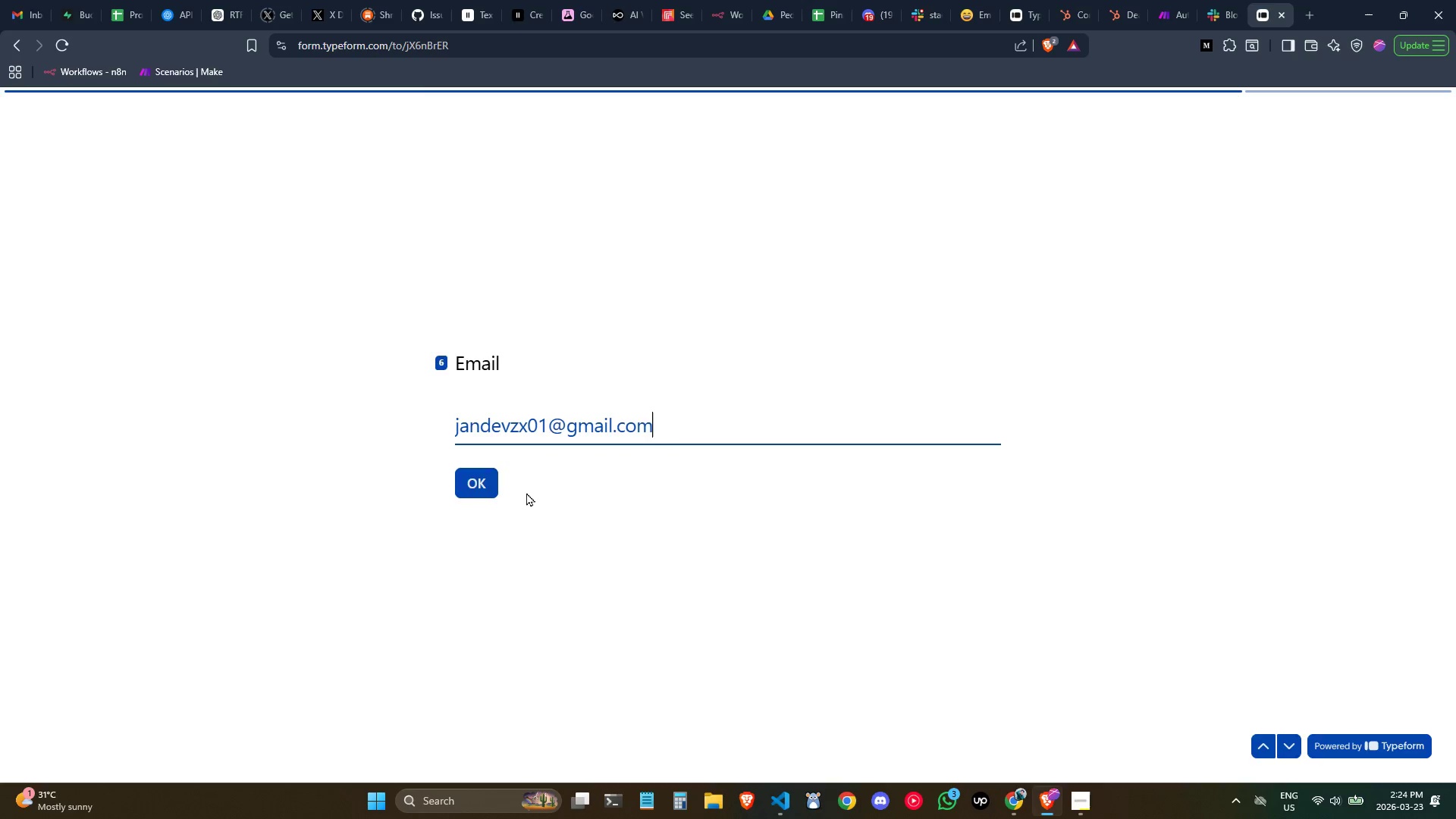 
left_click([467, 479])
 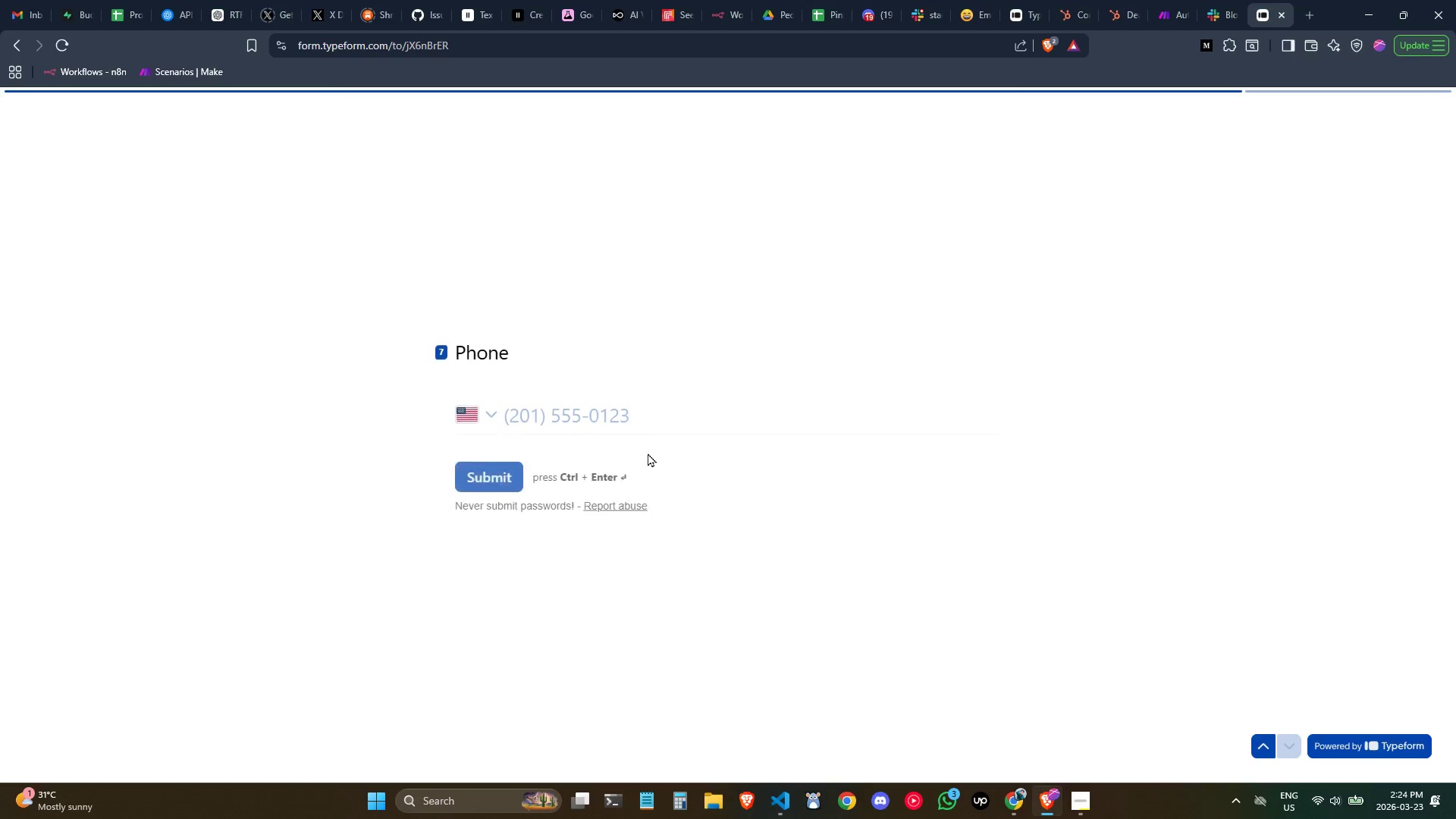 
left_click([627, 426])
 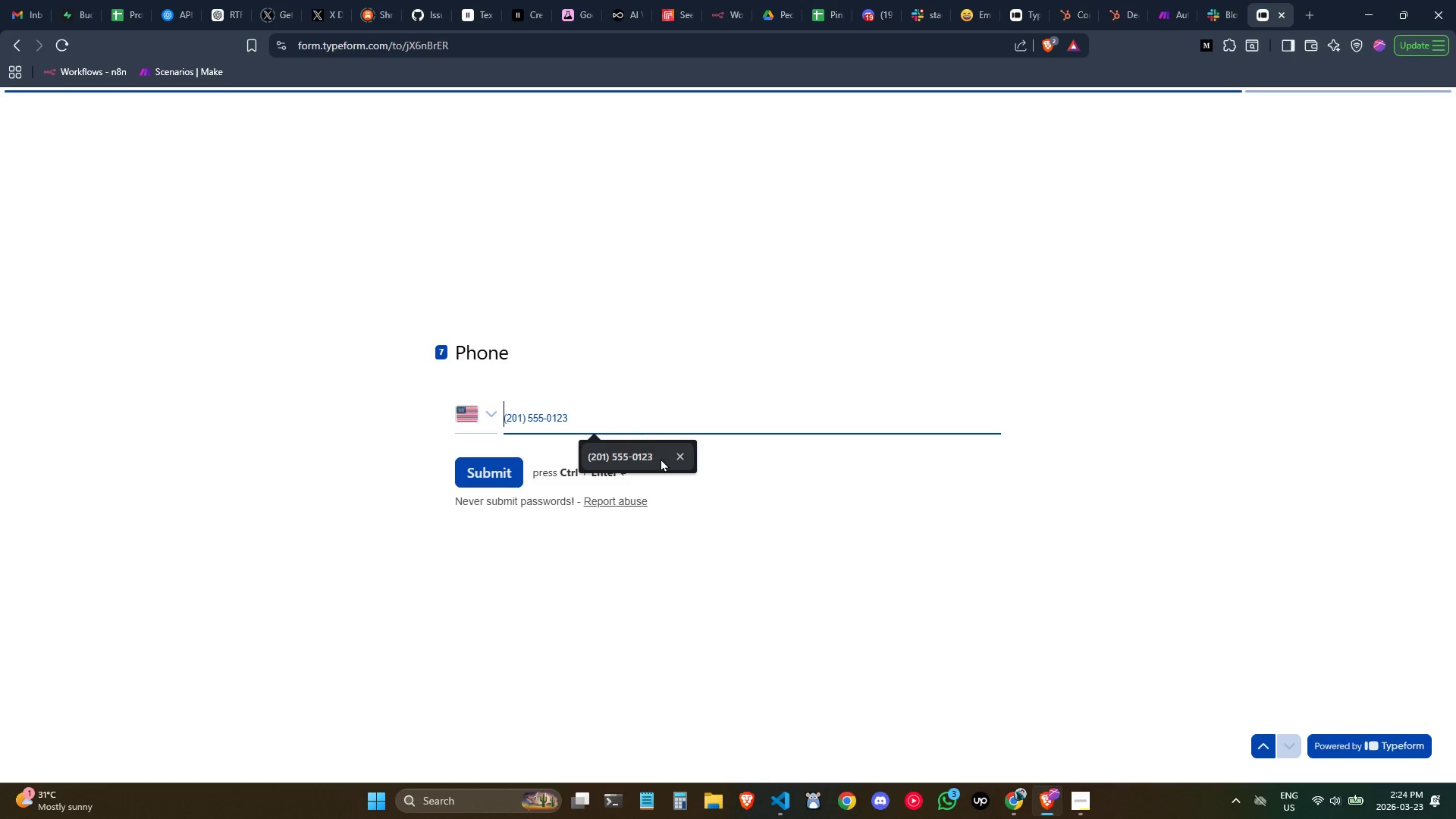 
left_click([661, 458])
 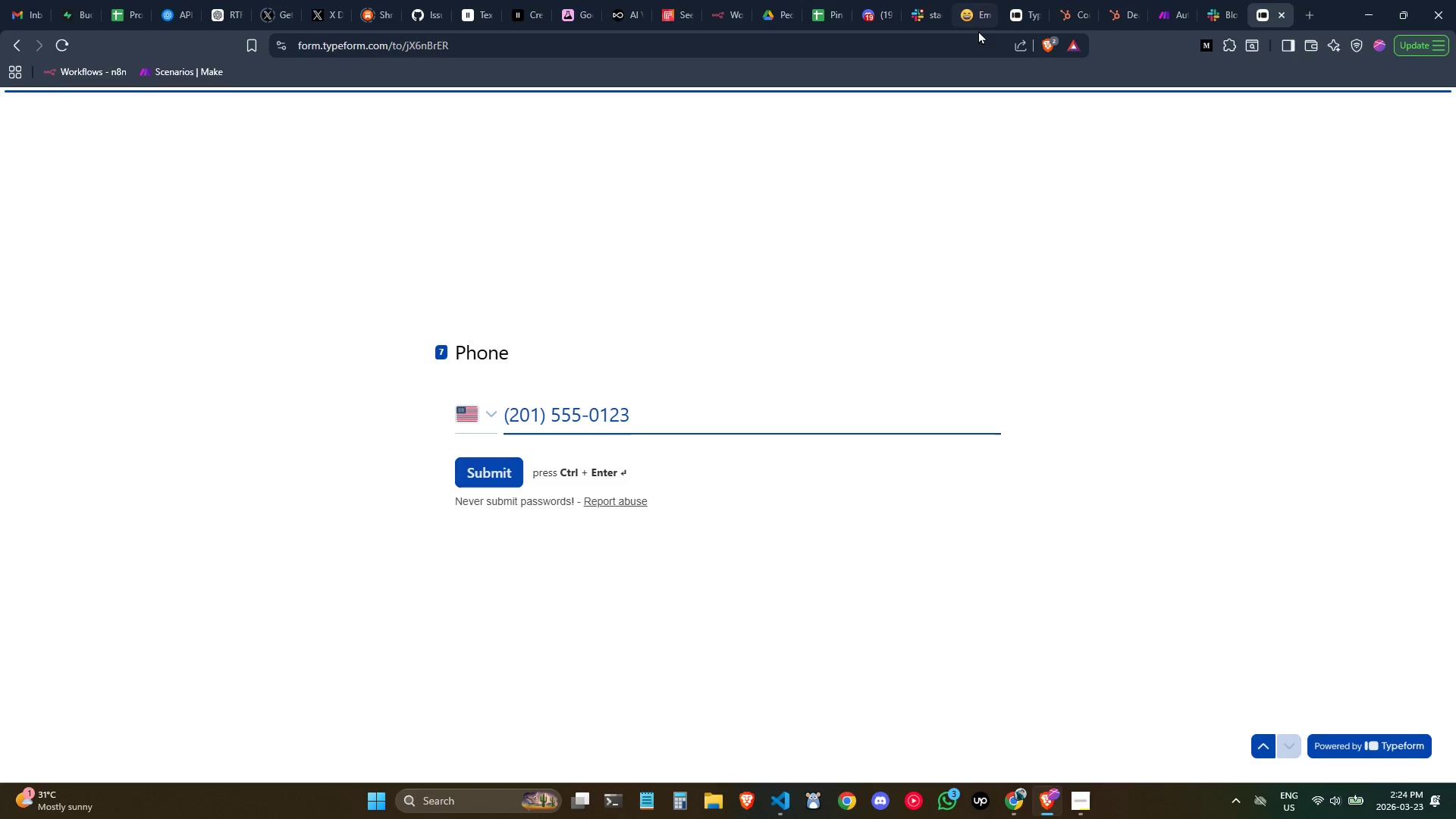 
left_click([1163, 3])
 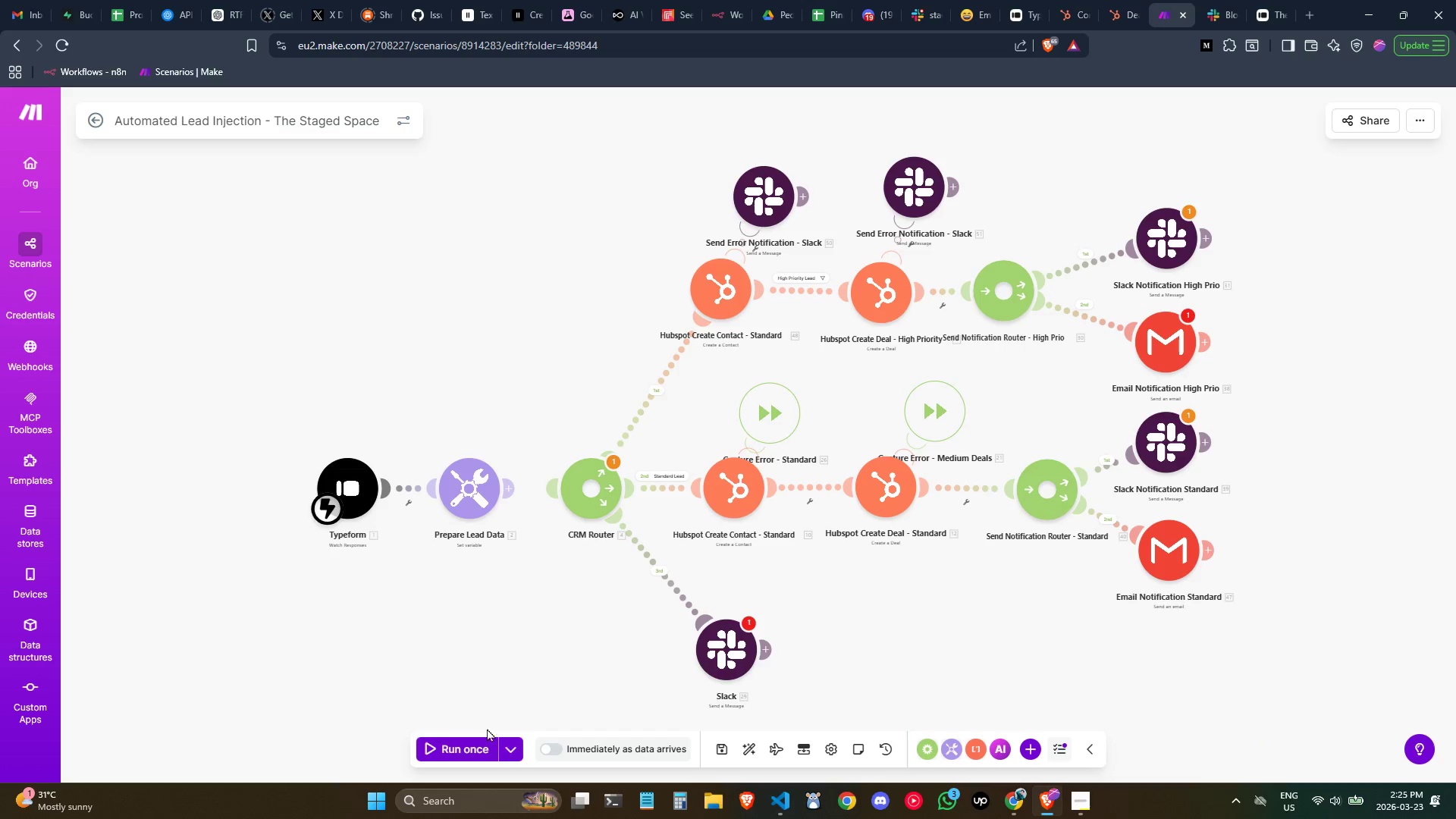 
left_click([481, 748])
 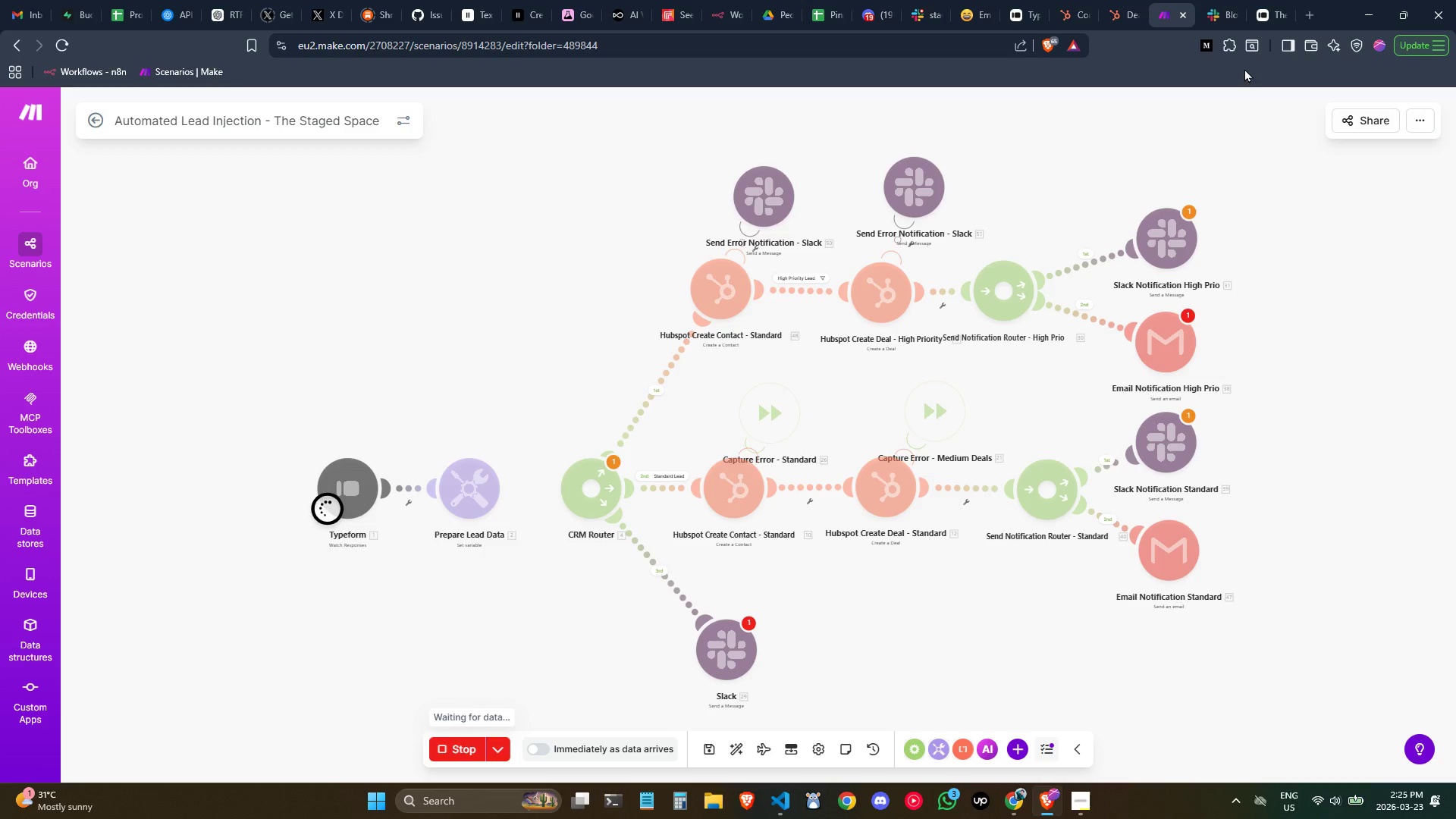 
left_click([1272, 2])
 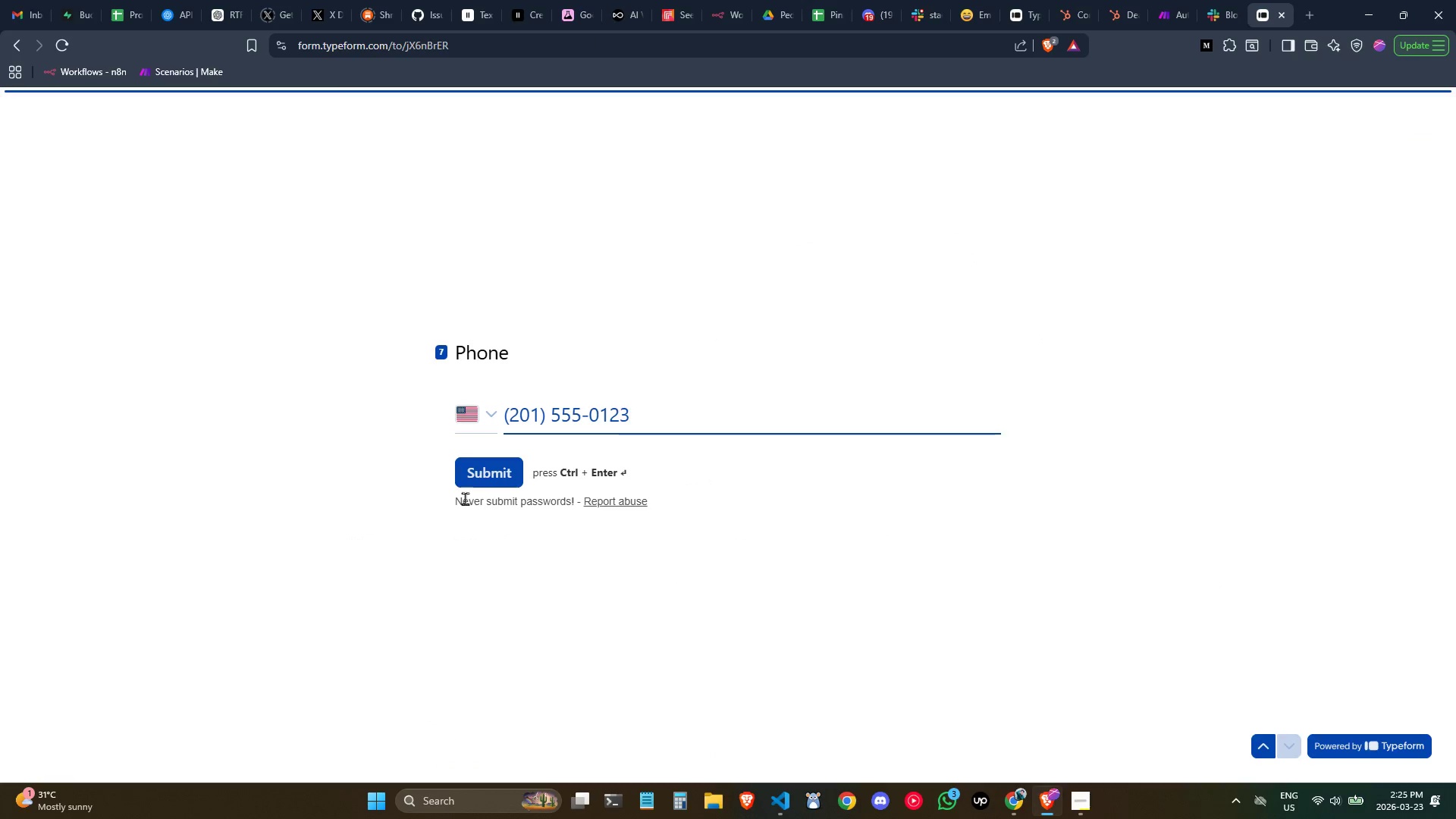 
left_click([482, 469])
 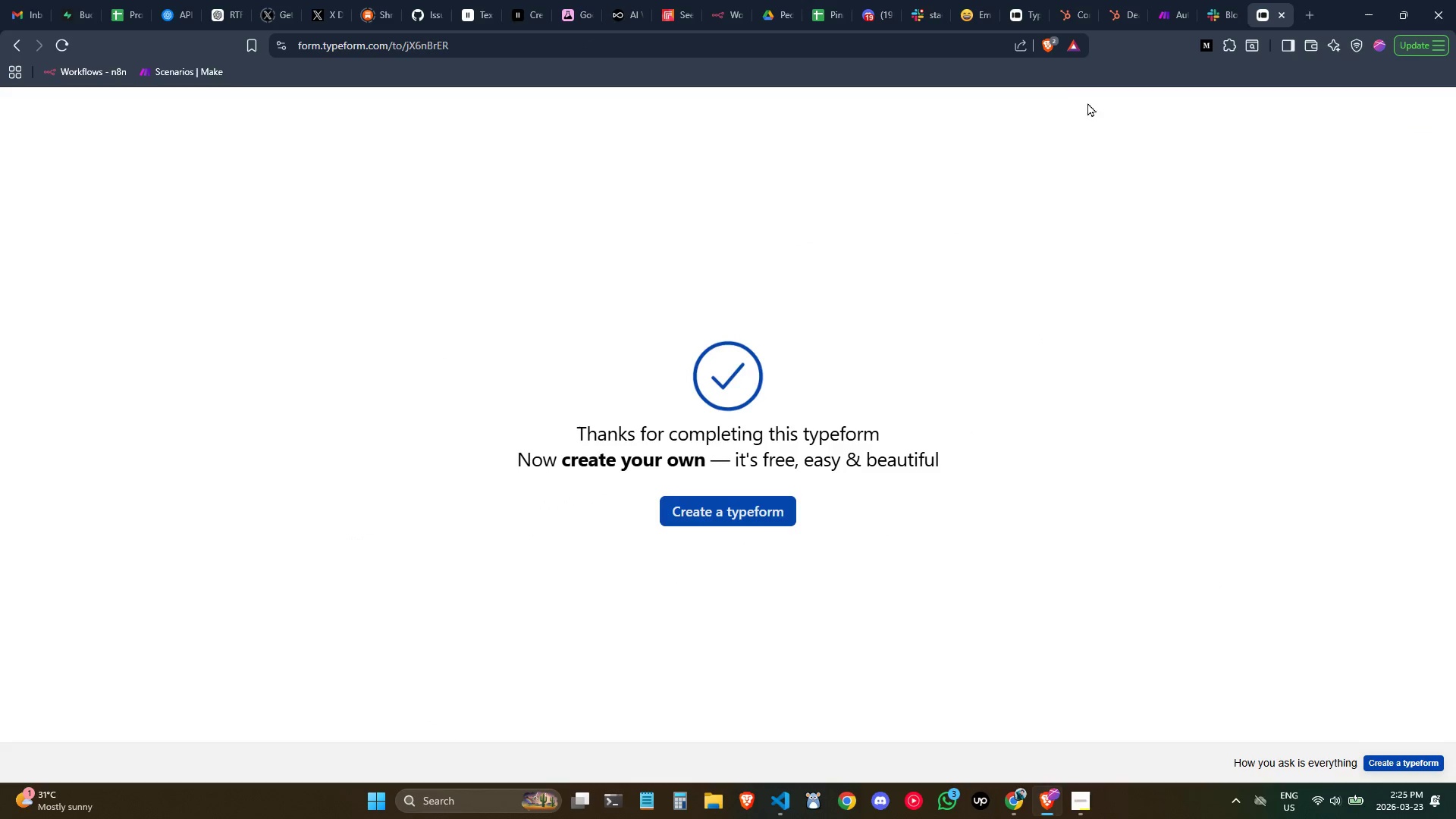 
left_click([1168, 8])
 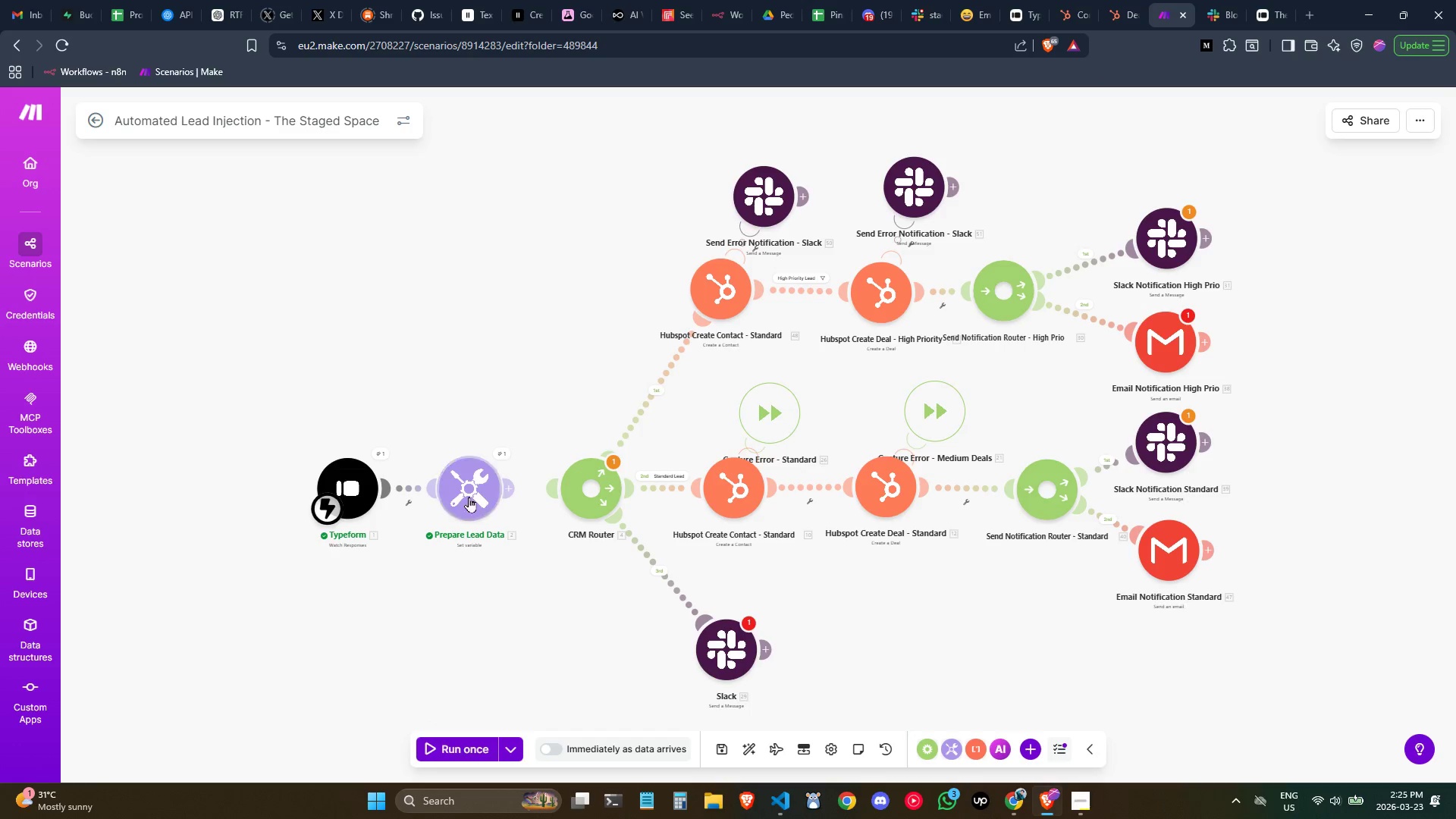 
double_click([469, 496])
 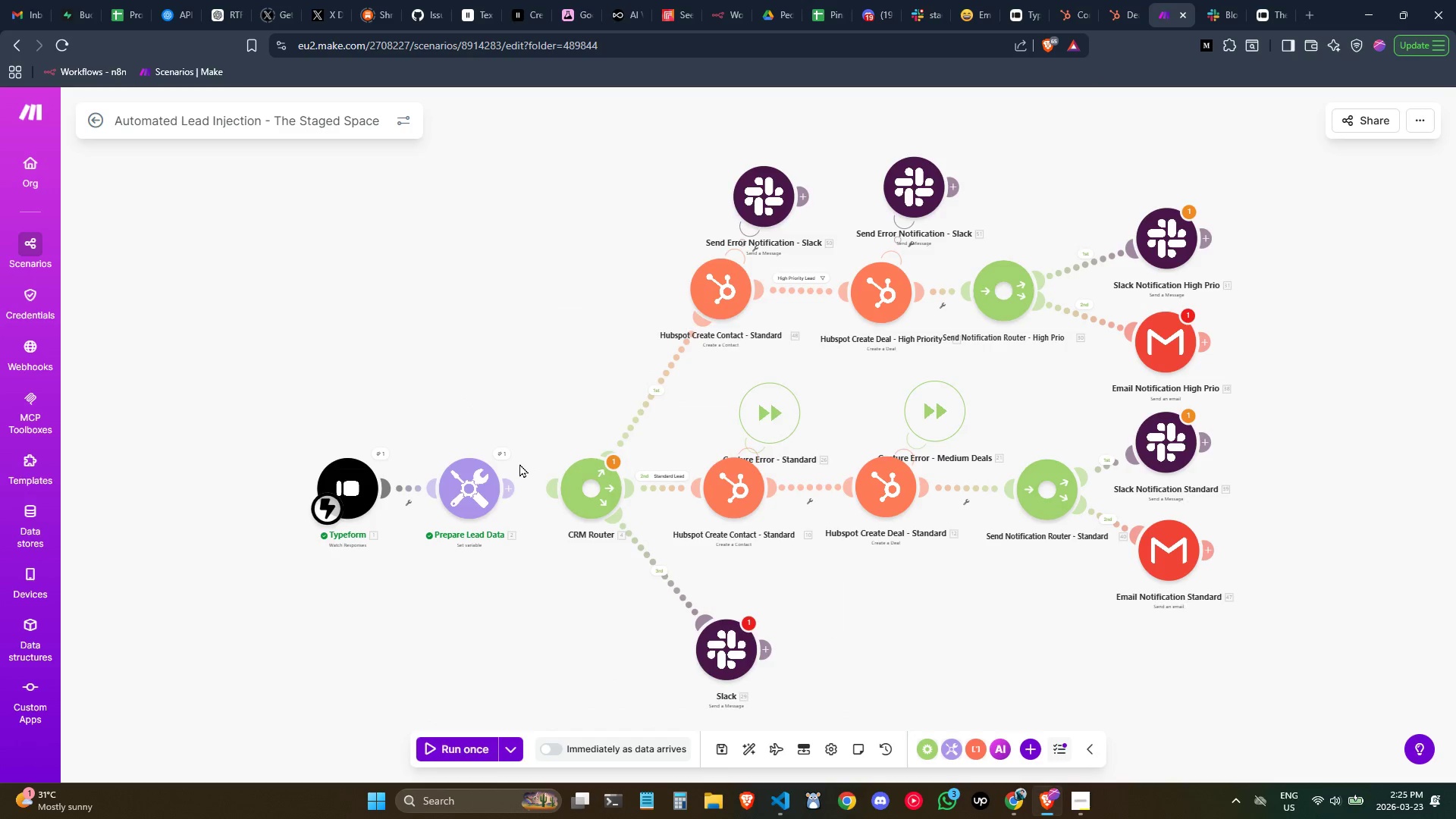 
left_click([504, 458])
 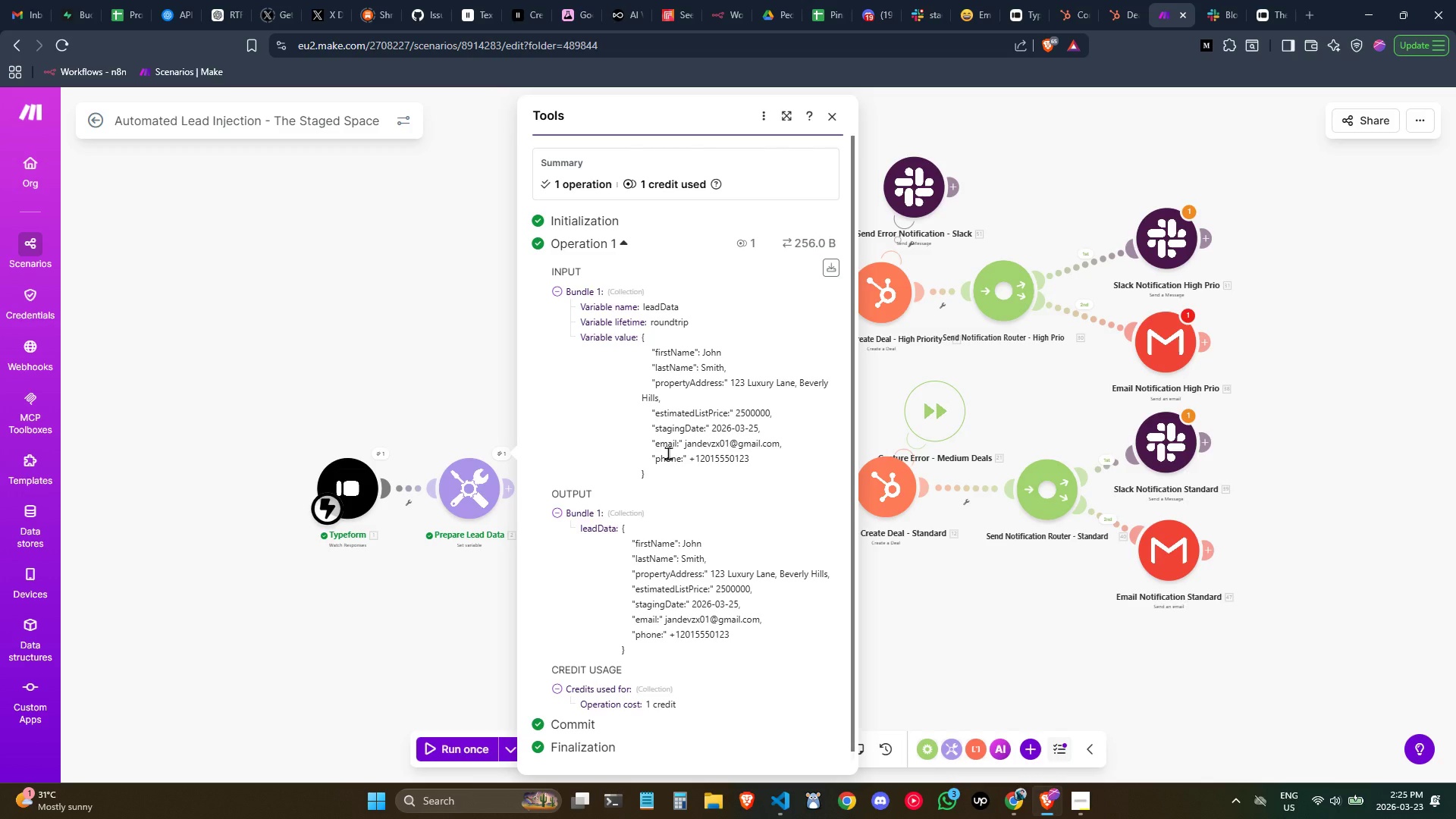 
wait(11.53)
 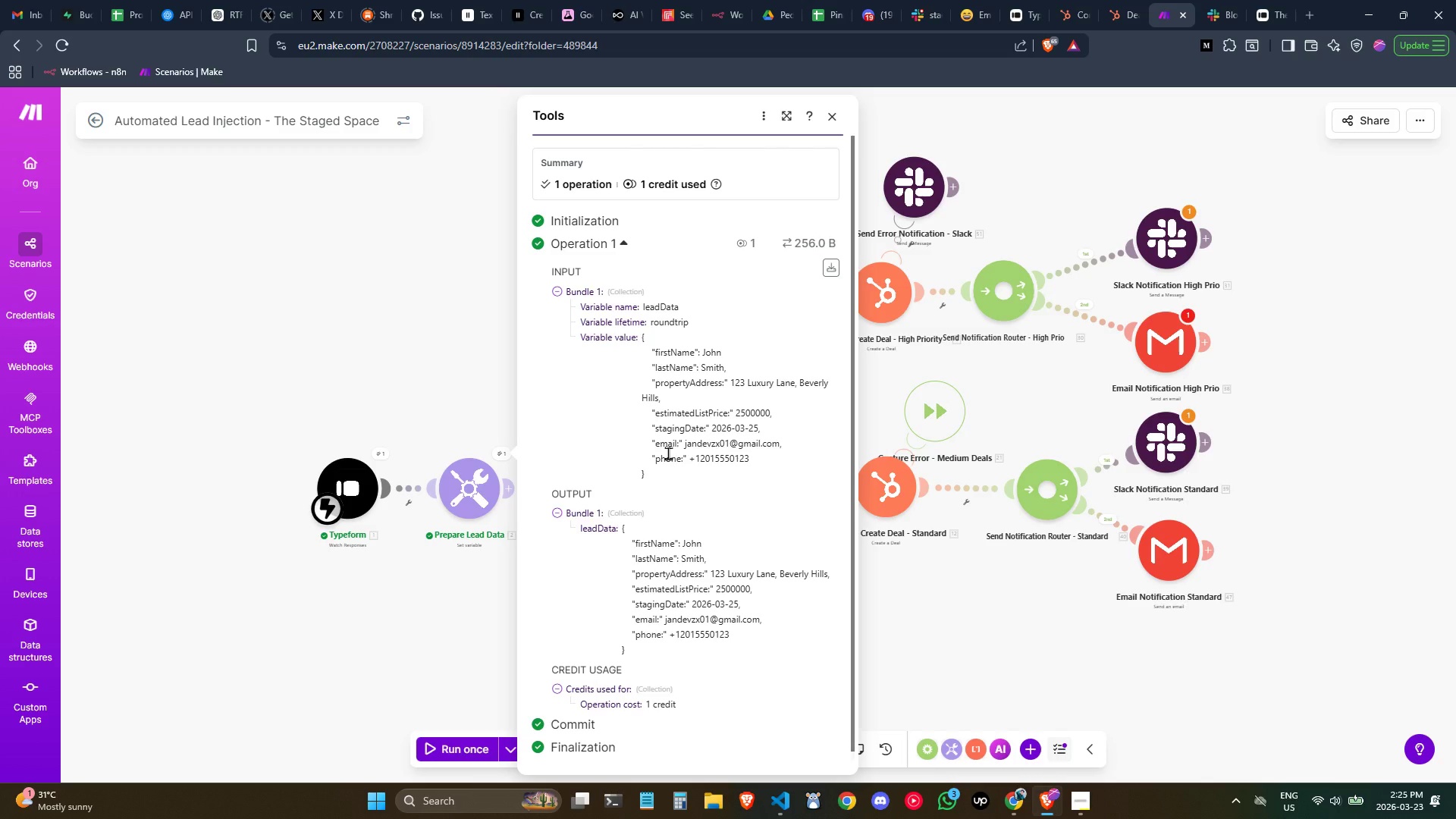 
left_click([485, 419])
 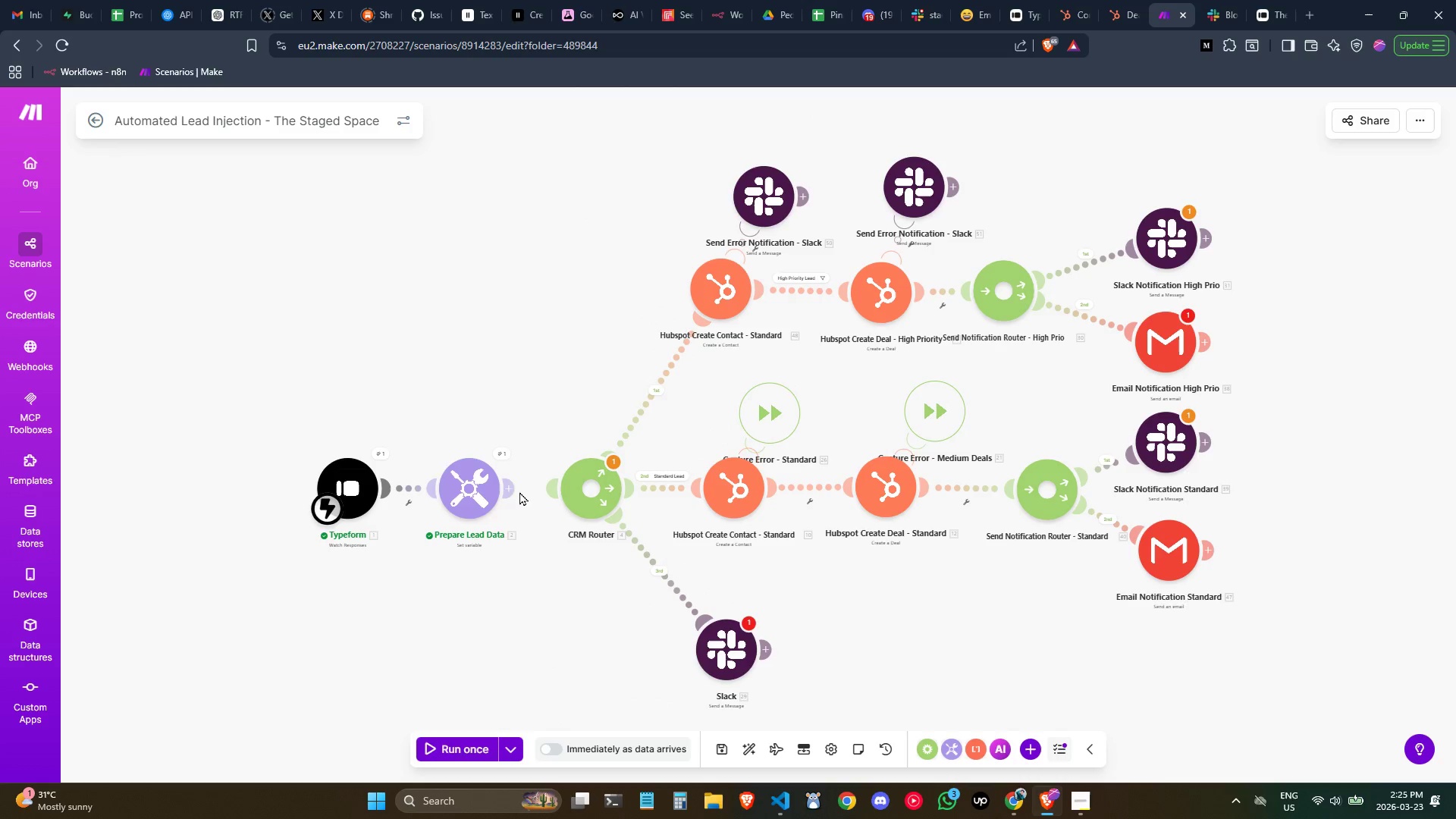 
left_click_drag(start_coordinate=[509, 488], to_coordinate=[554, 488])
 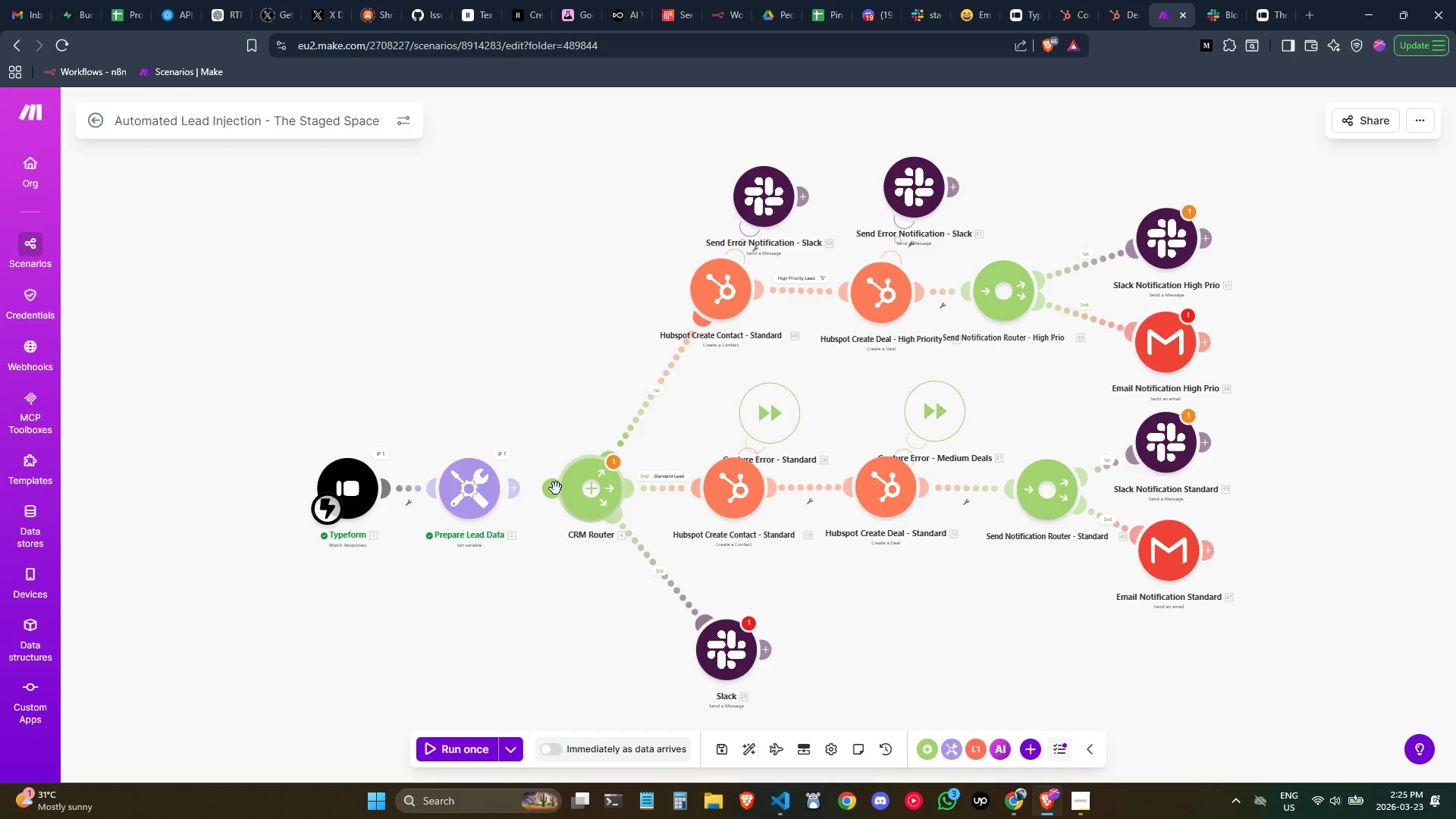 
left_click_drag(start_coordinate=[556, 488], to_coordinate=[504, 488])
 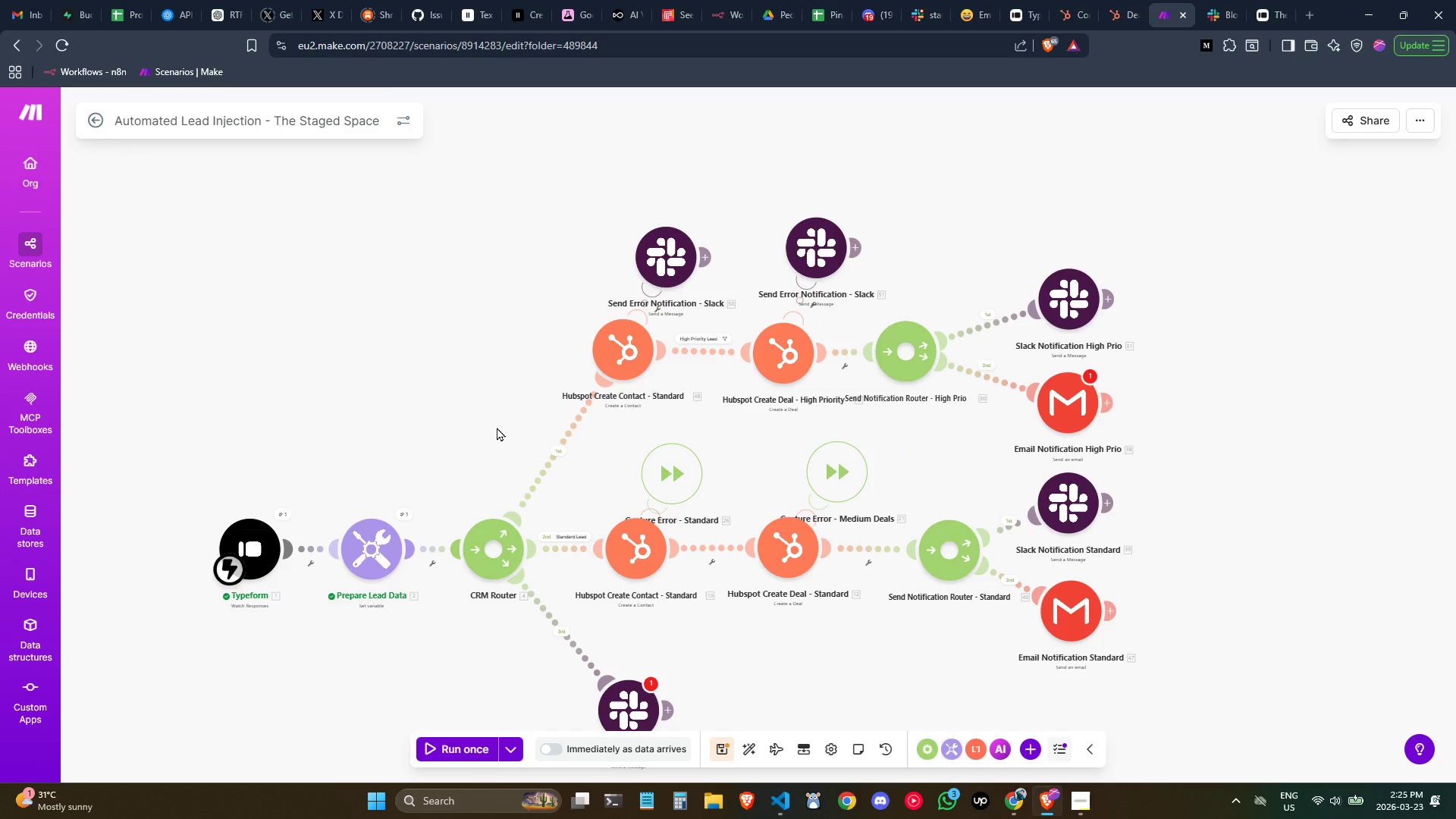 
hold_key(key=ControlLeft, duration=0.52)
 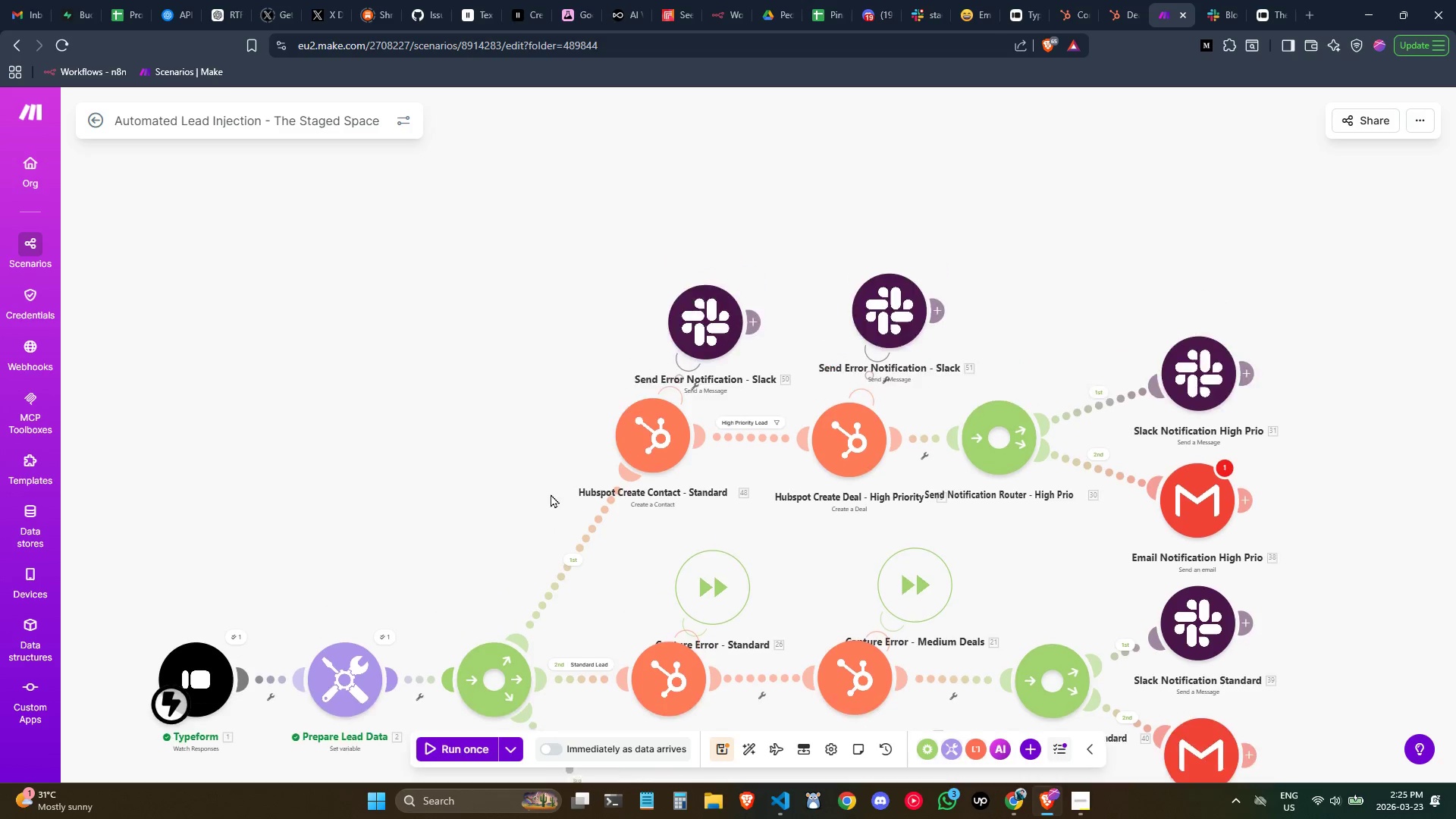 
scroll: coordinate [497, 427], scroll_direction: down, amount: 1.0
 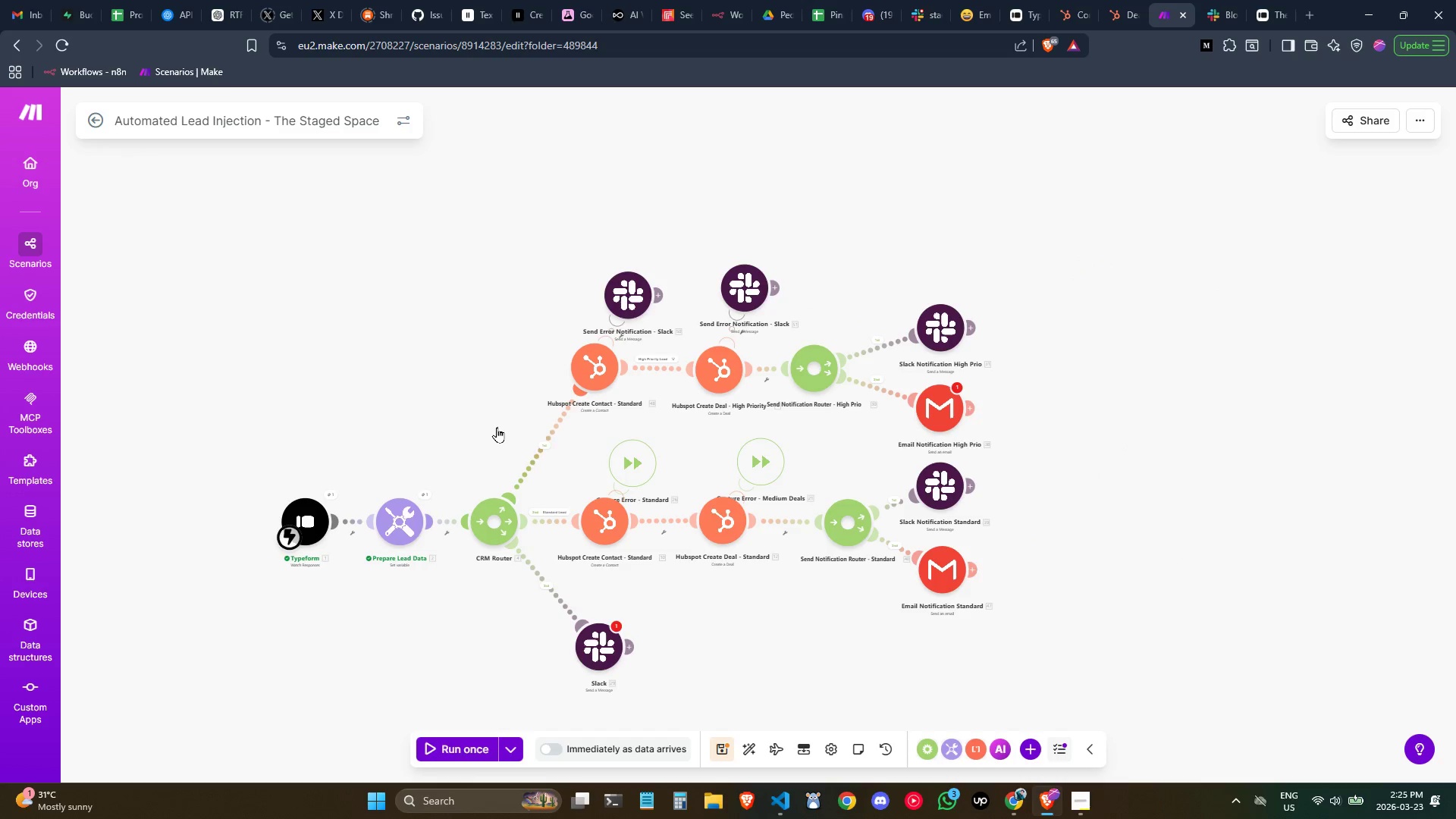 
scroll: coordinate [497, 427], scroll_direction: up, amount: 2.0
 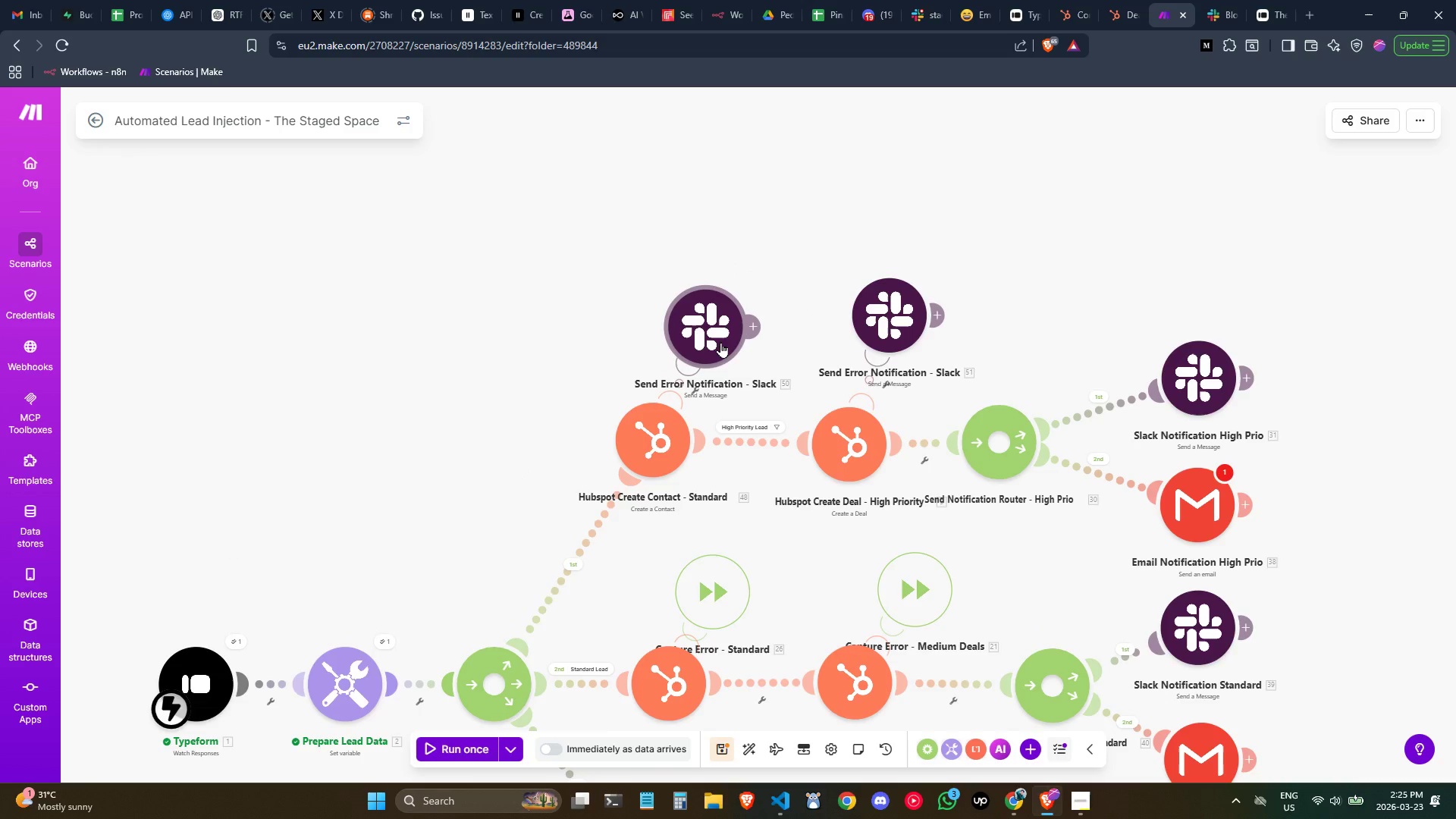 
left_click_drag(start_coordinate=[716, 326], to_coordinate=[709, 318])
 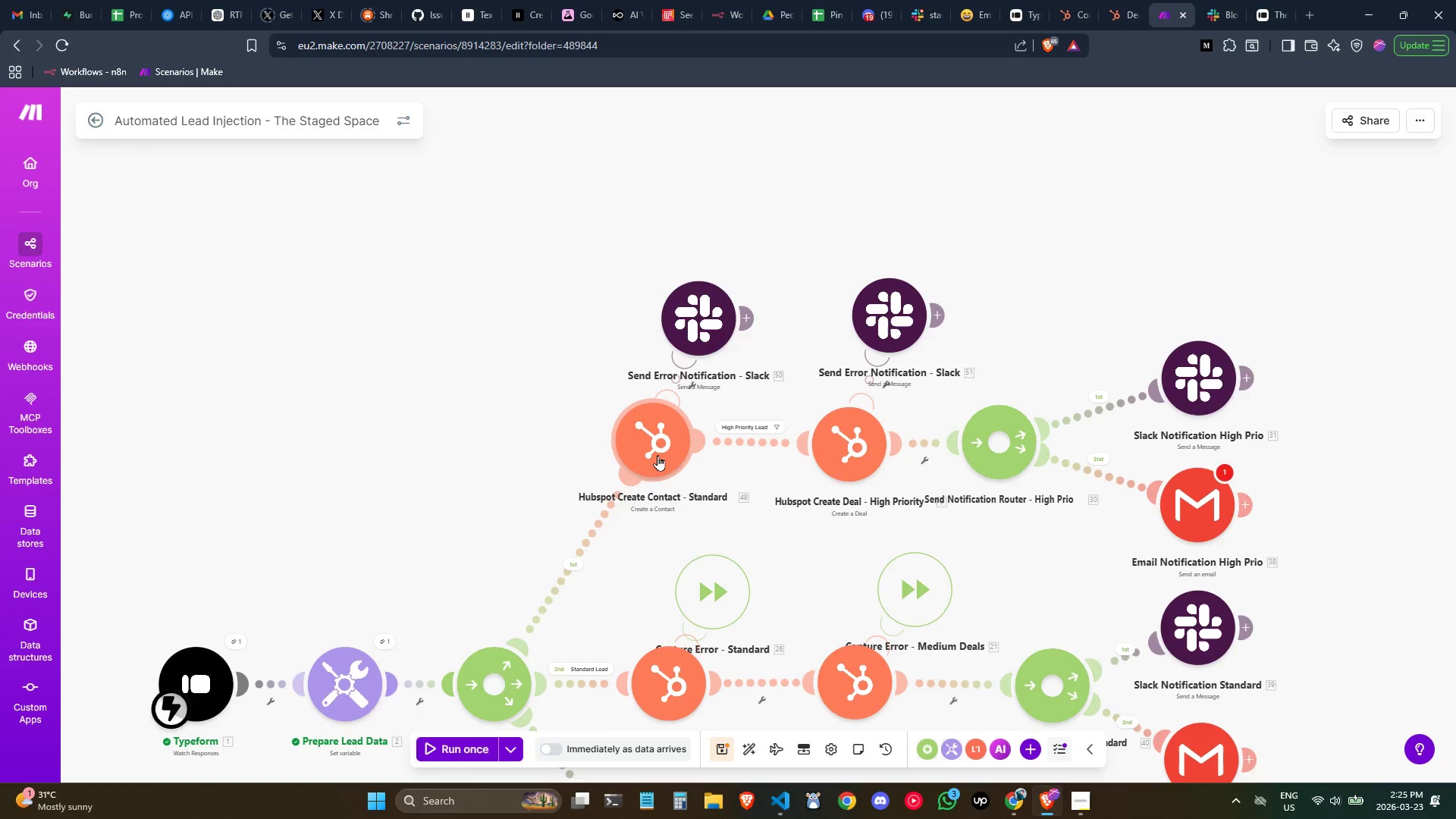 
double_click([657, 455])
 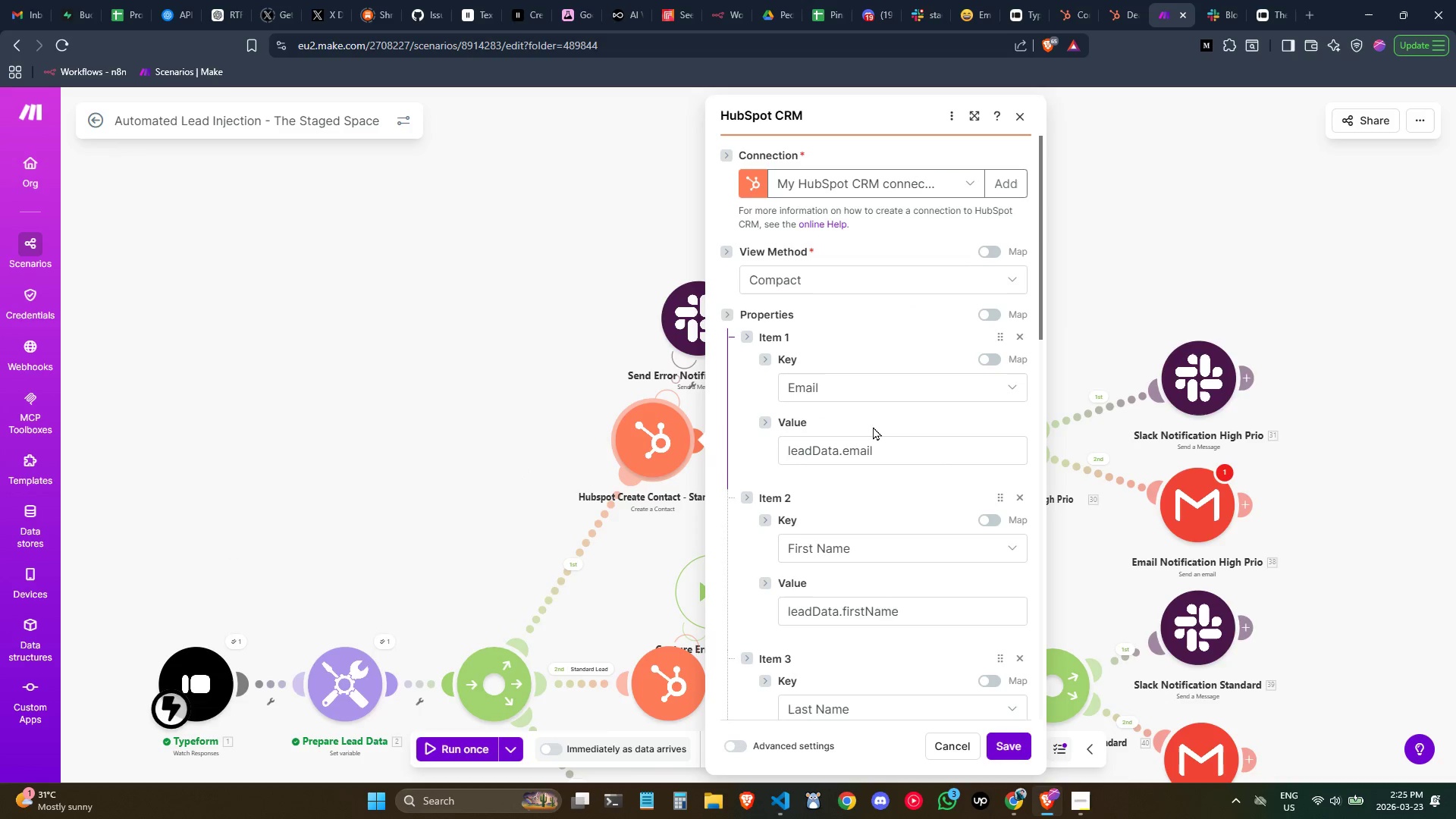 
double_click([896, 447])
 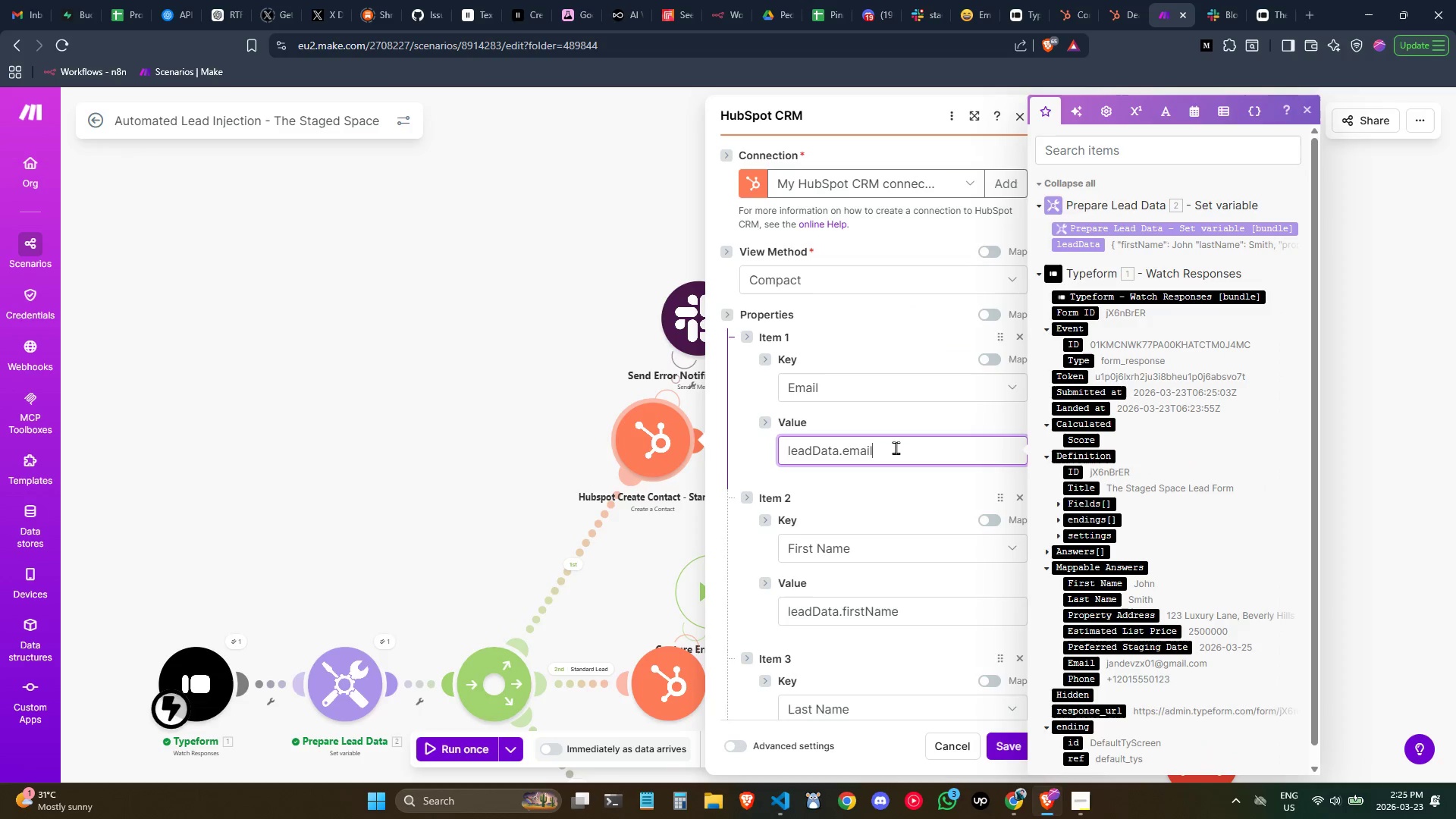 
triple_click([896, 447])
 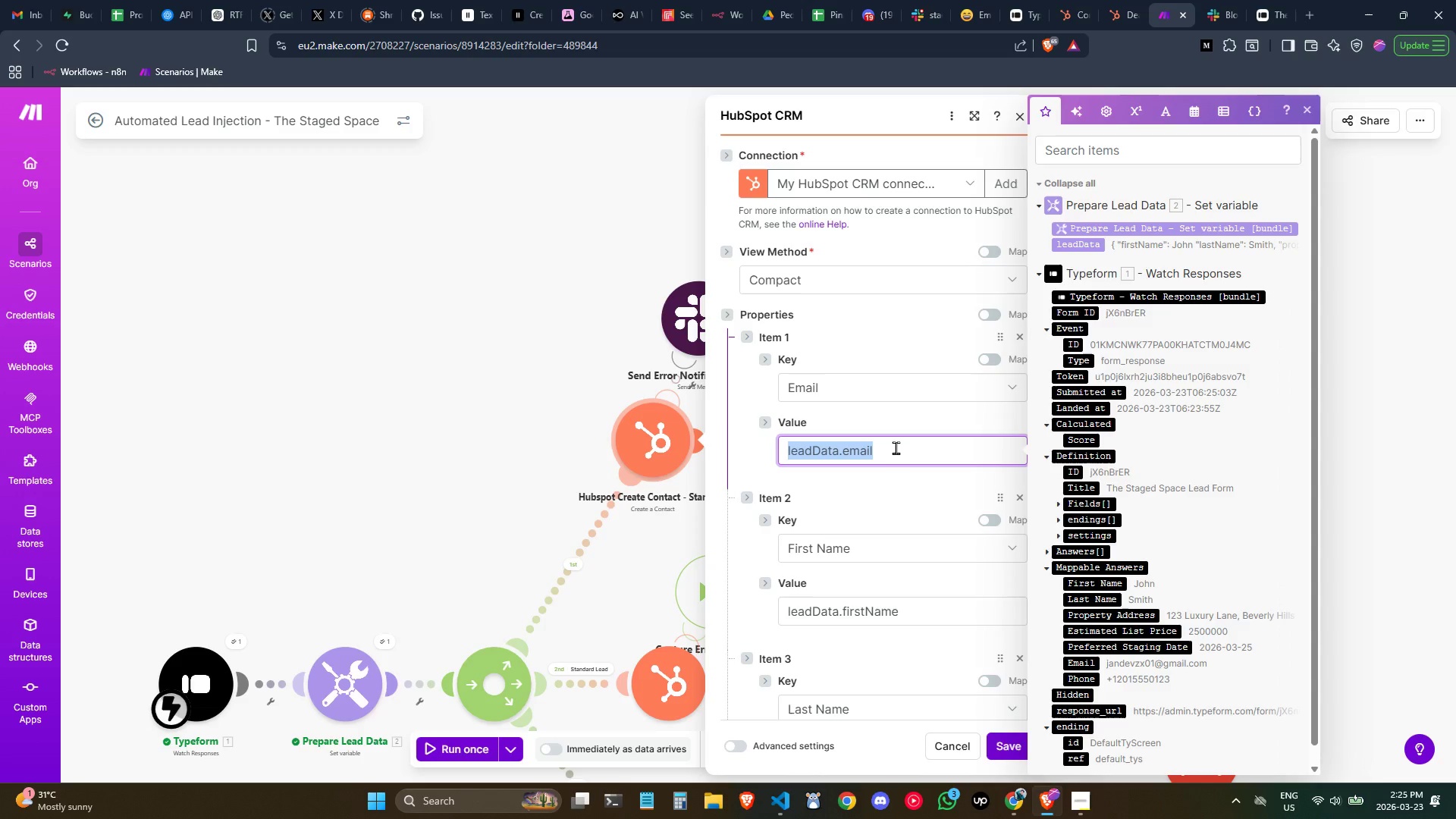 
key(Backspace)
 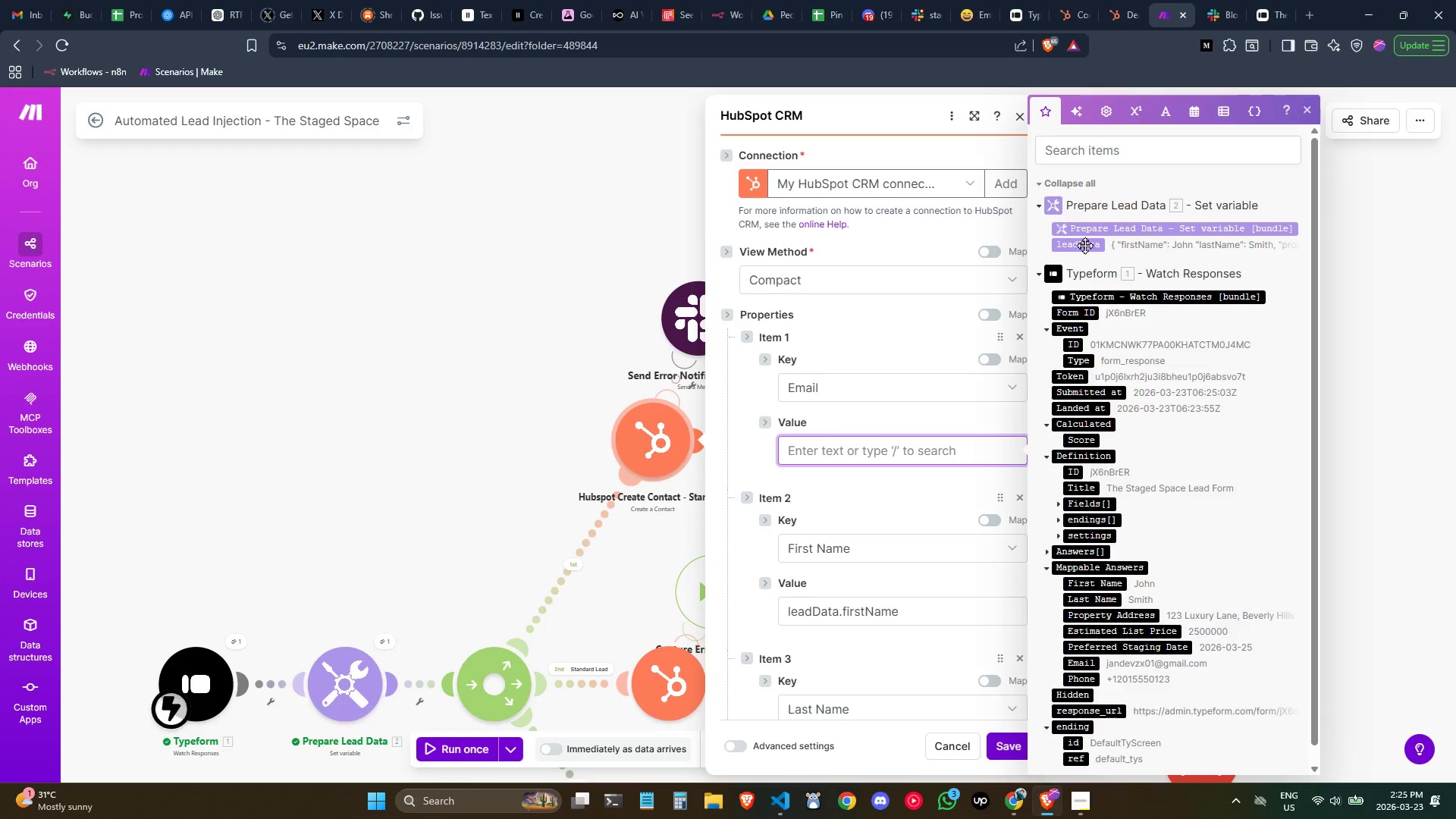 
left_click([1084, 244])
 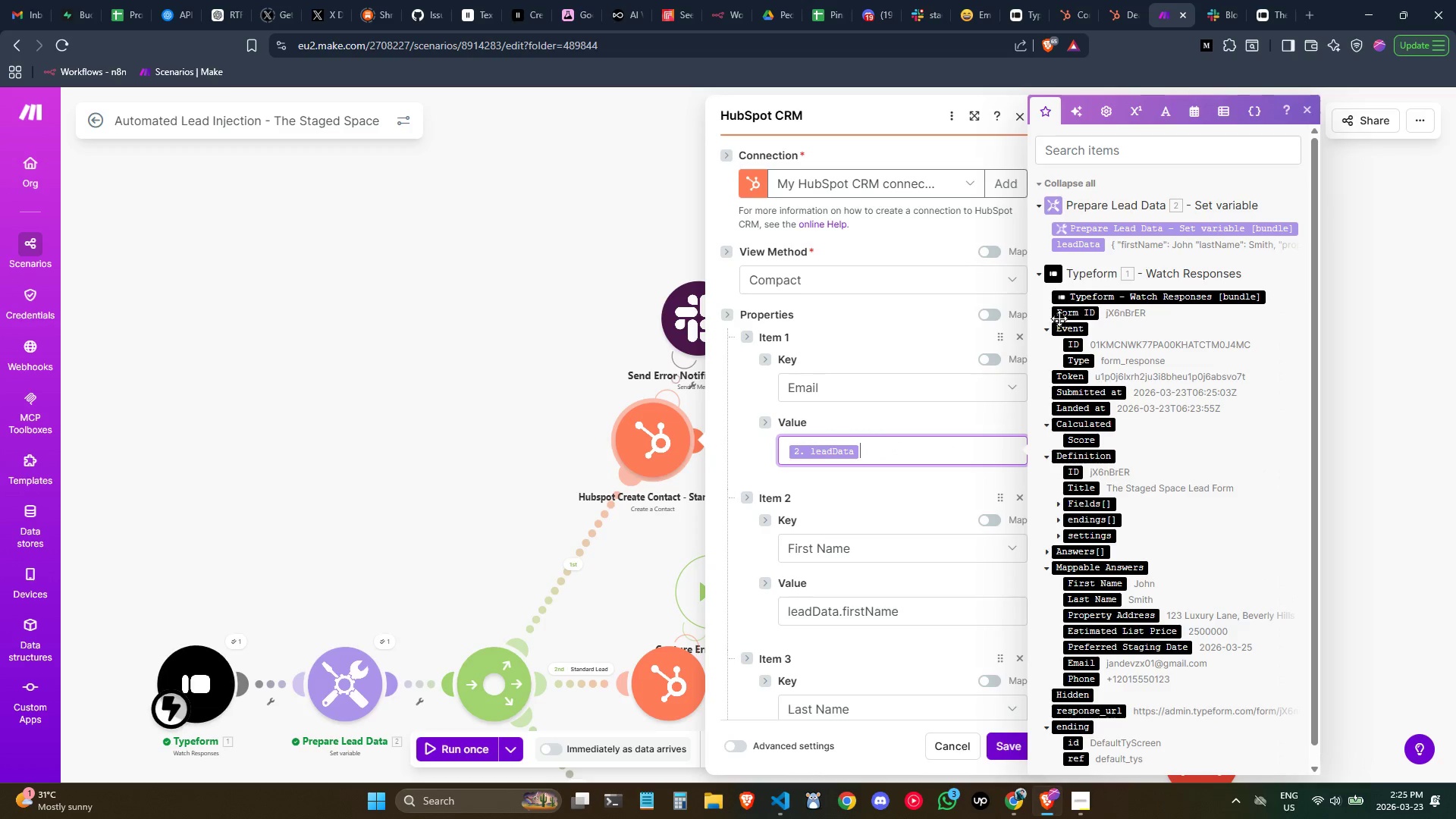 
key(Period)
 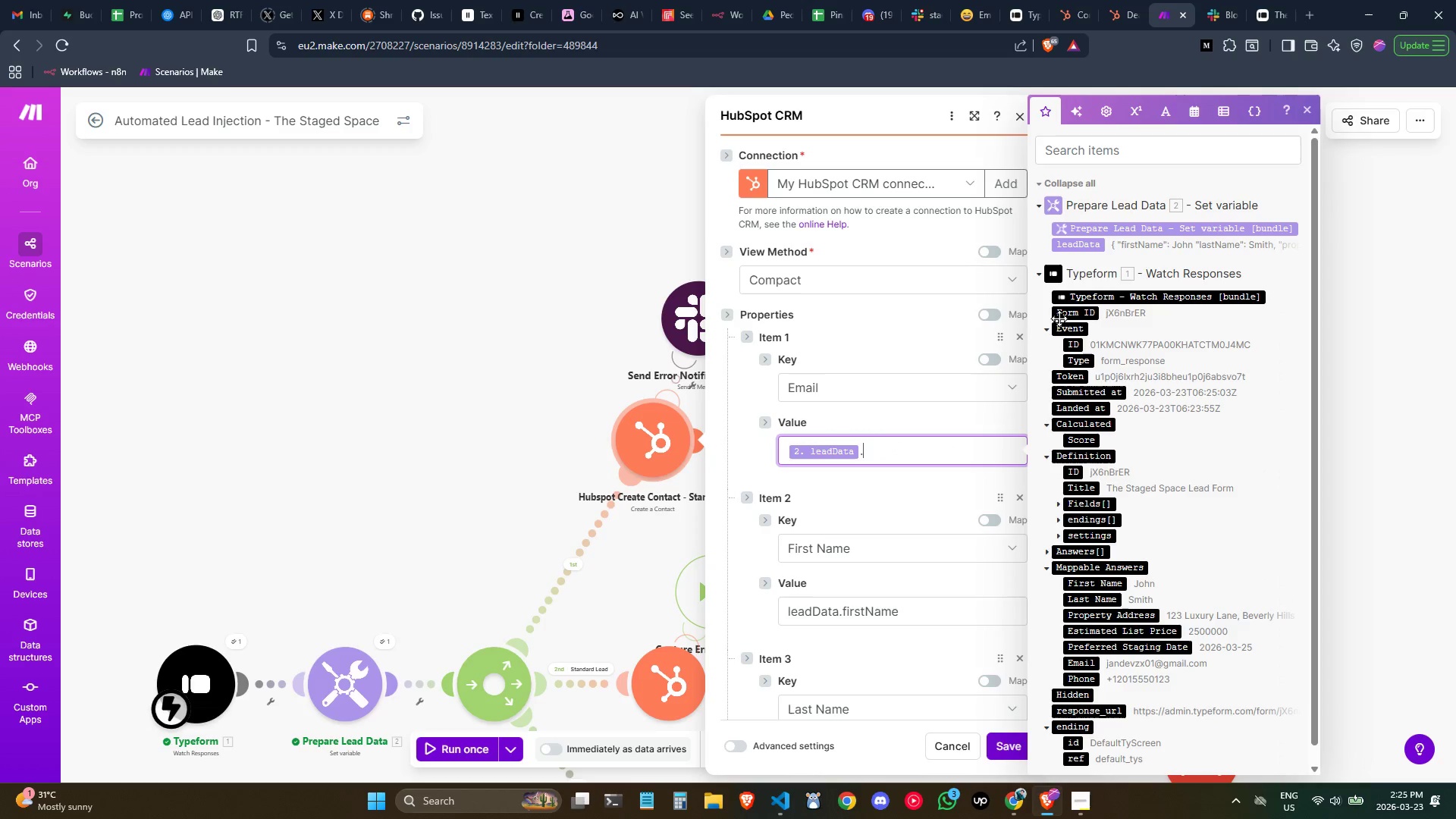 
key(Backspace)
 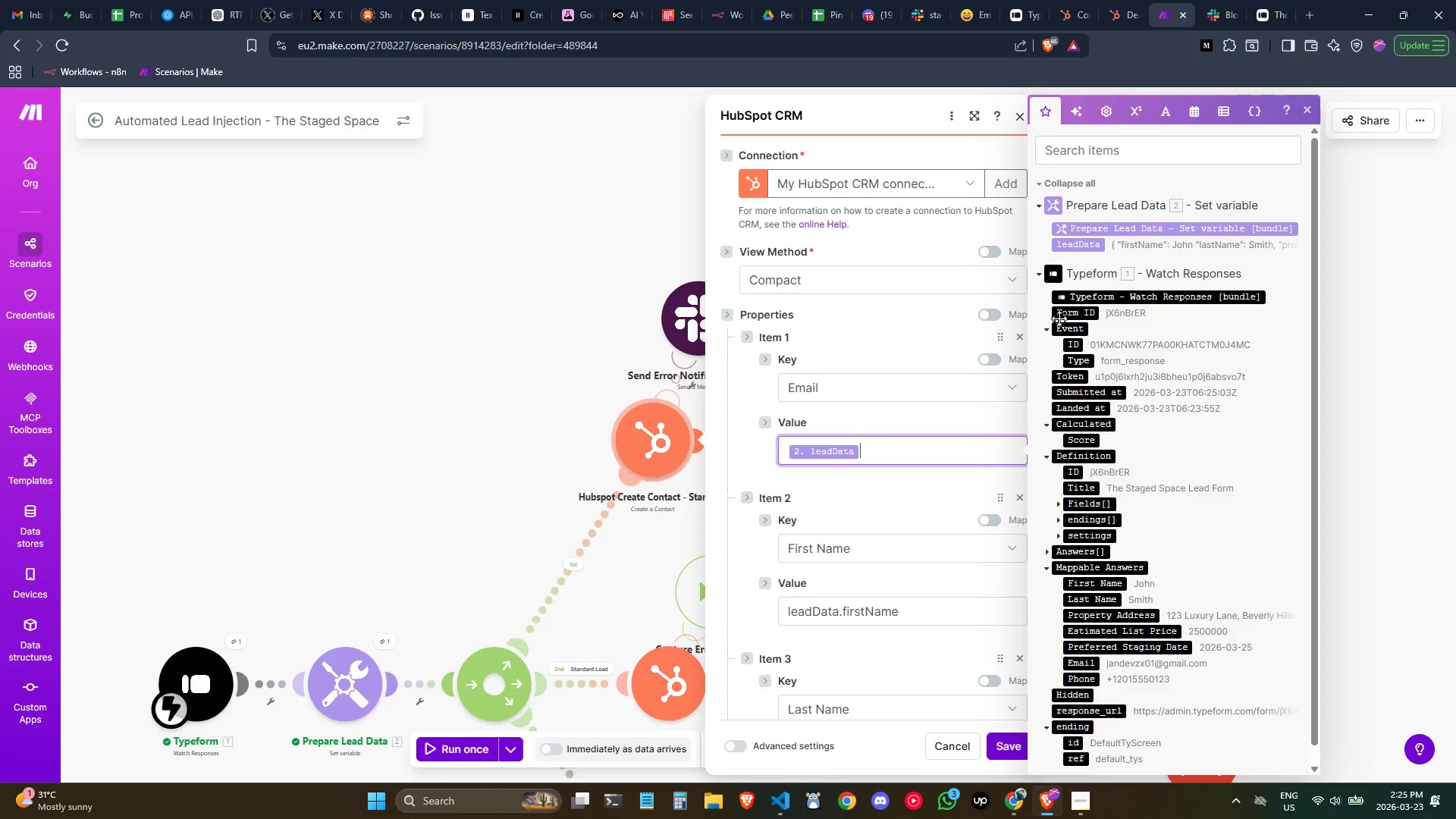 
key(Backspace)
 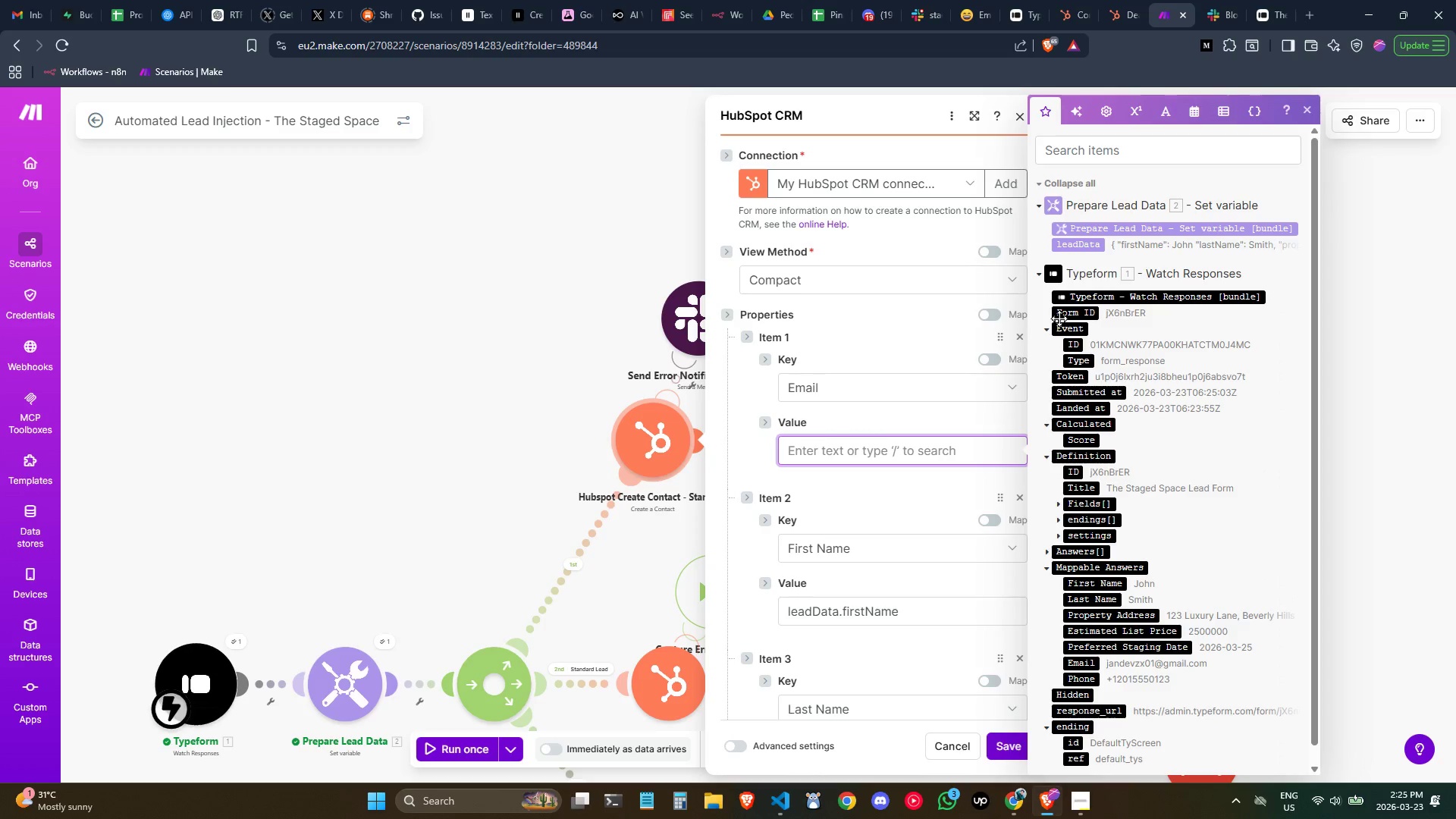 
key(Shift+BracketLeft)
 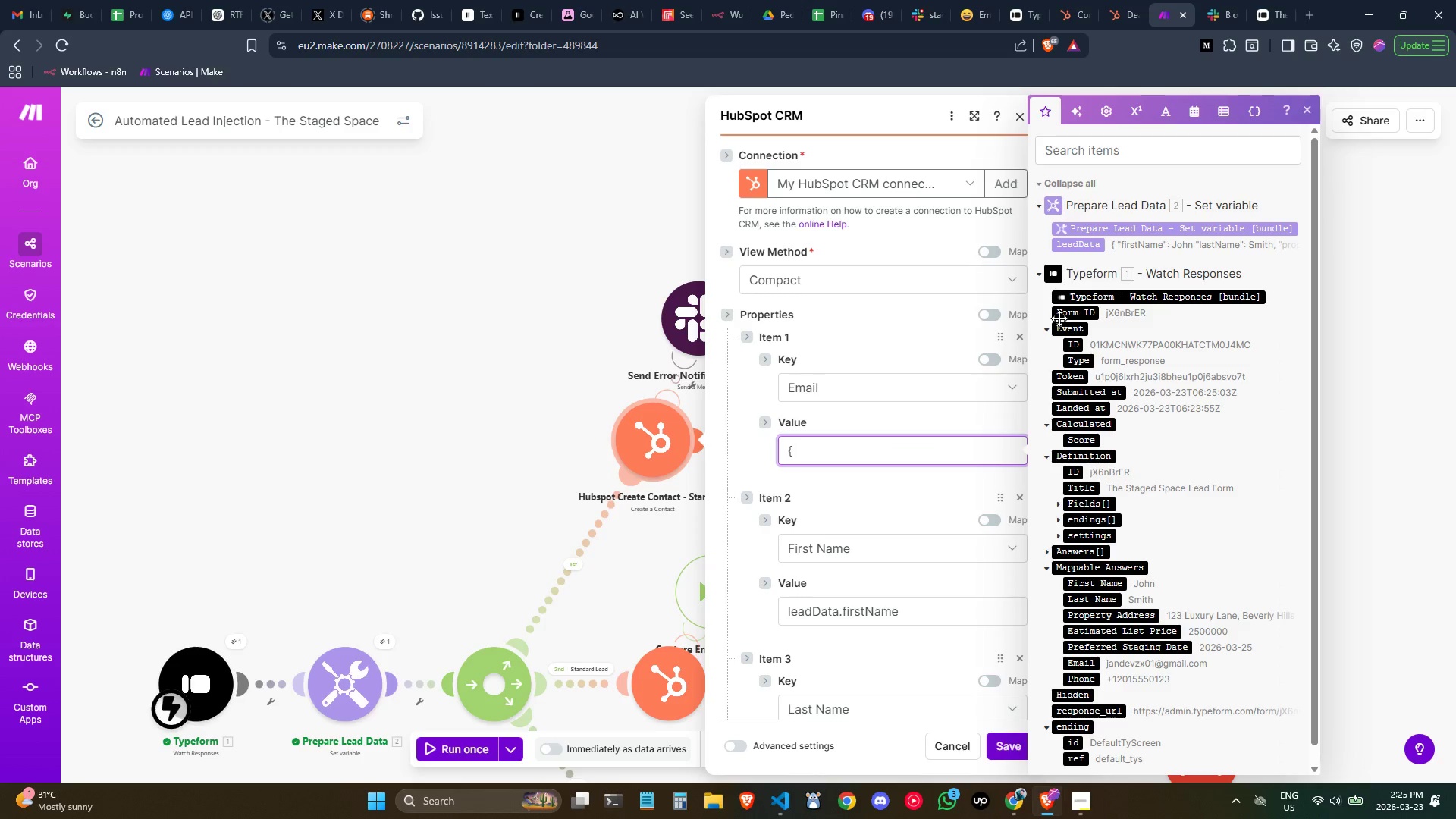 
key(Shift+BracketLeft)
 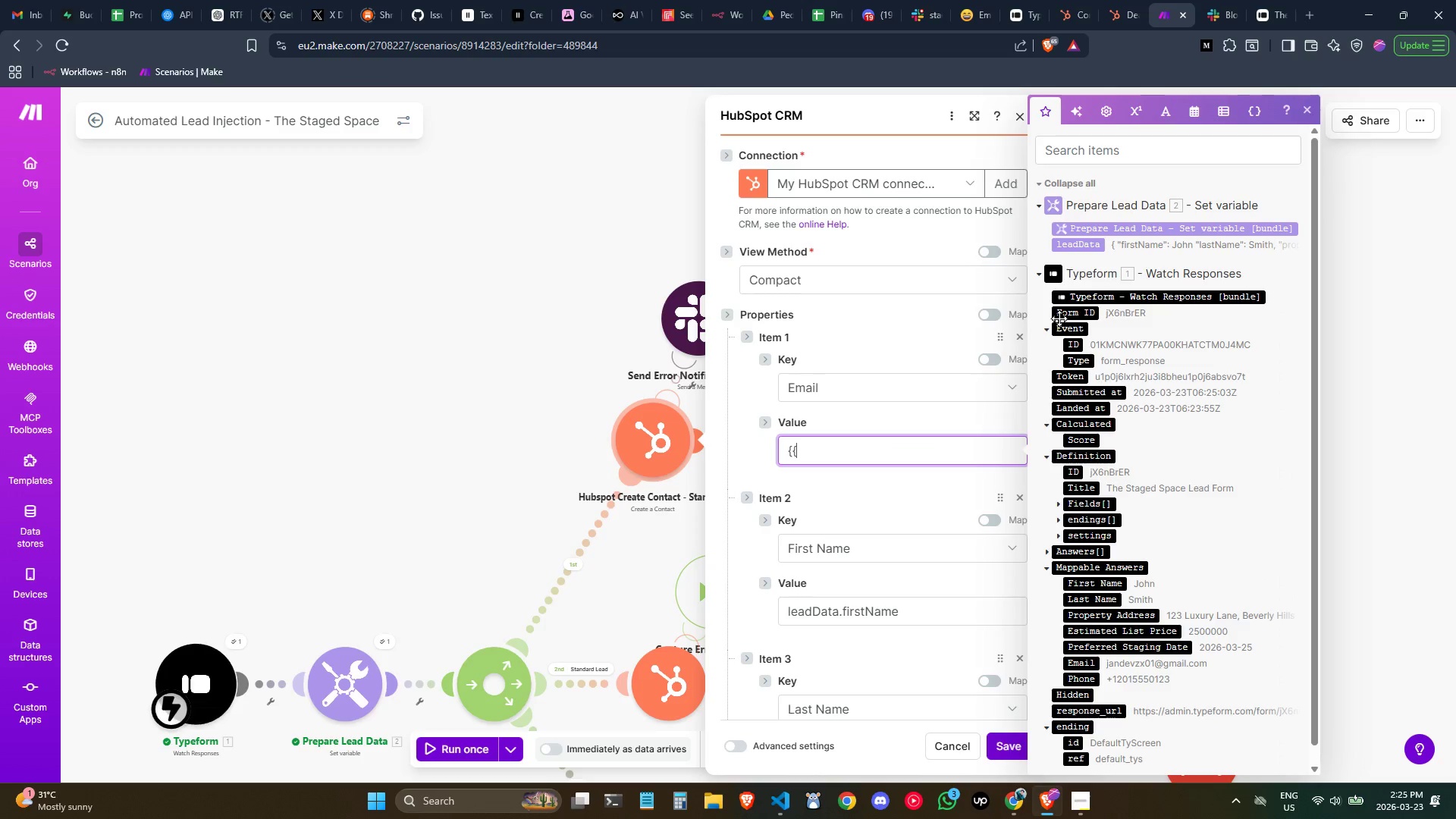 
key(Shift+BracketRight)
 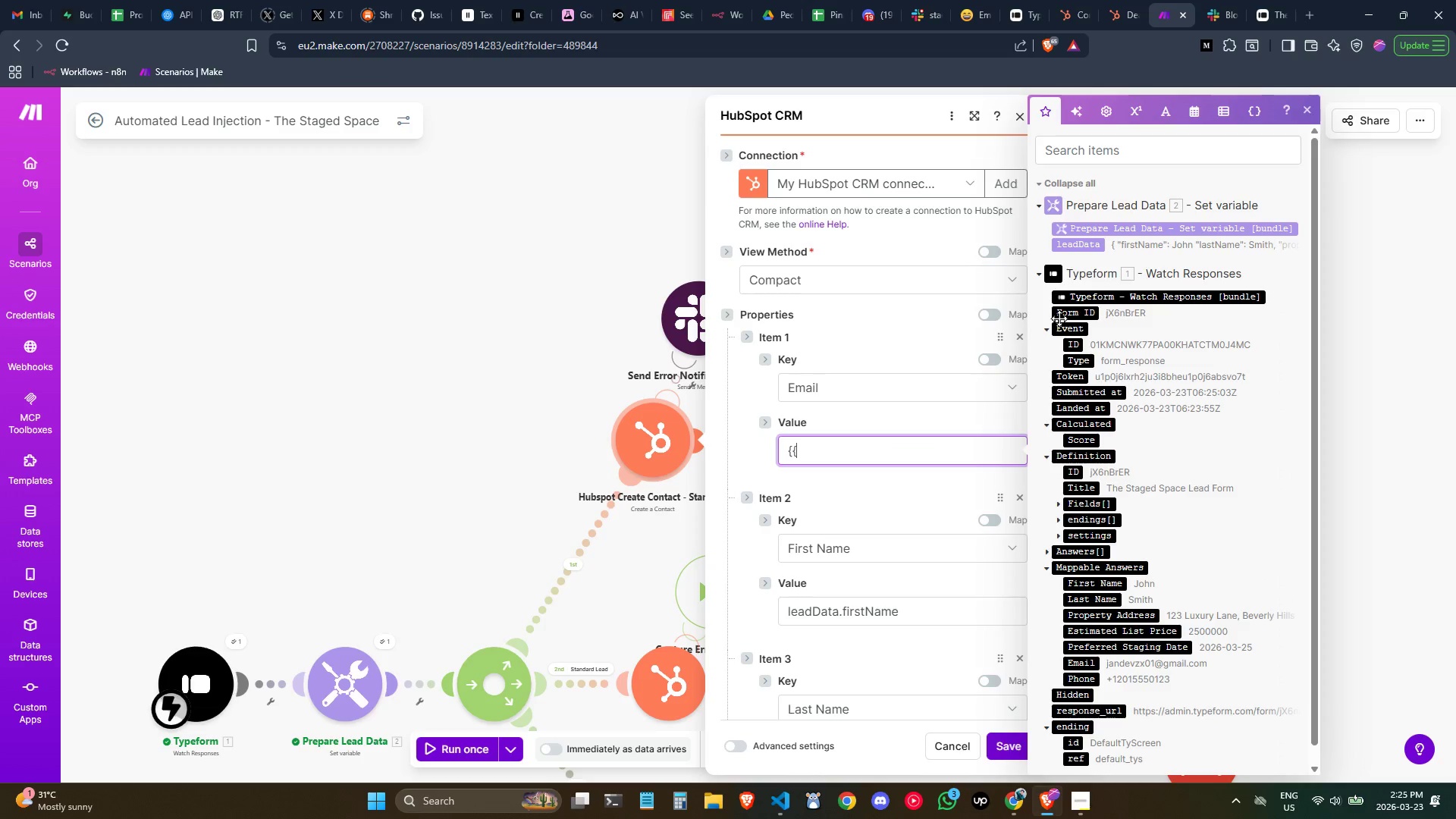 
key(Shift+BracketRight)
 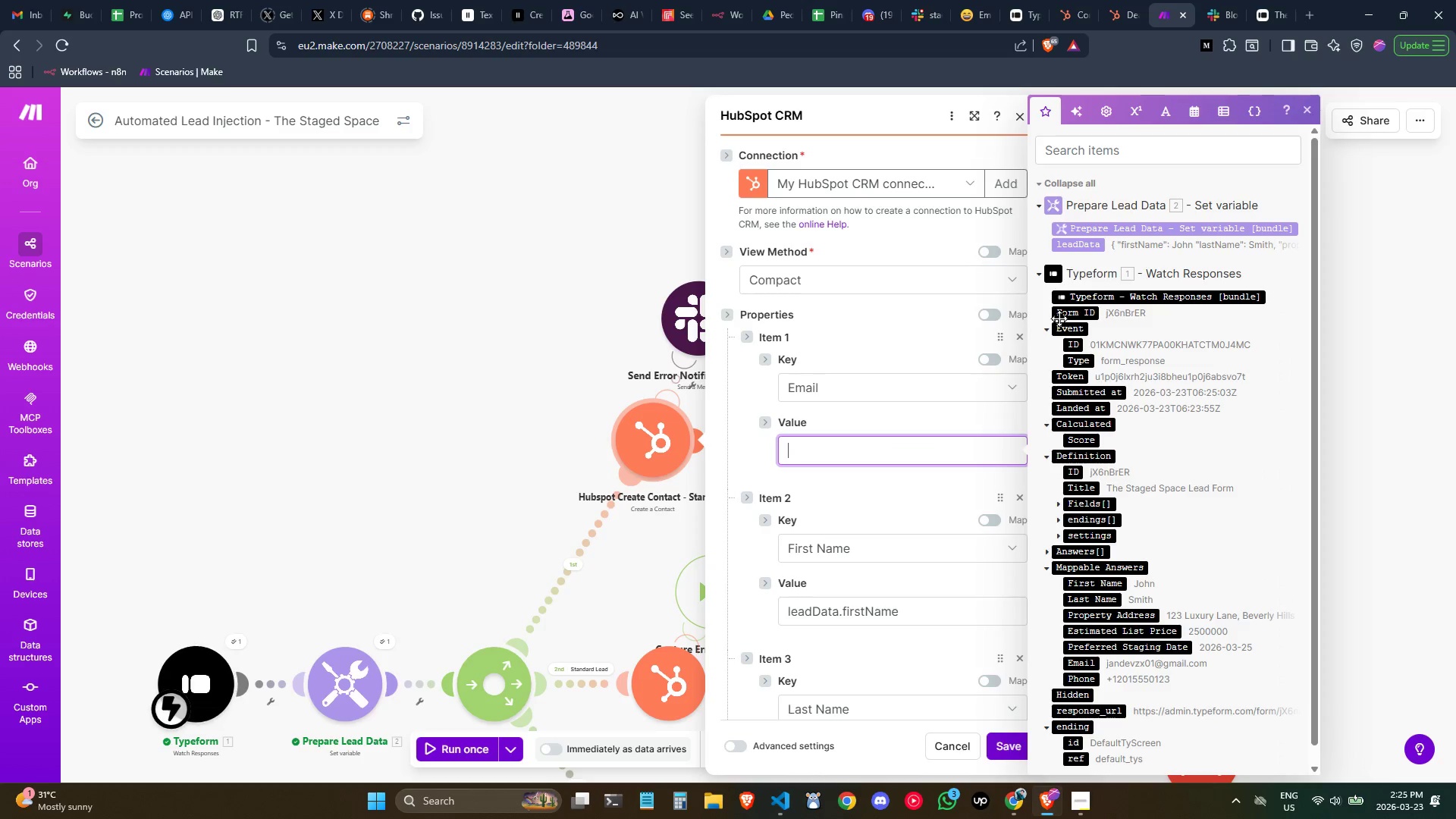 
key(Shift+BracketLeft)
 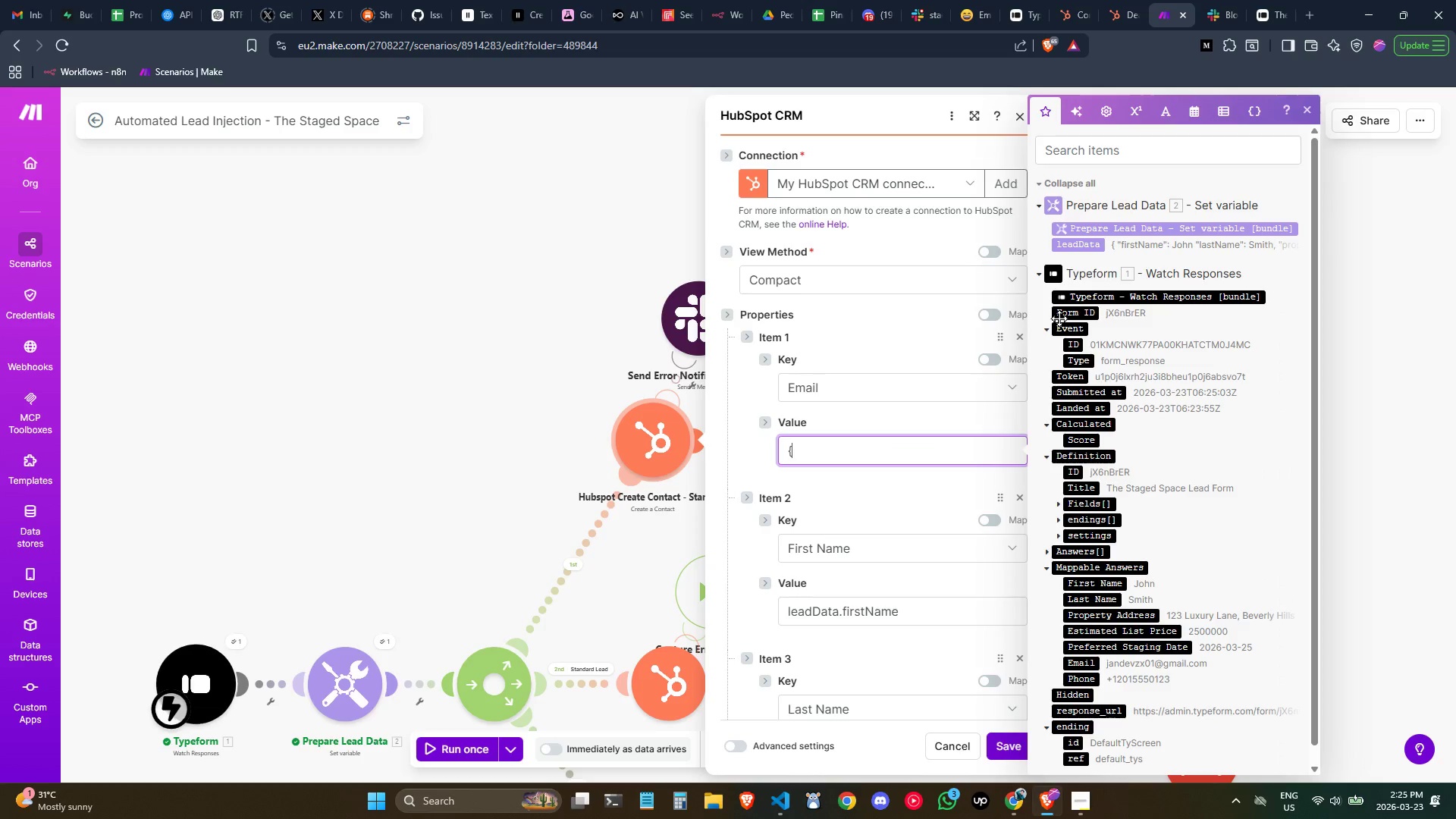 
key(Shift+BracketLeft)
 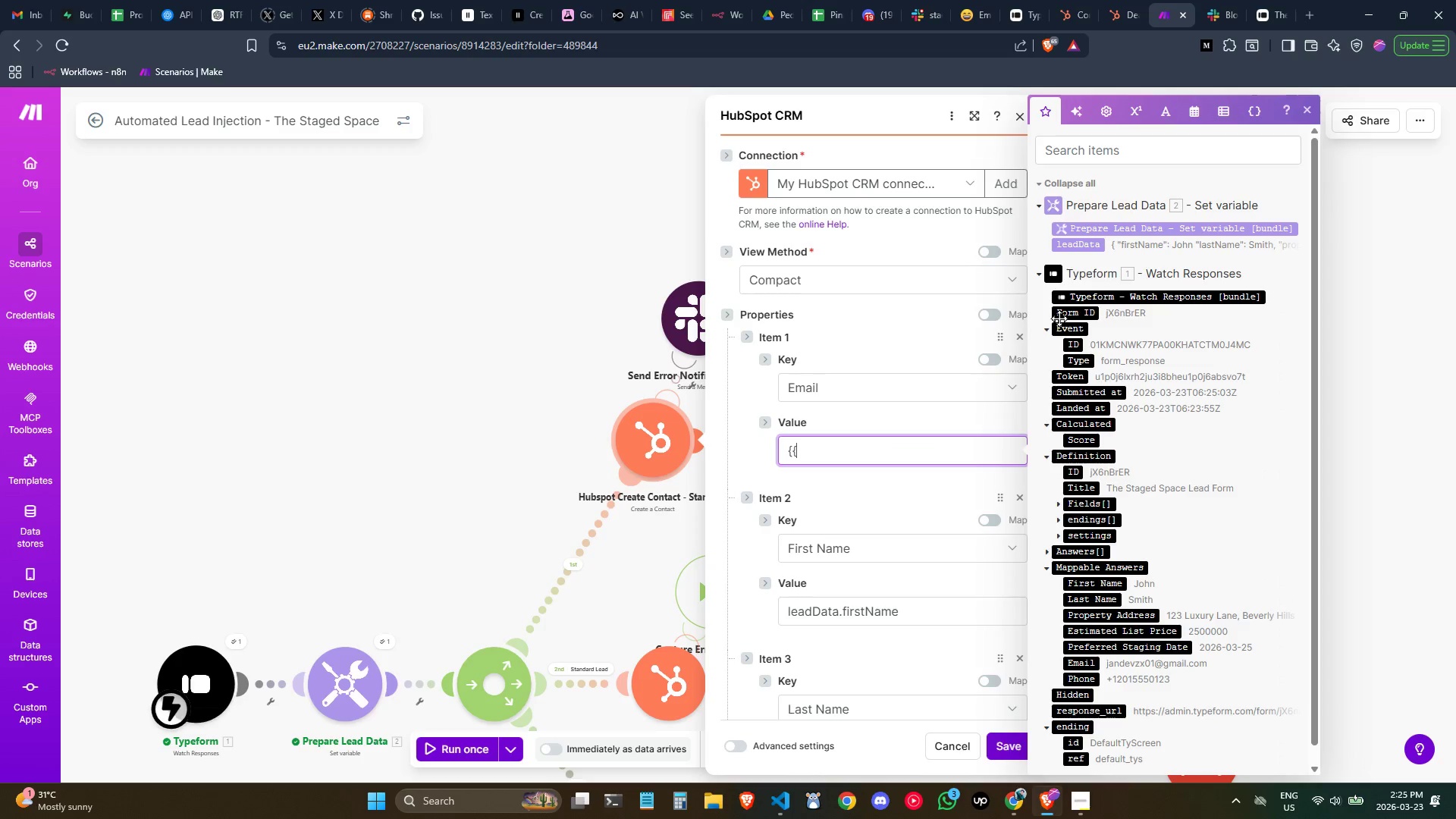 
key(Shift+BracketRight)
 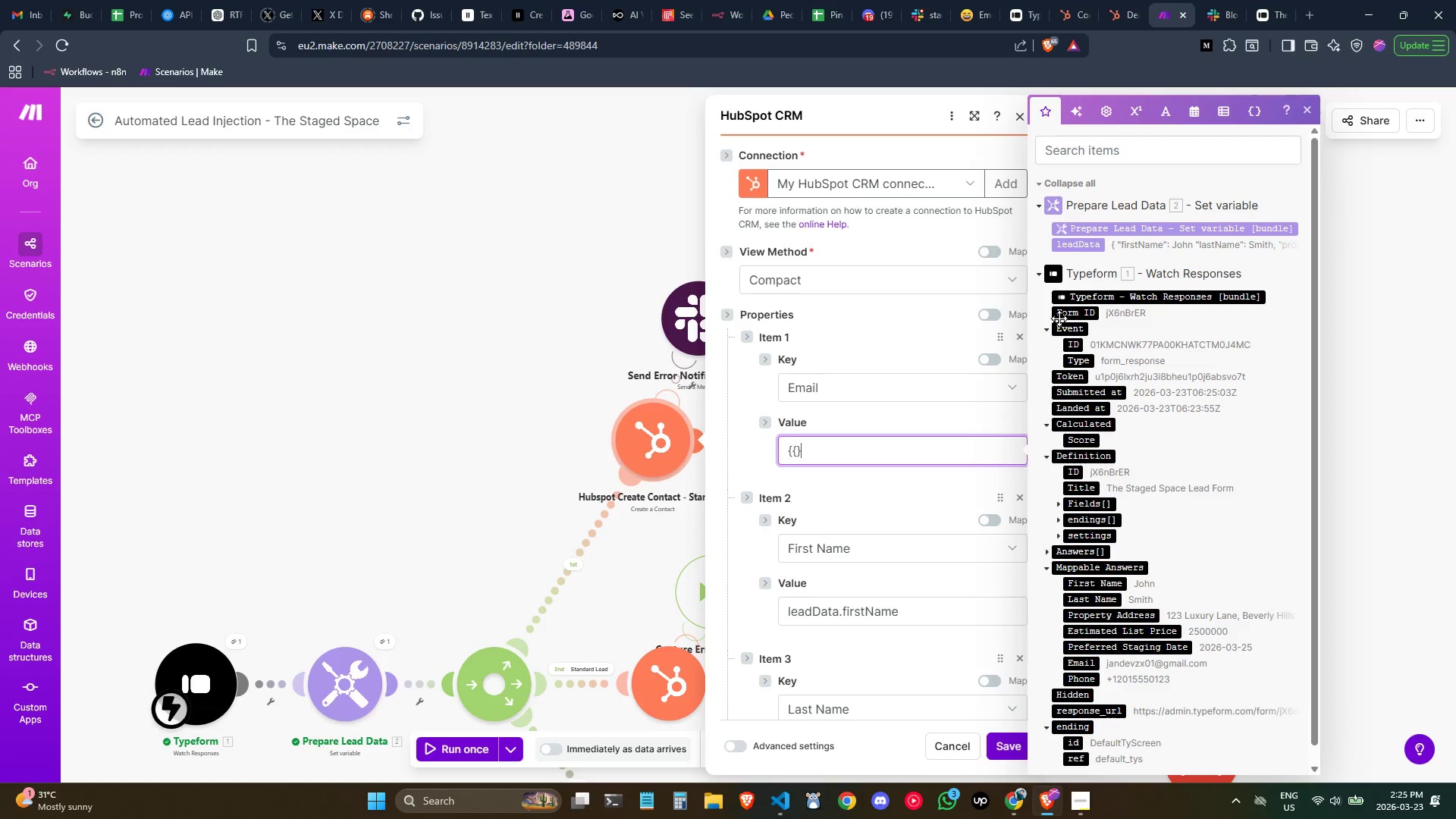 
key(Shift+BracketRight)
 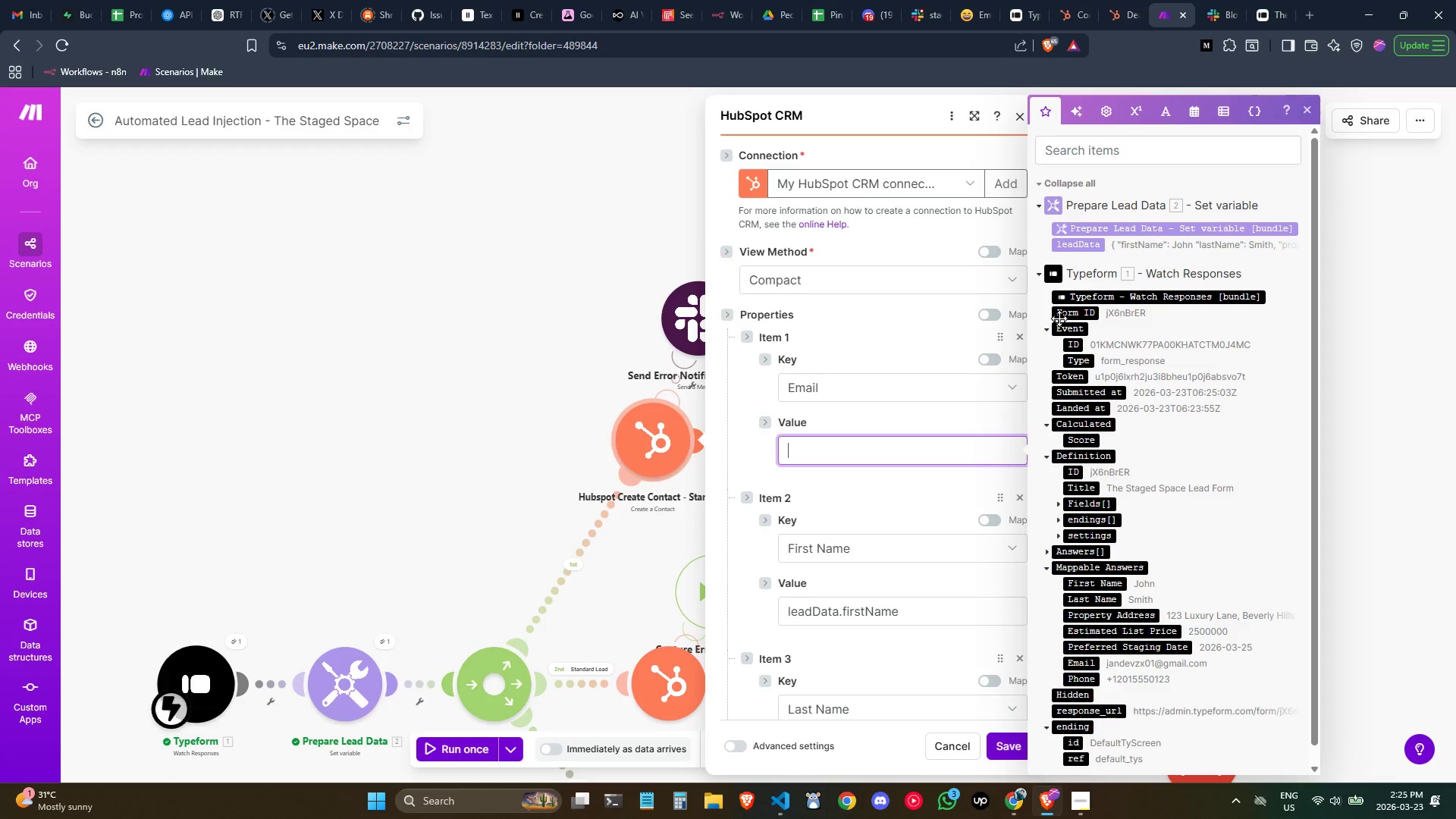 
key(Shift+BracketLeft)
 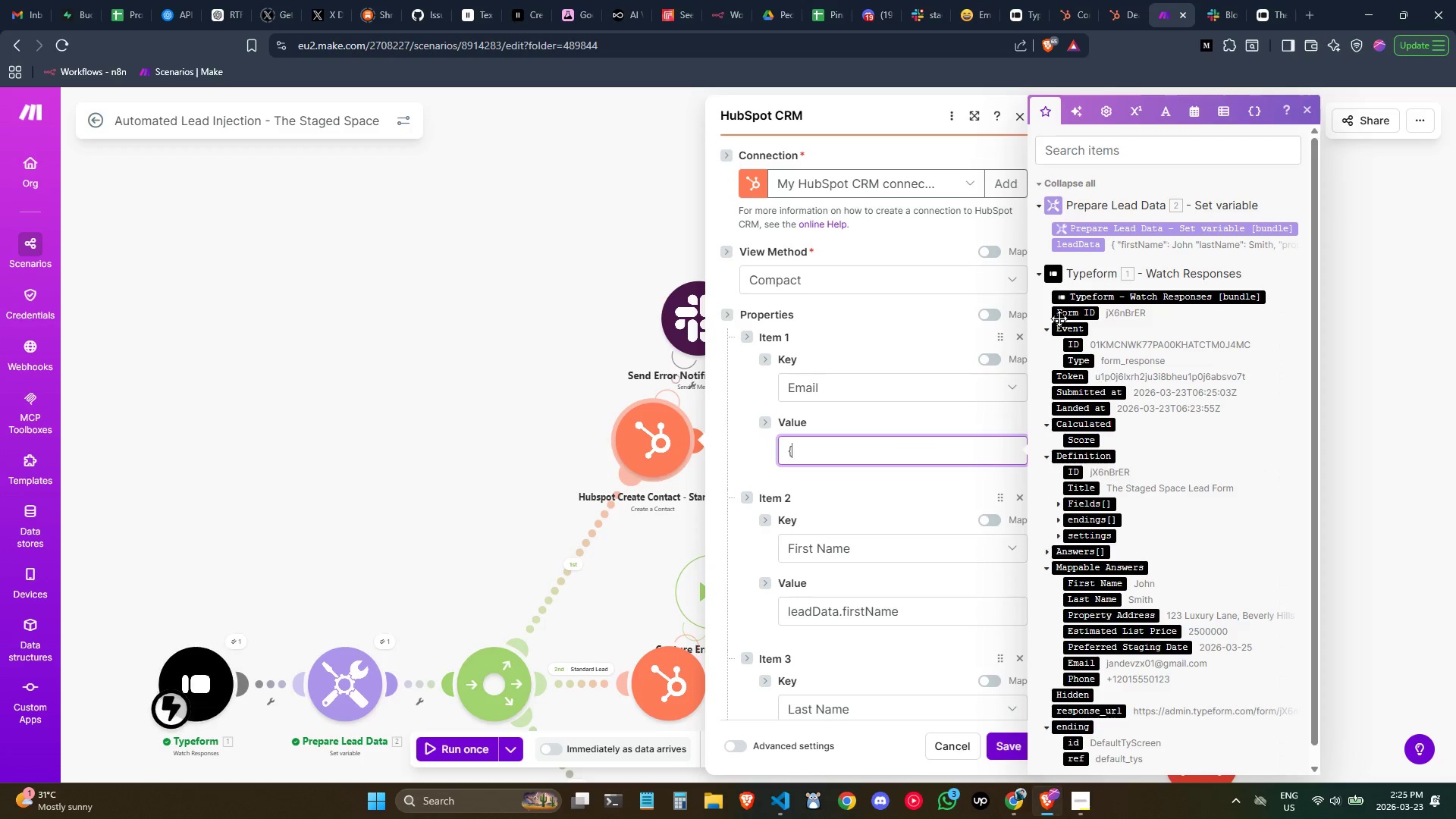 
key(Shift+BracketLeft)
 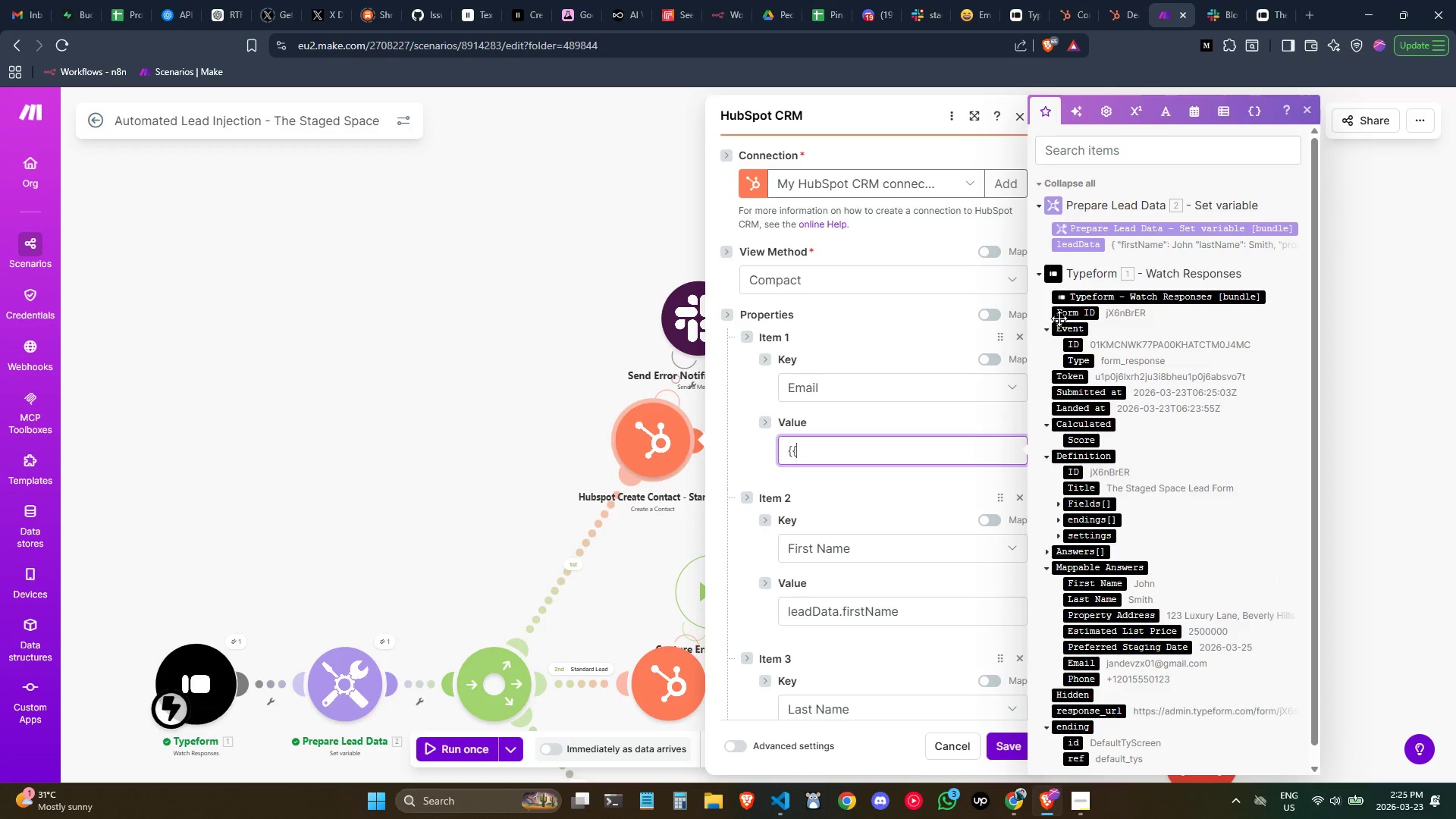 
key(Shift+BracketRight)
 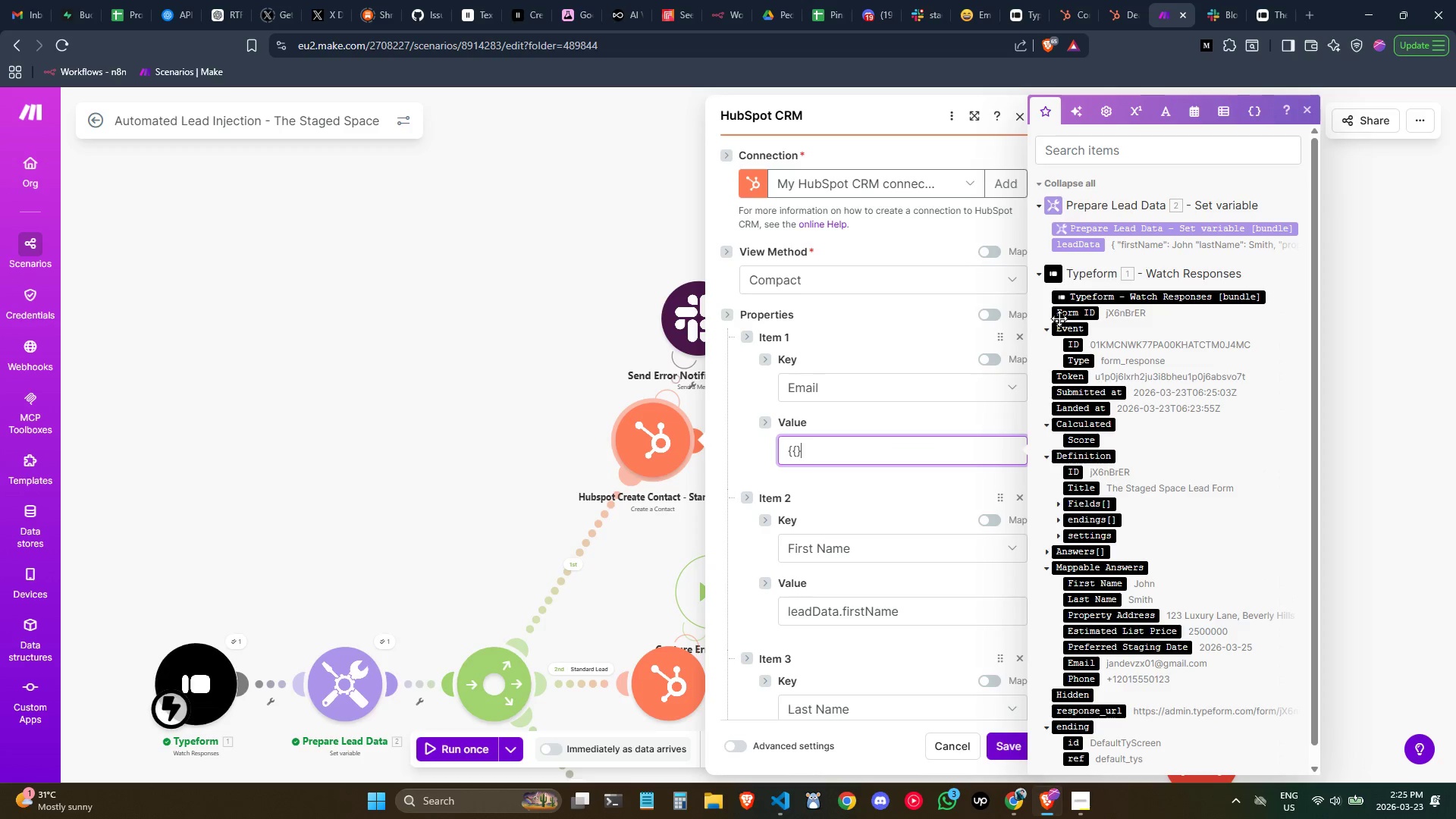 
key(BracketRight)
 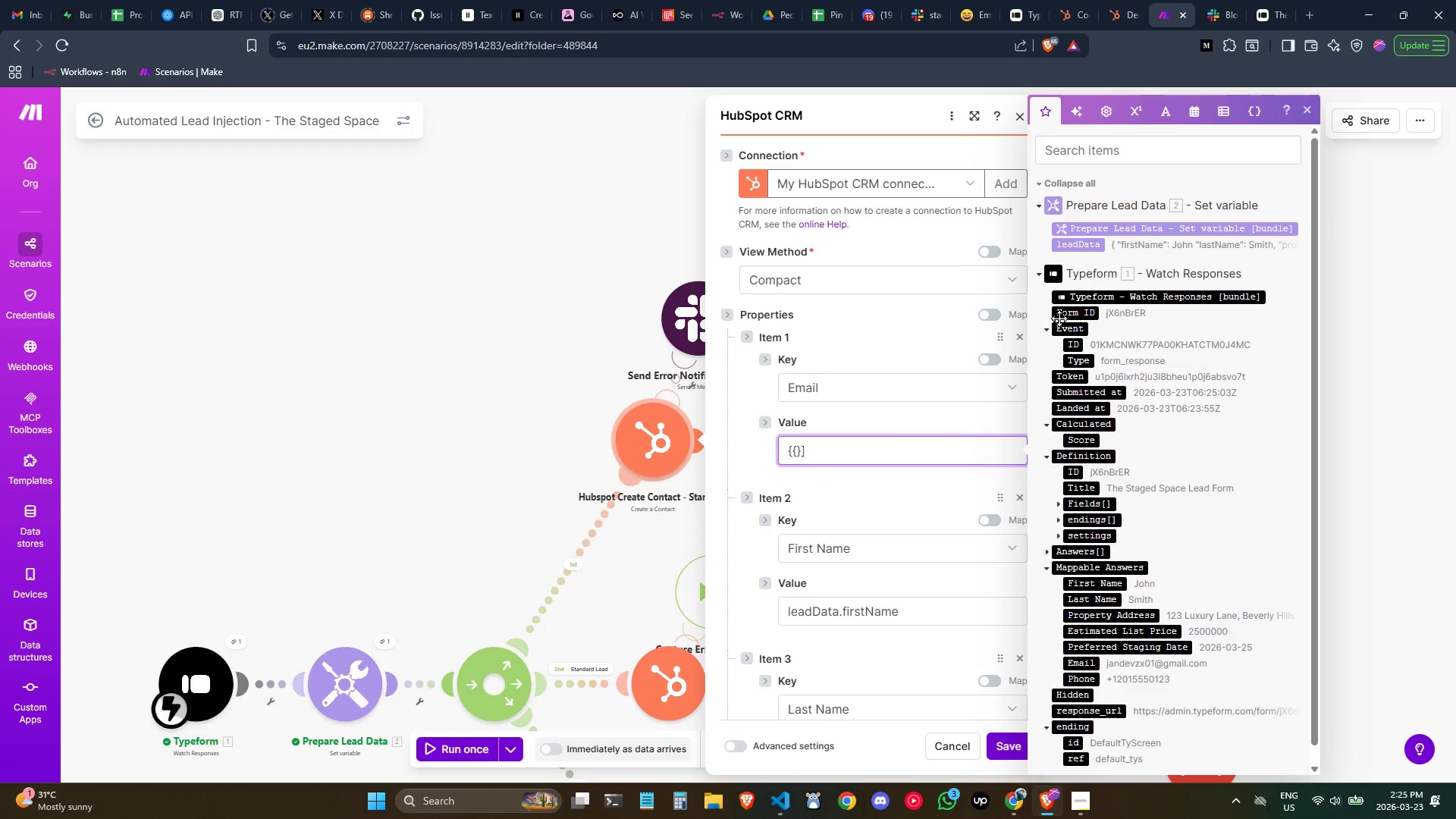 
key(Backspace)
 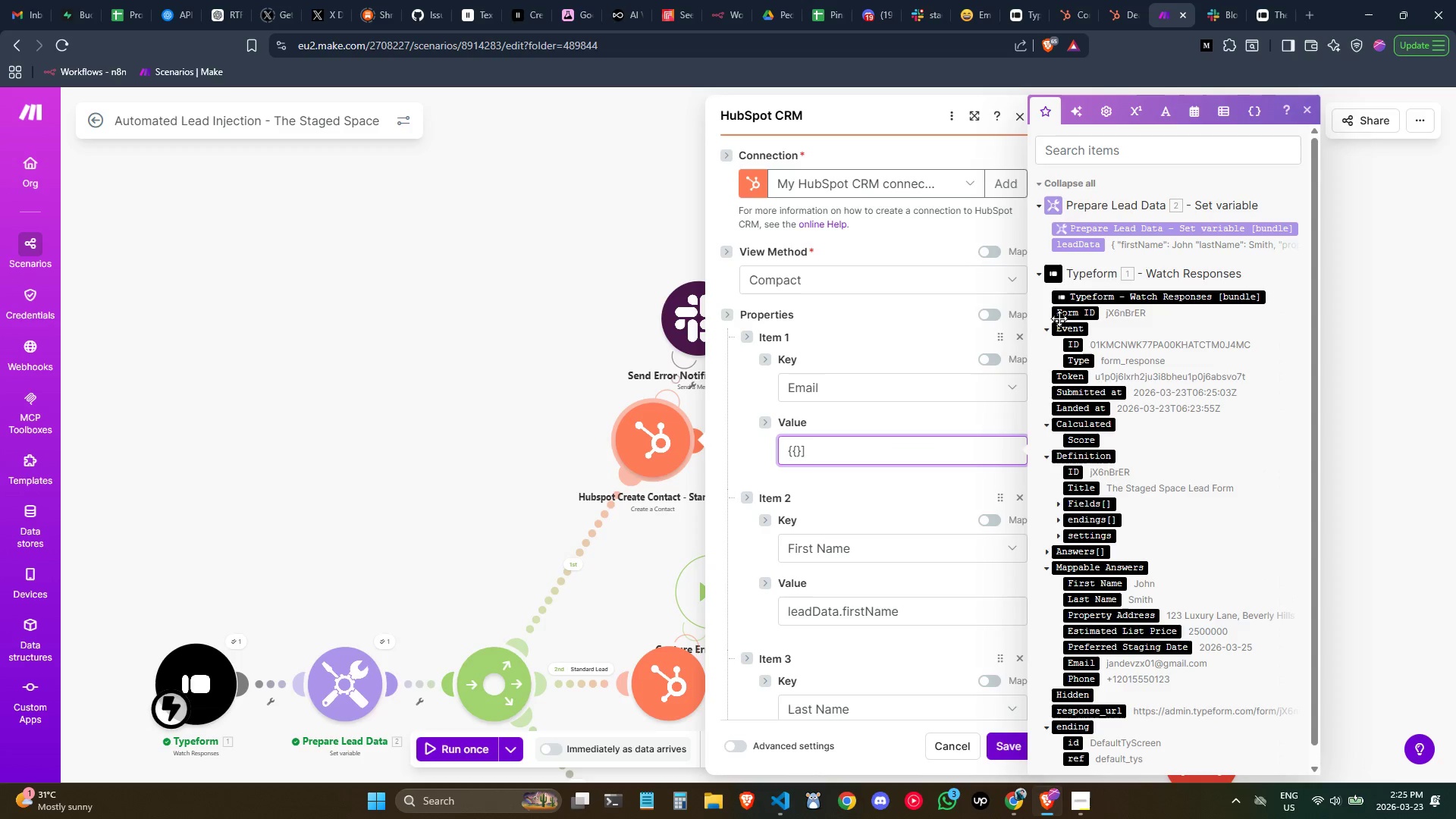 
key(Shift+ShiftLeft)
 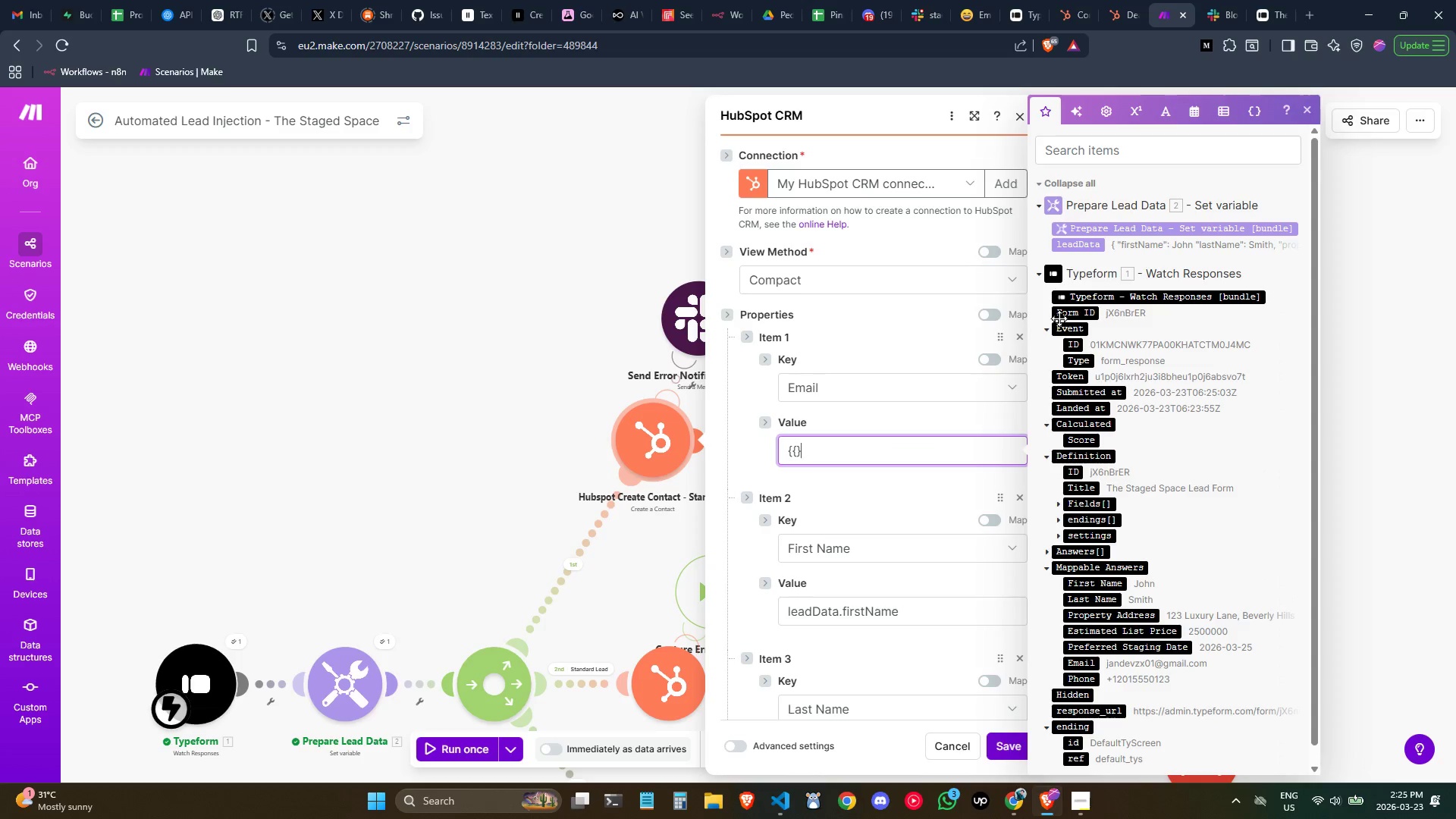 
key(Shift+BracketRight)
 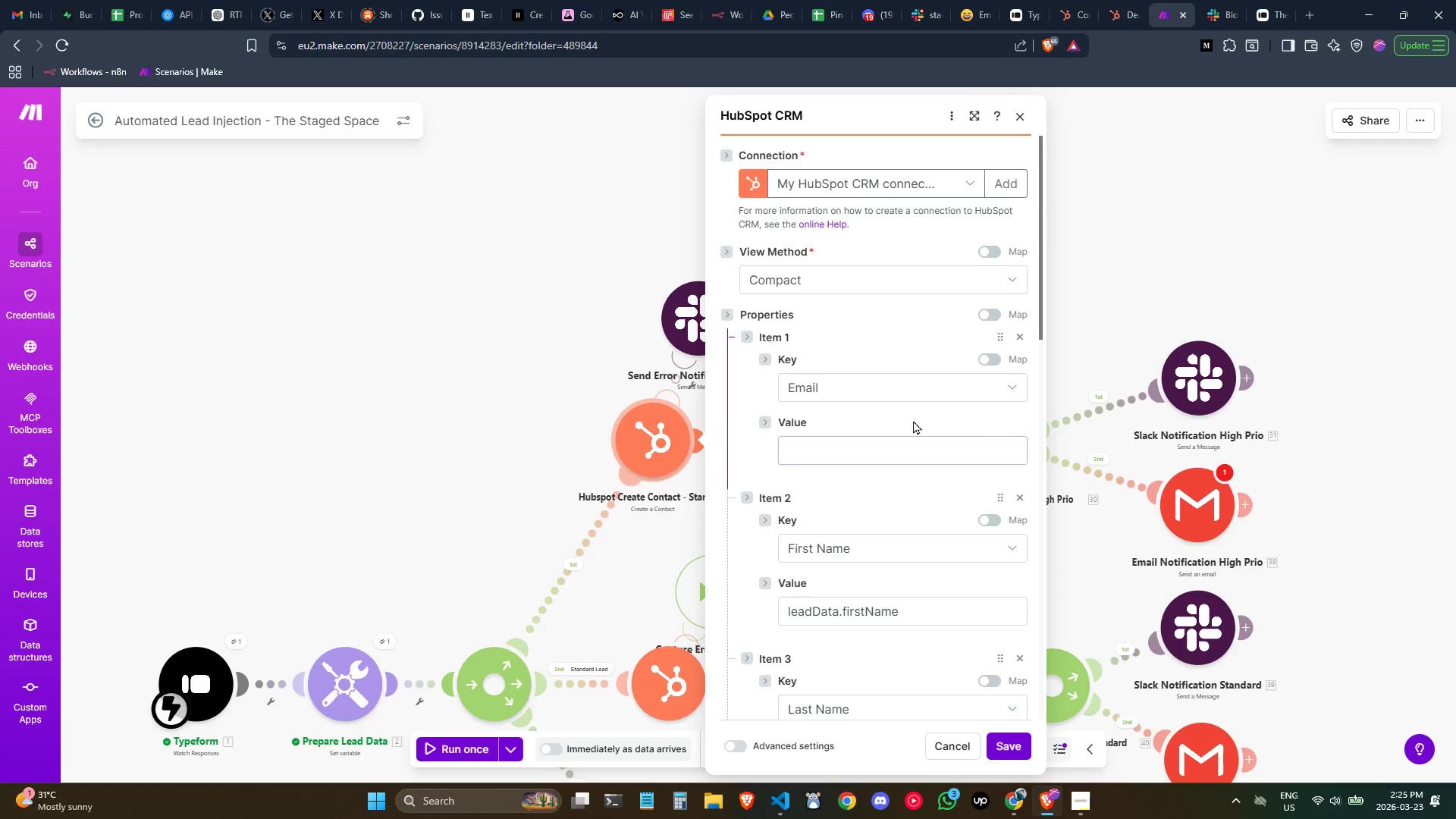 
left_click([961, 456])
 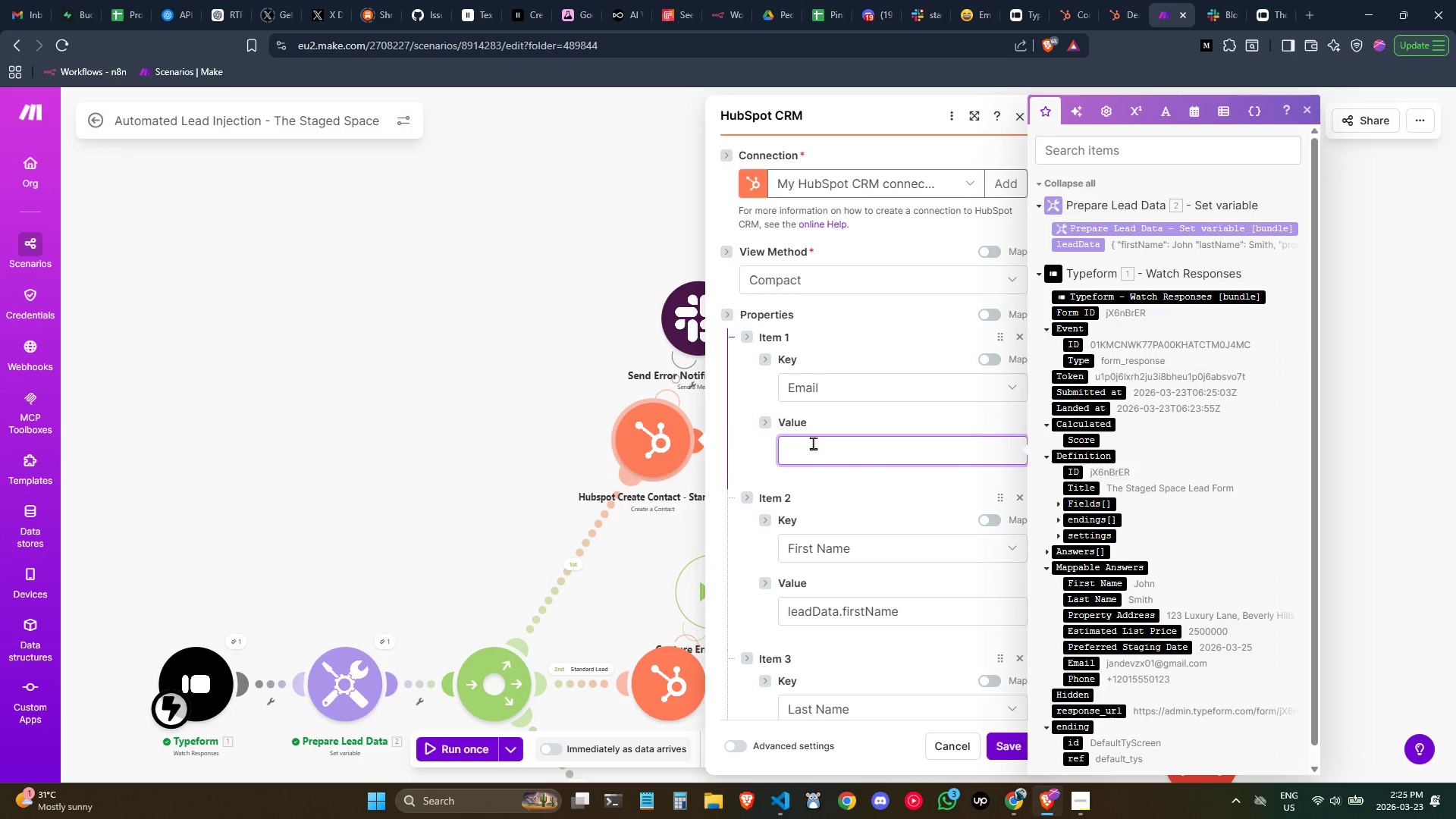 
left_click([770, 425])
 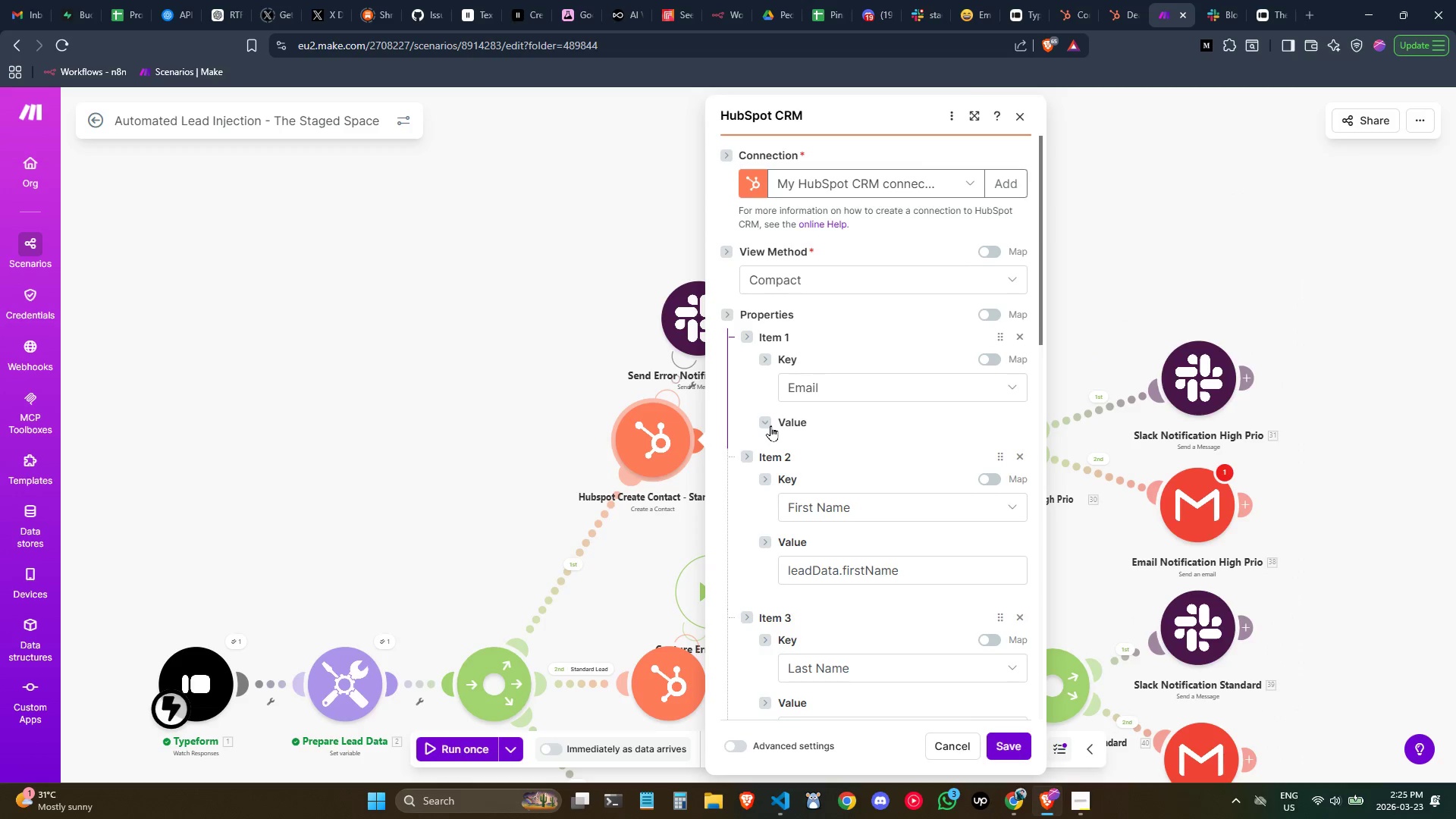 
left_click([770, 425])
 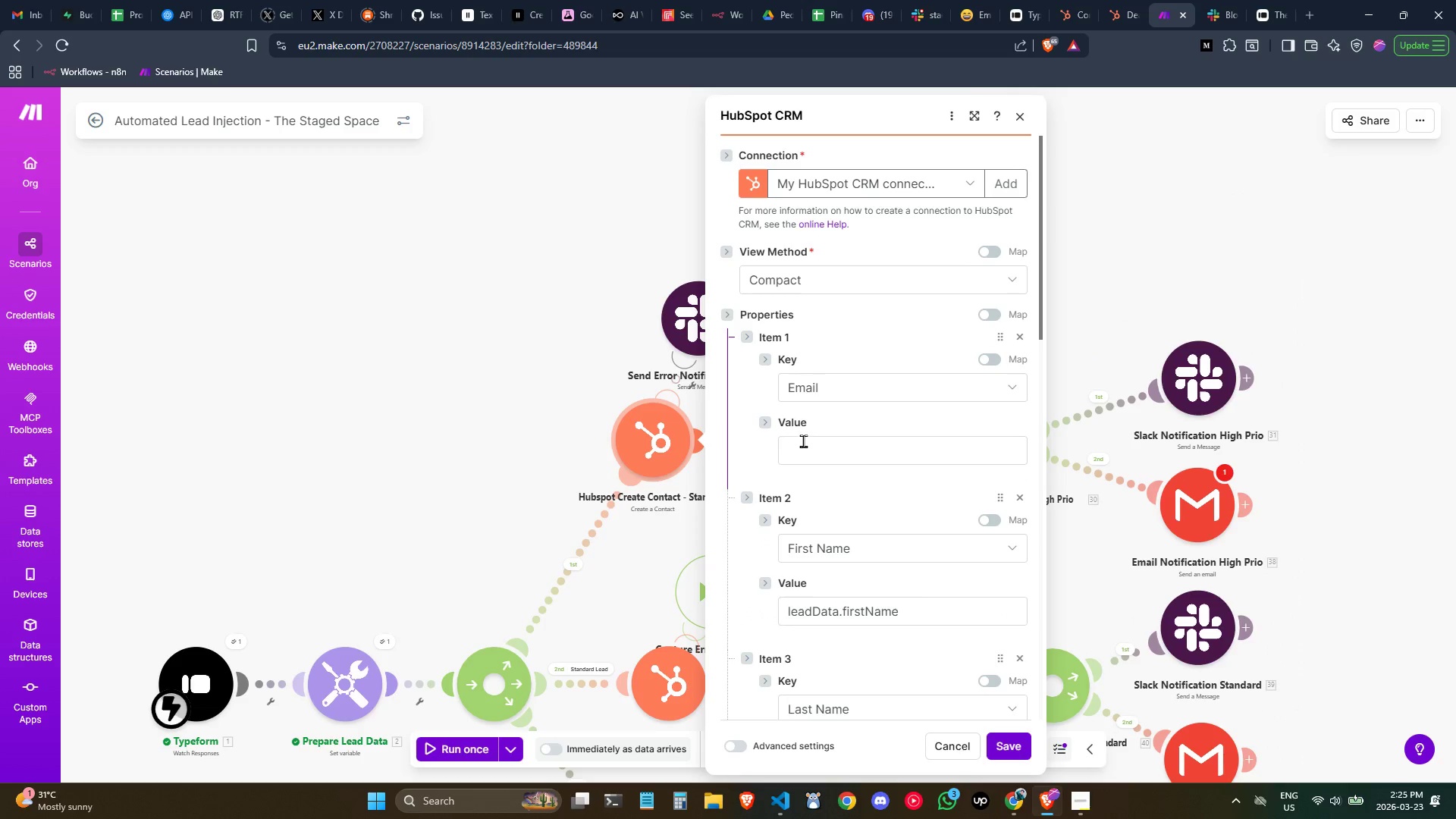 
left_click([807, 442])
 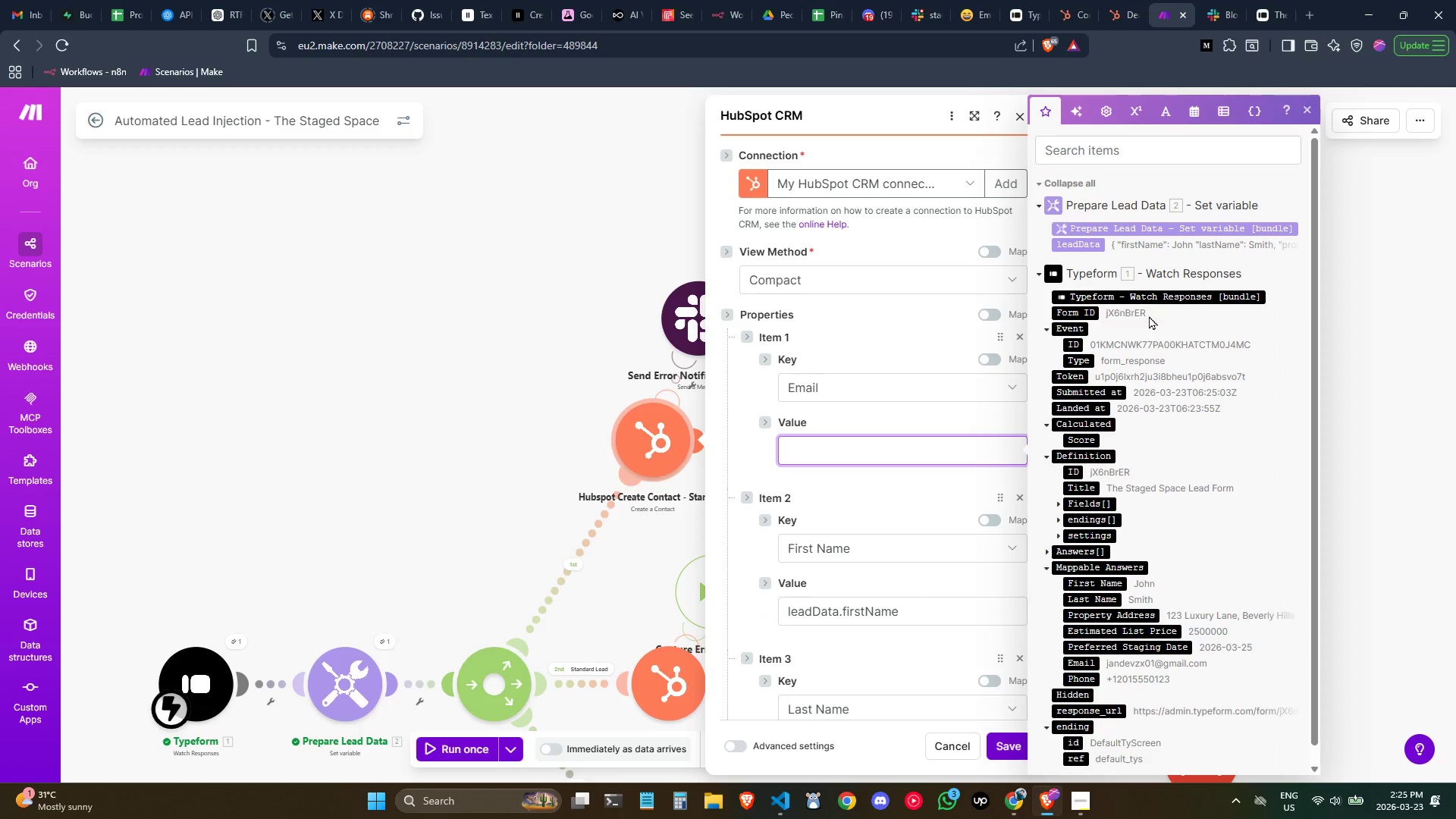 
mouse_move([1002, 359])
 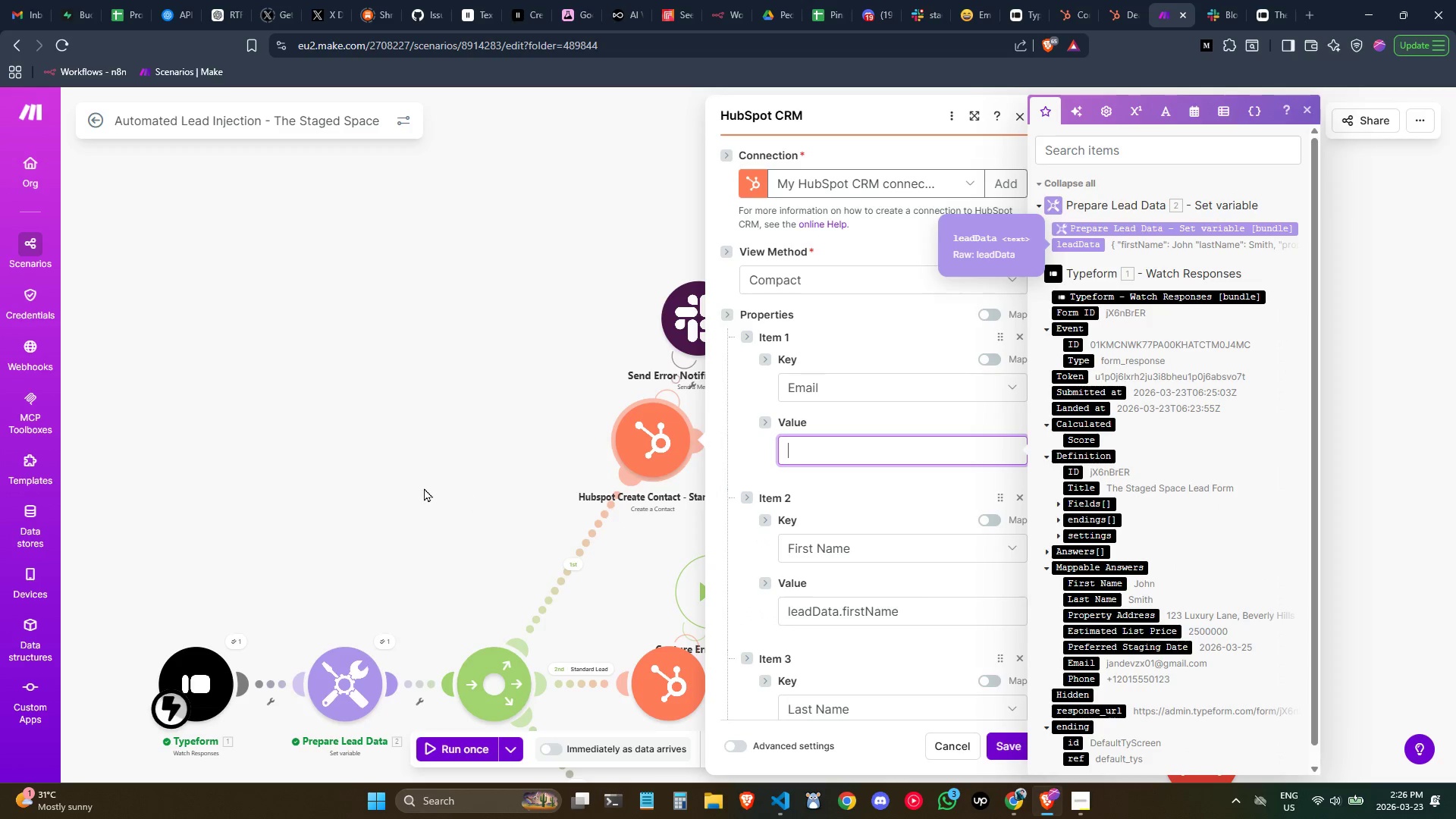 
left_click([421, 487])
 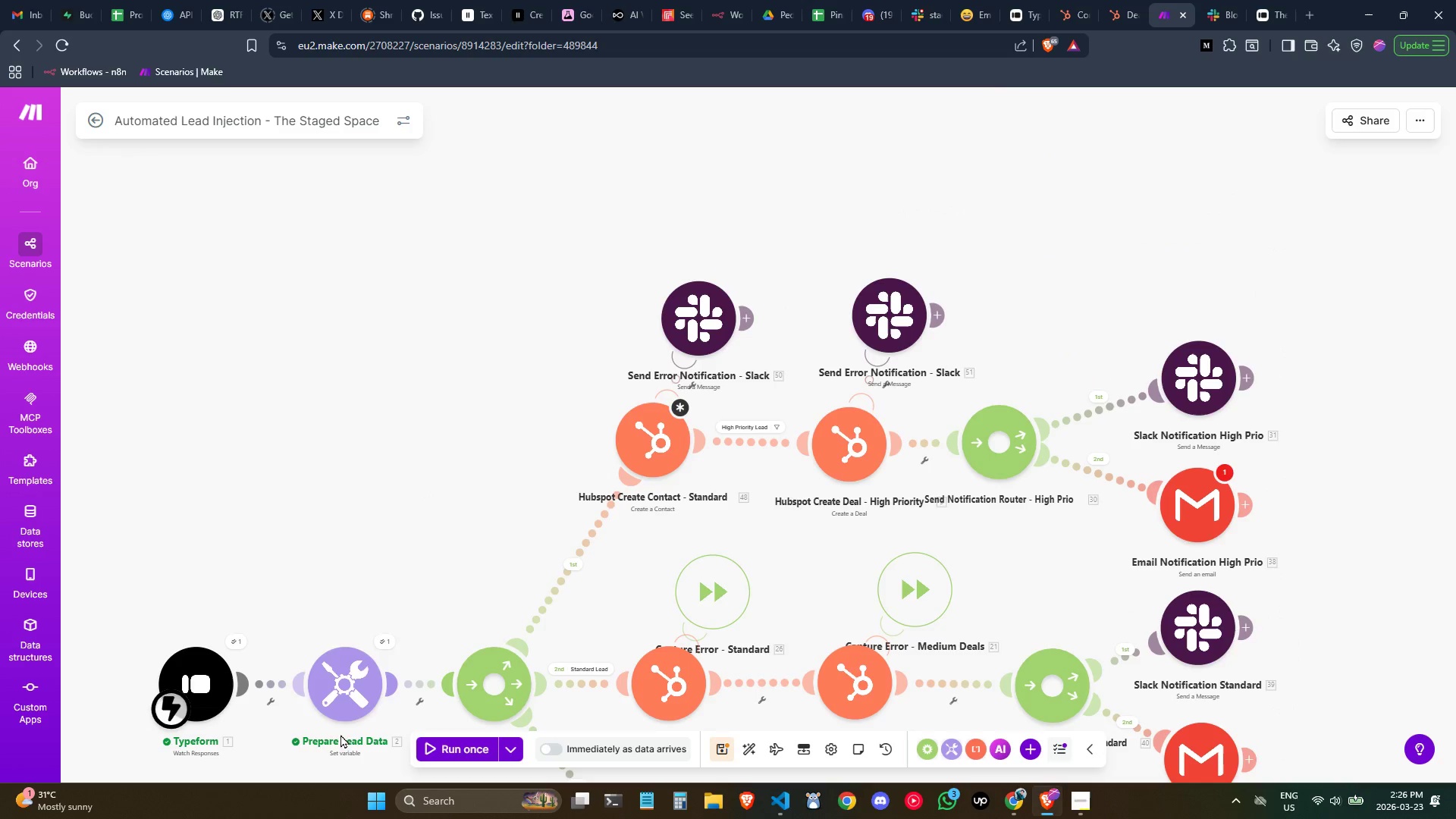 
left_click([348, 699])
 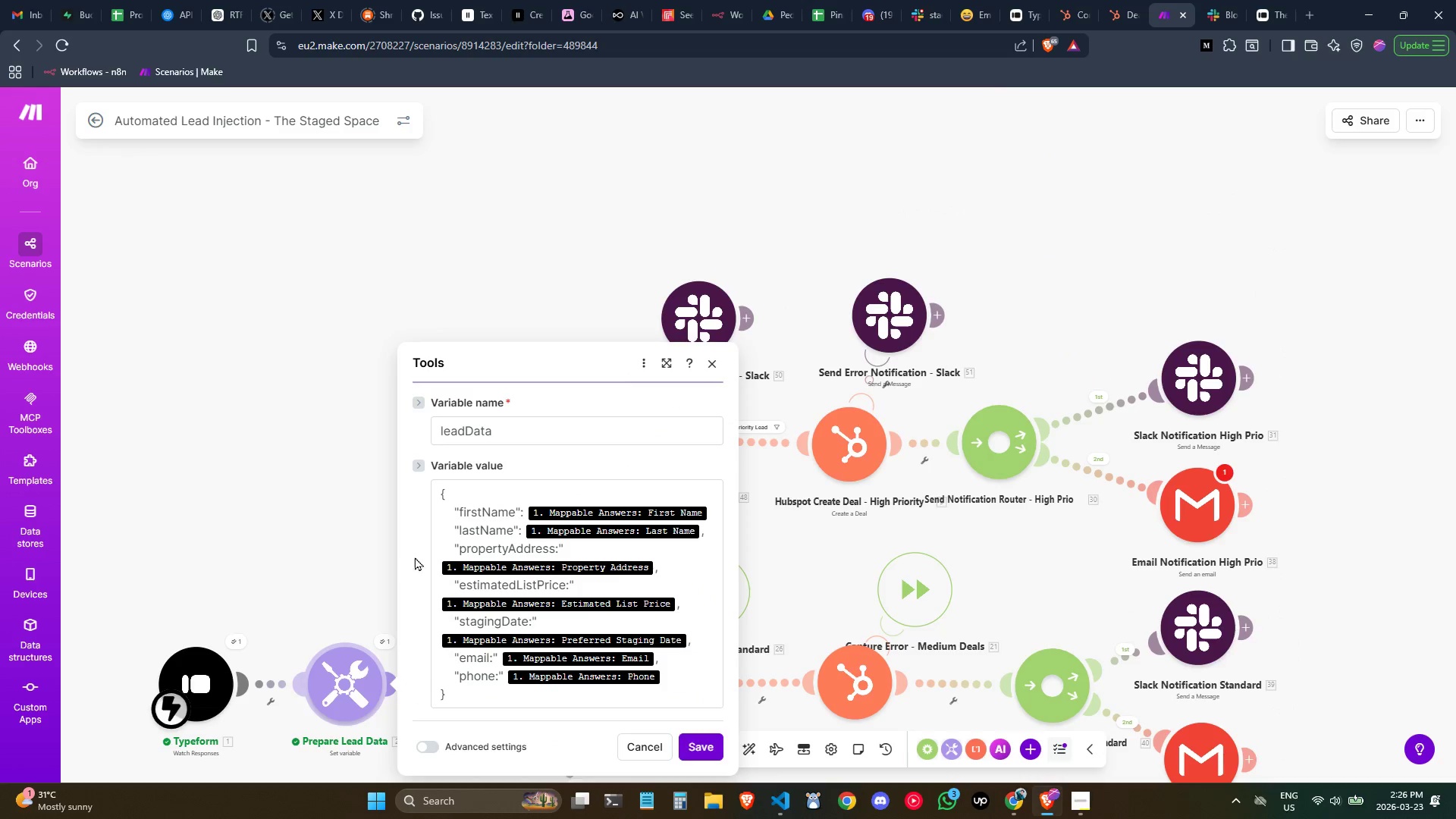 
scroll: coordinate [499, 514], scroll_direction: down, amount: 1.0
 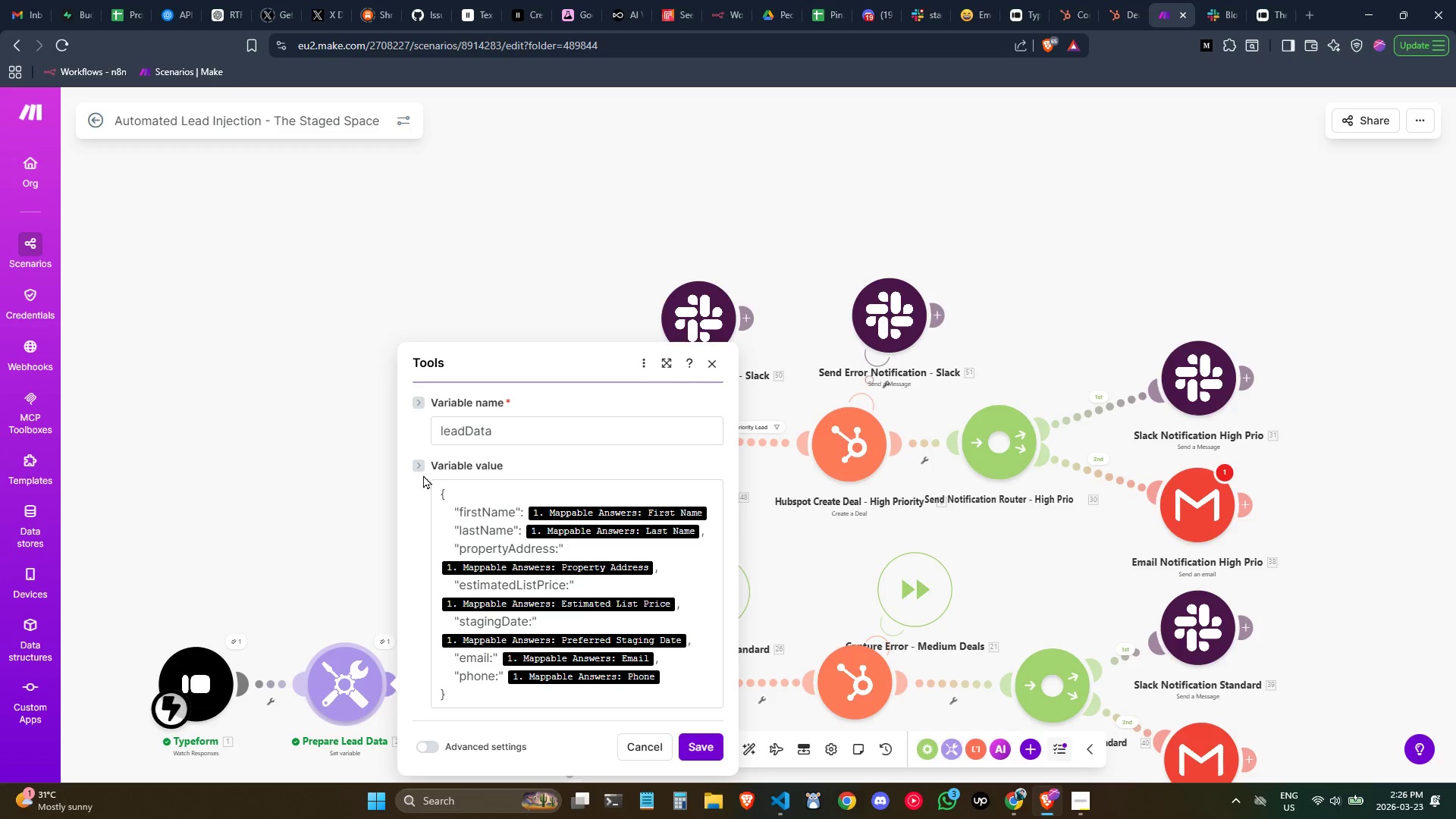 
left_click([421, 474])
 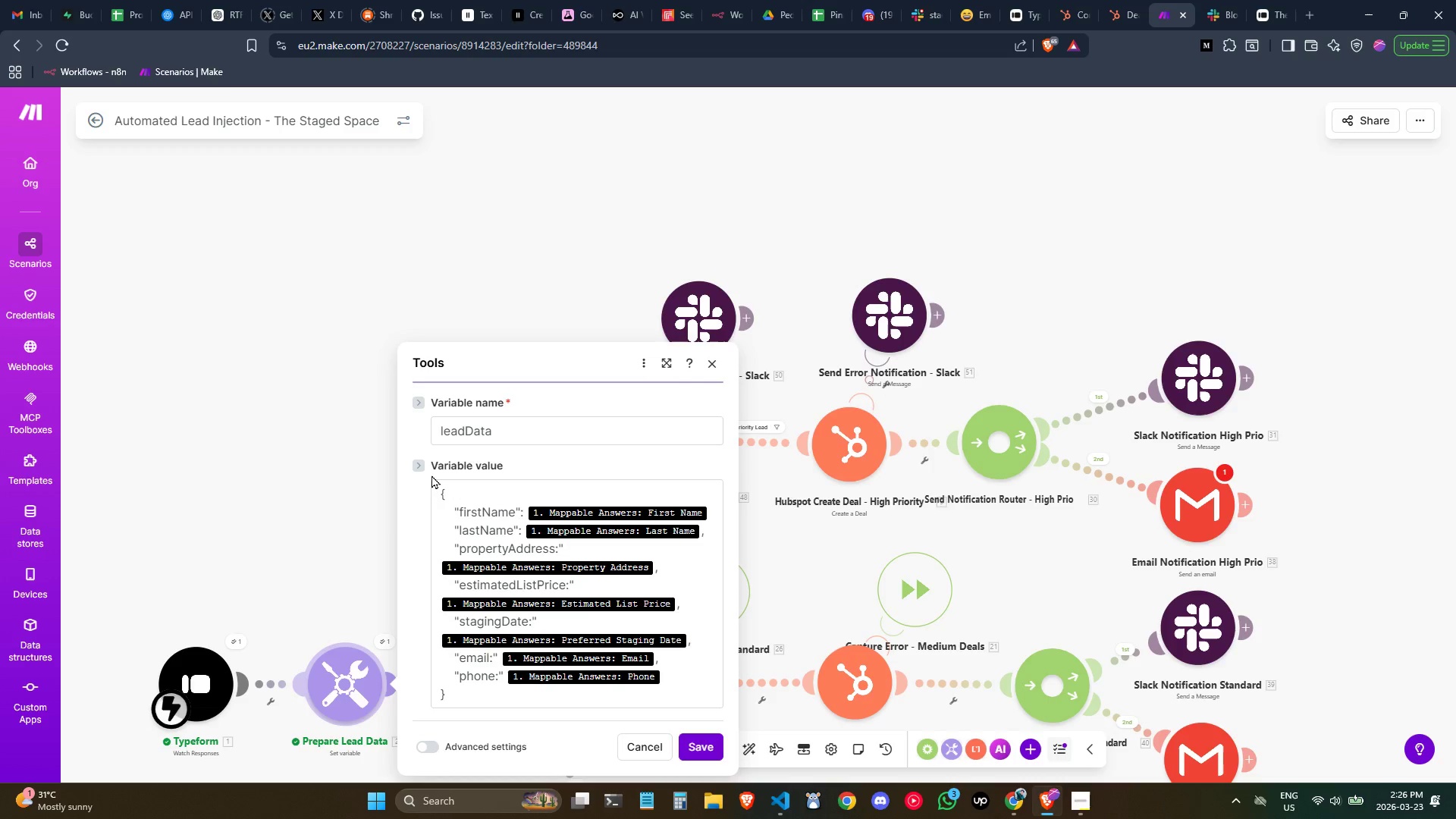 
left_click([419, 463])
 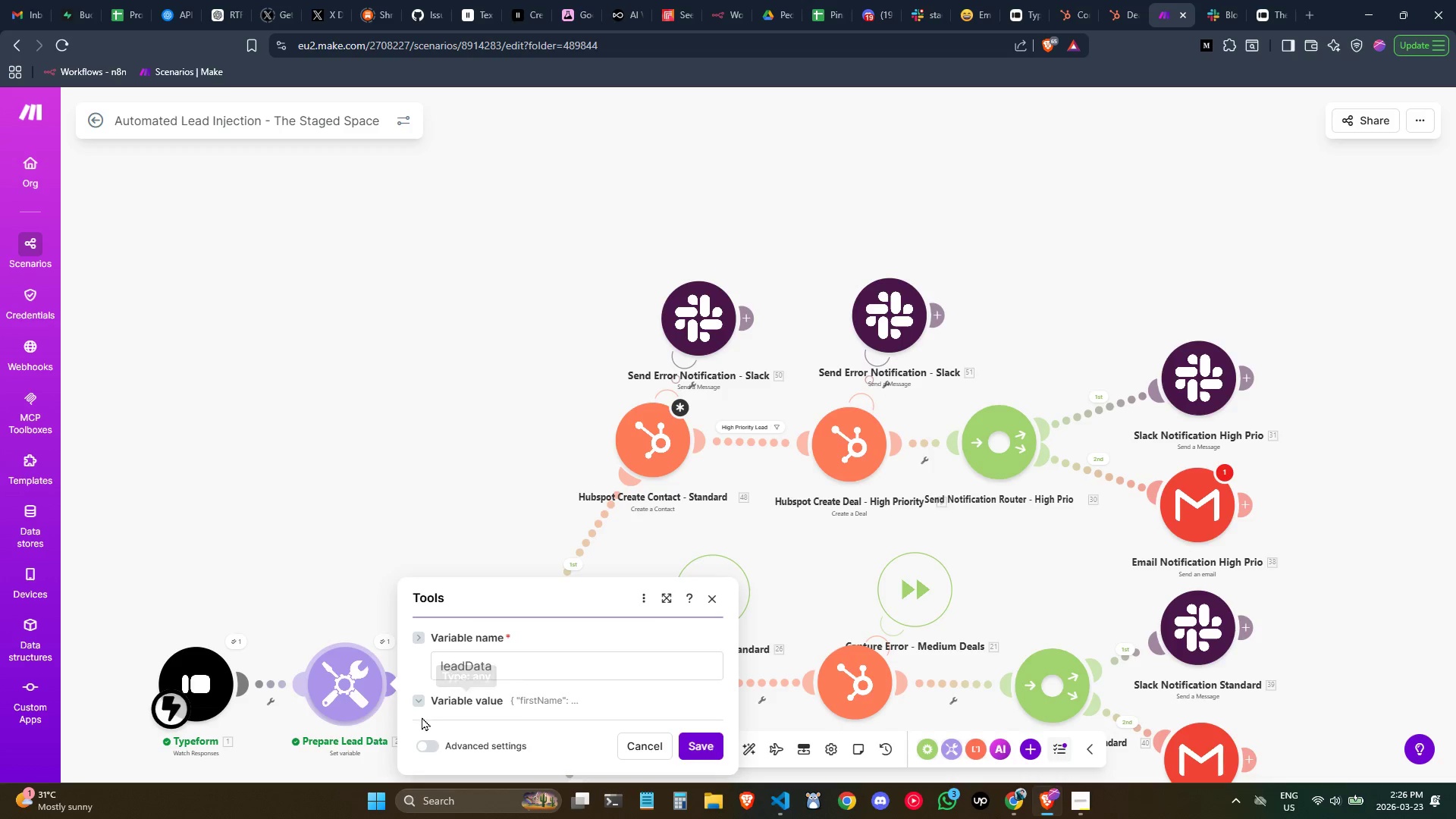 
left_click([420, 702])
 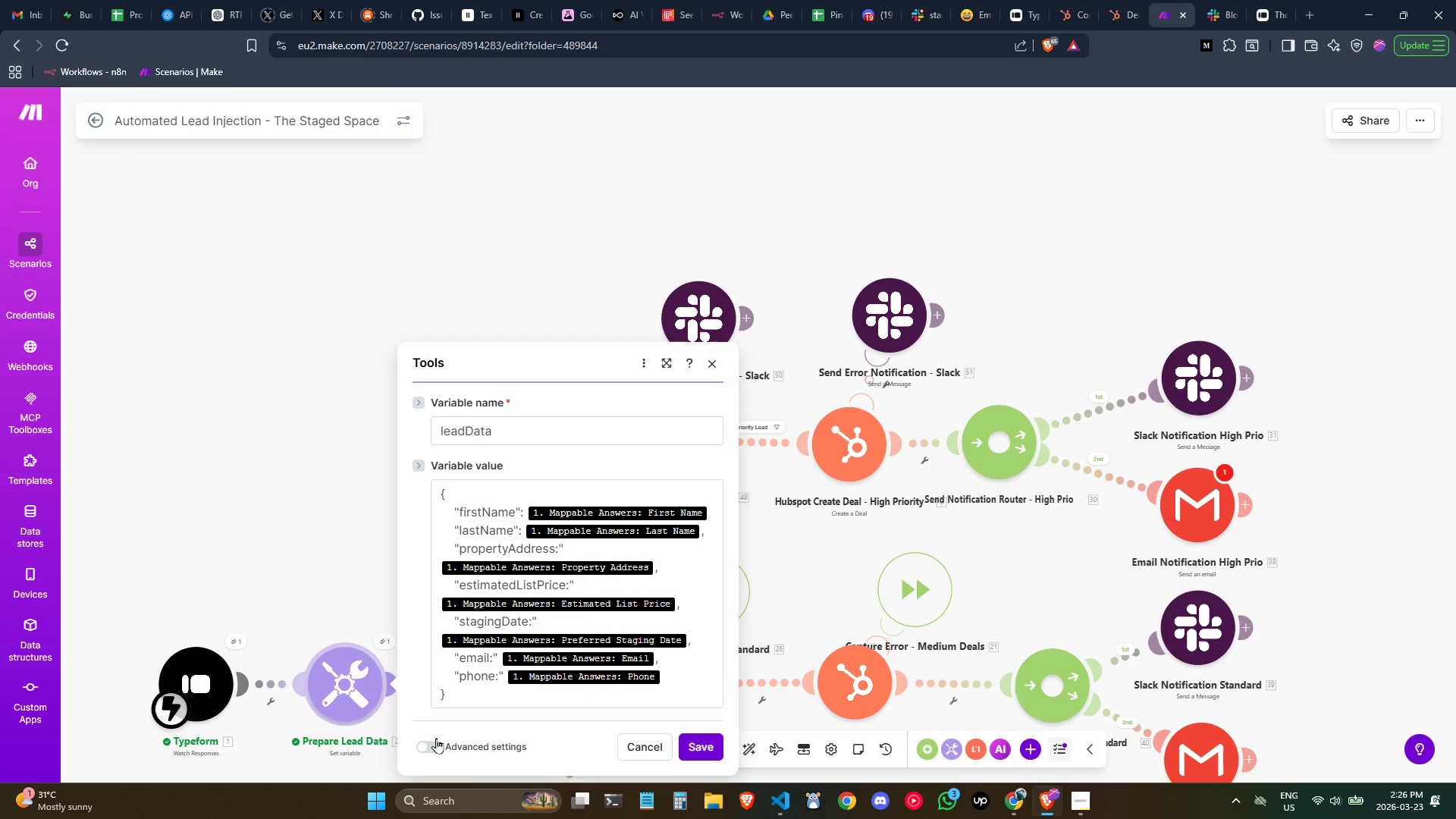 
left_click([434, 740])
 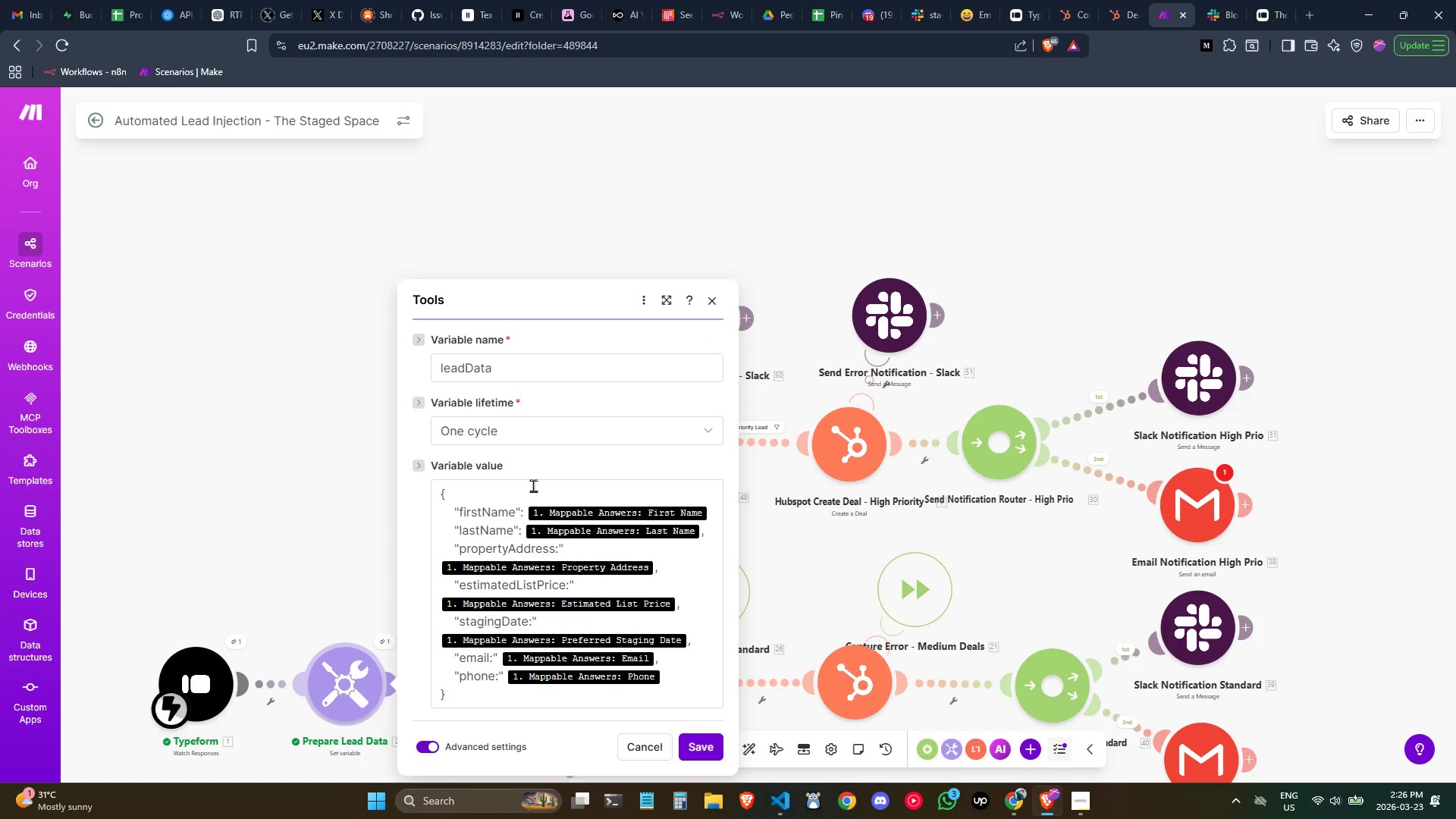 
left_click([532, 431])
 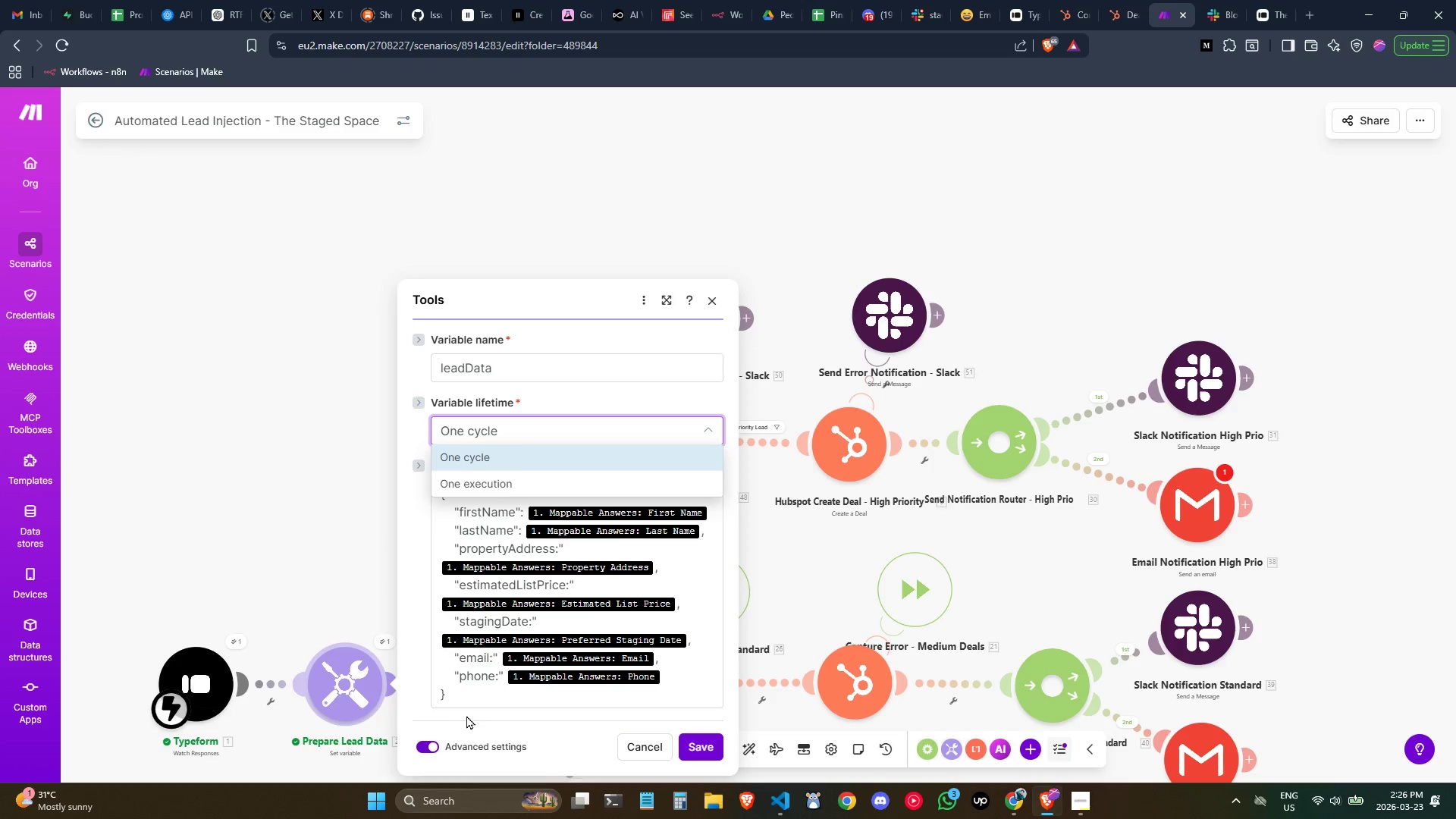 
left_click([488, 682])
 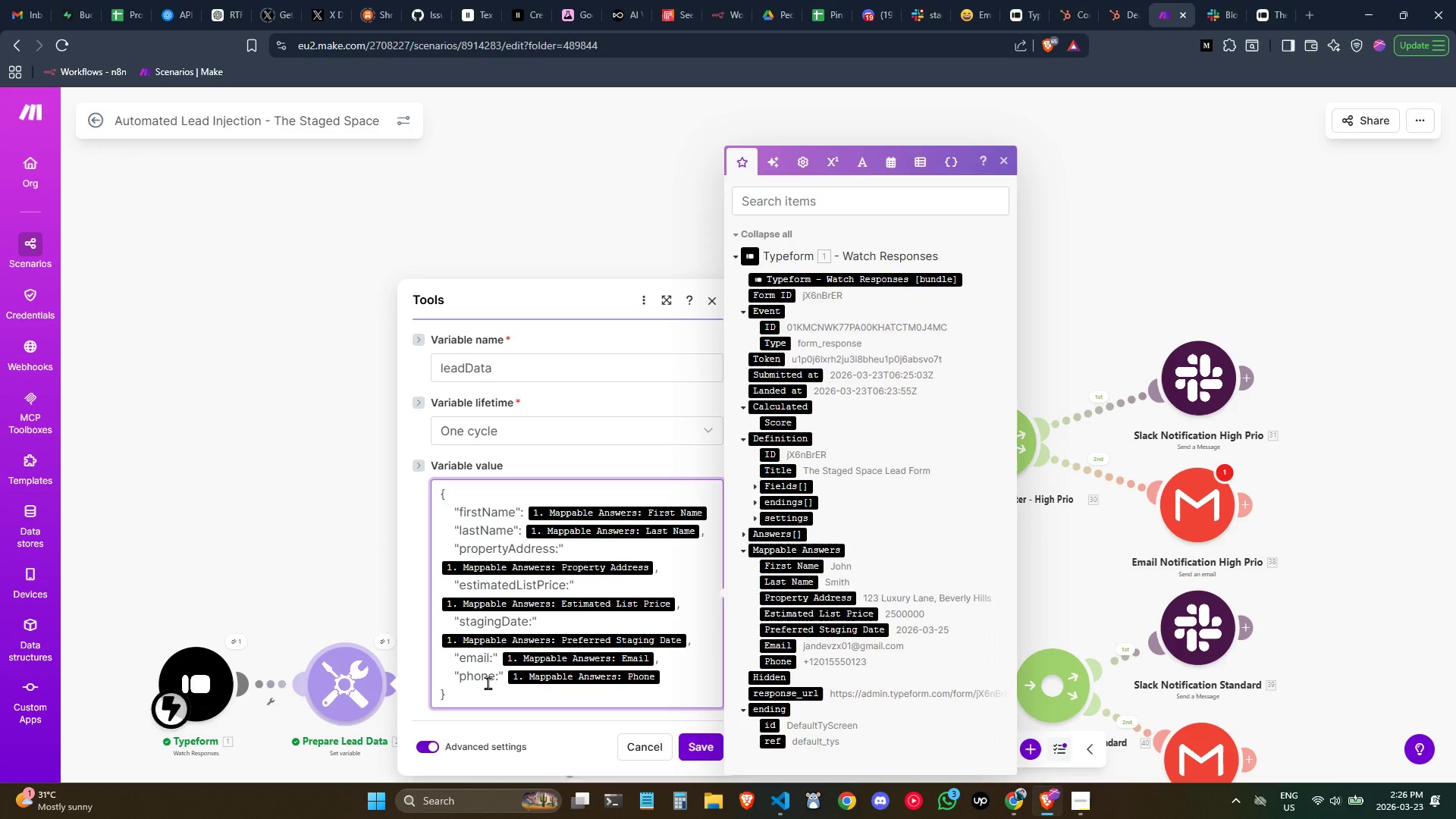 
scroll: coordinate [488, 682], scroll_direction: down, amount: 1.0
 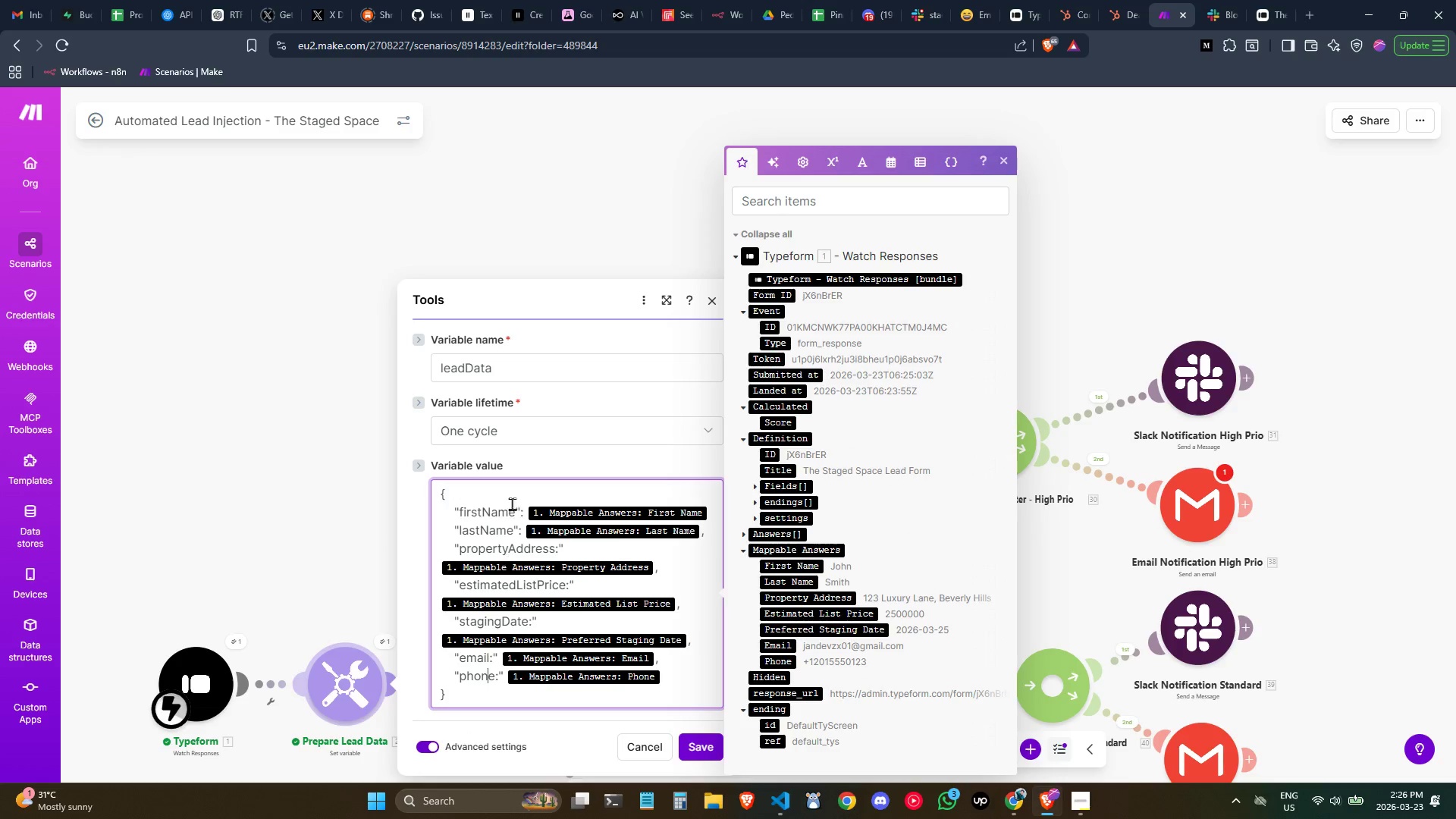 
left_click([512, 497])
 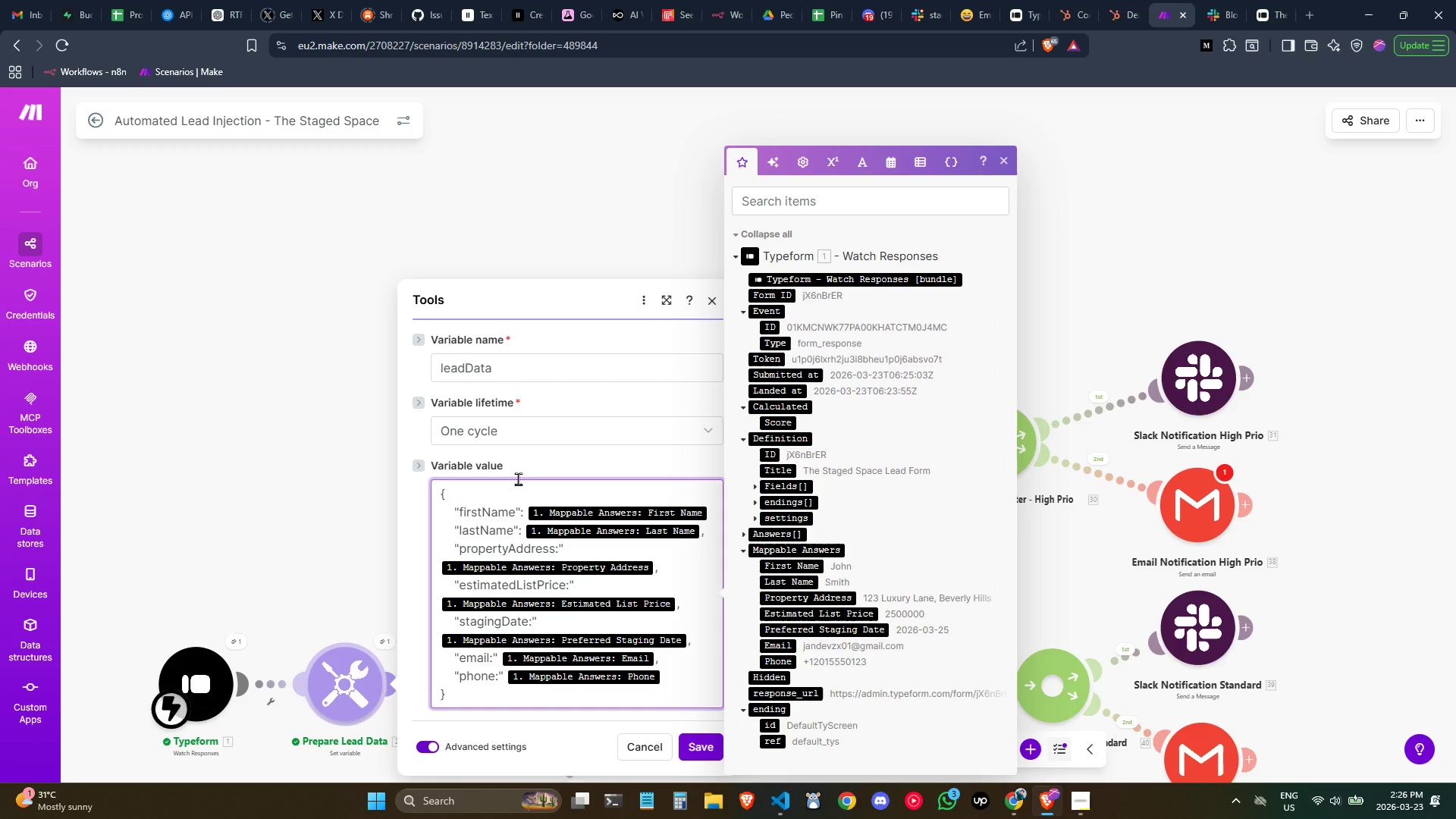 
left_click([521, 464])
 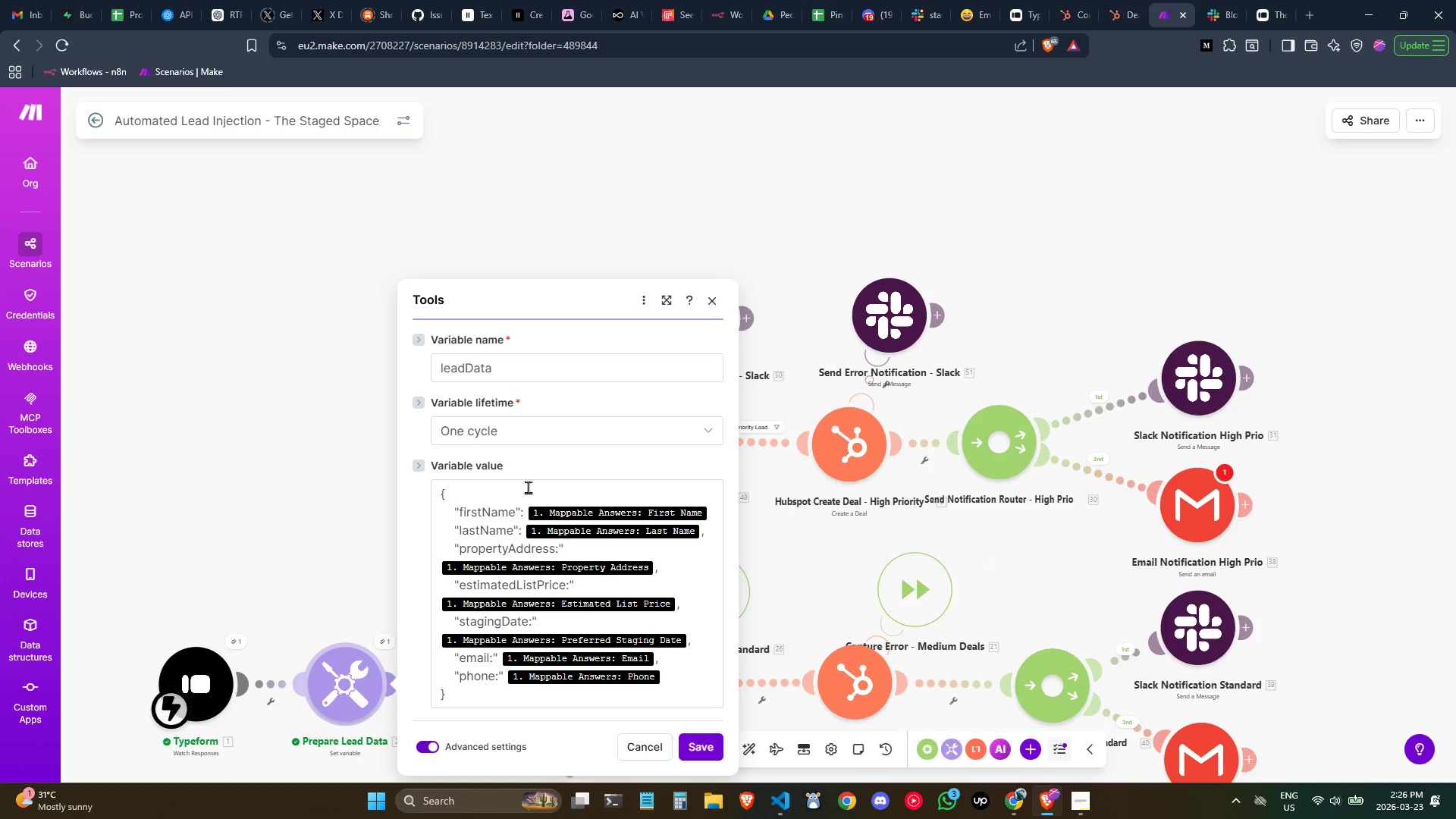 
left_click([482, 494])
 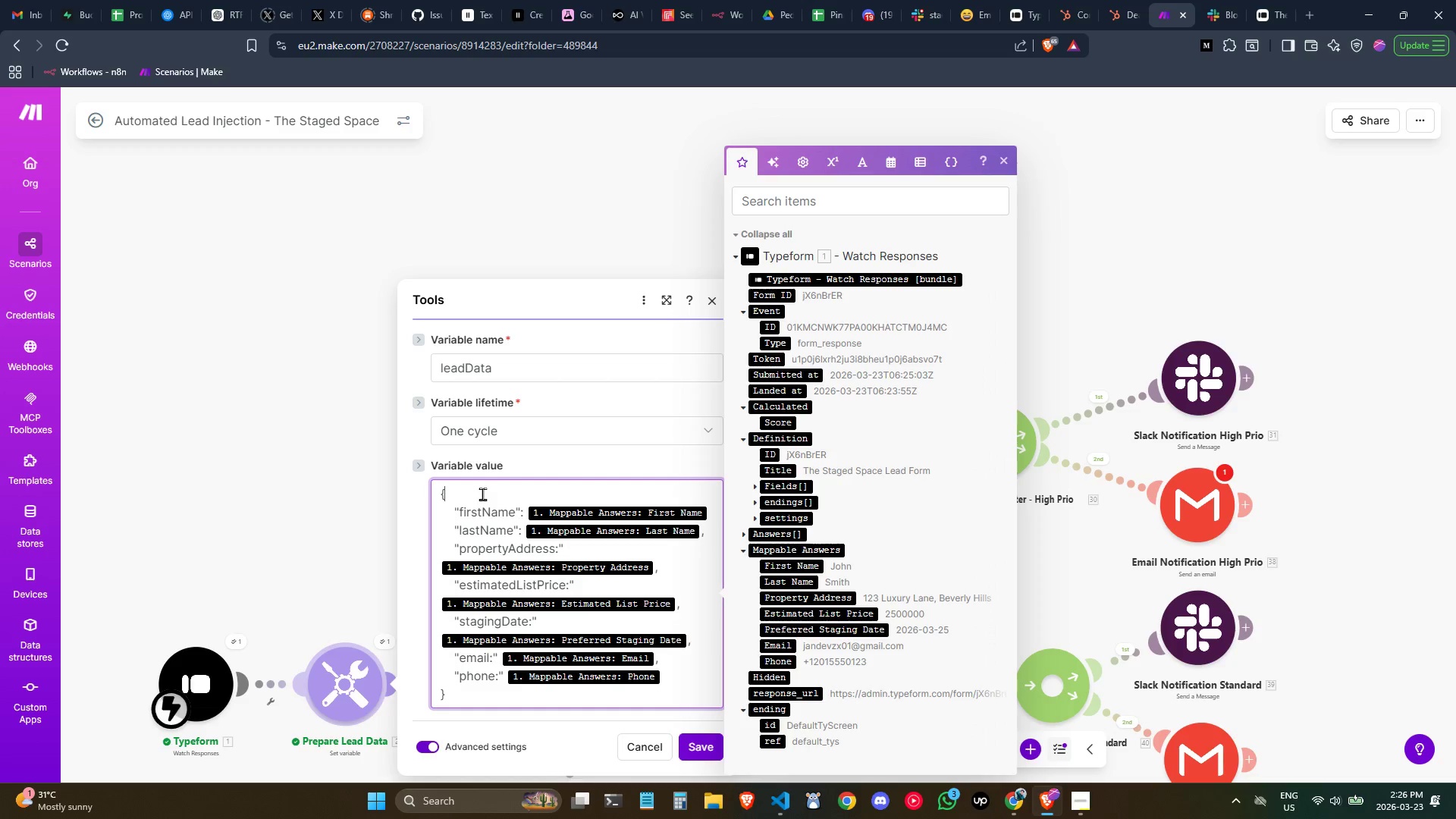 
wait(13.66)
 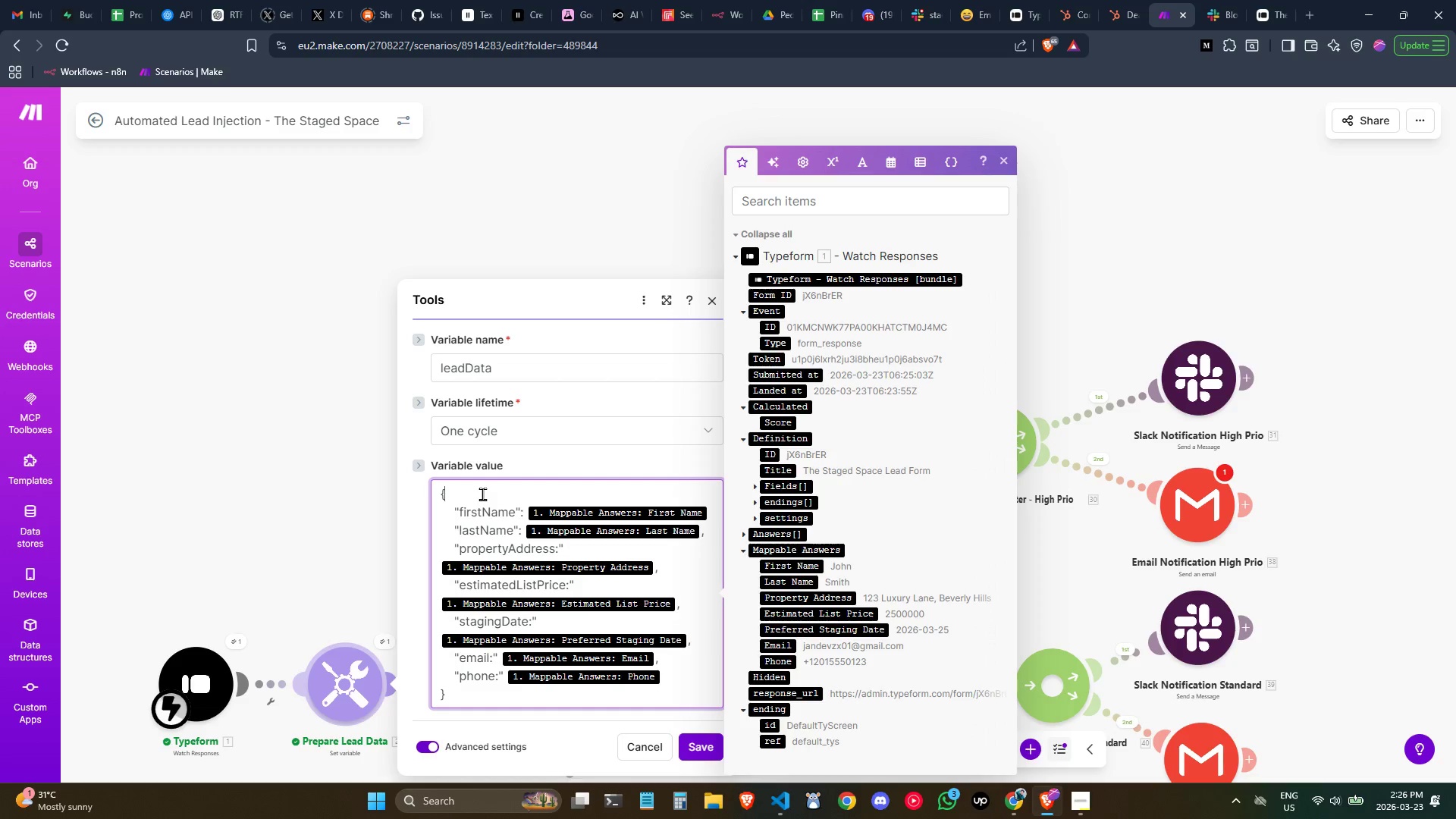 
left_click([593, 348])
 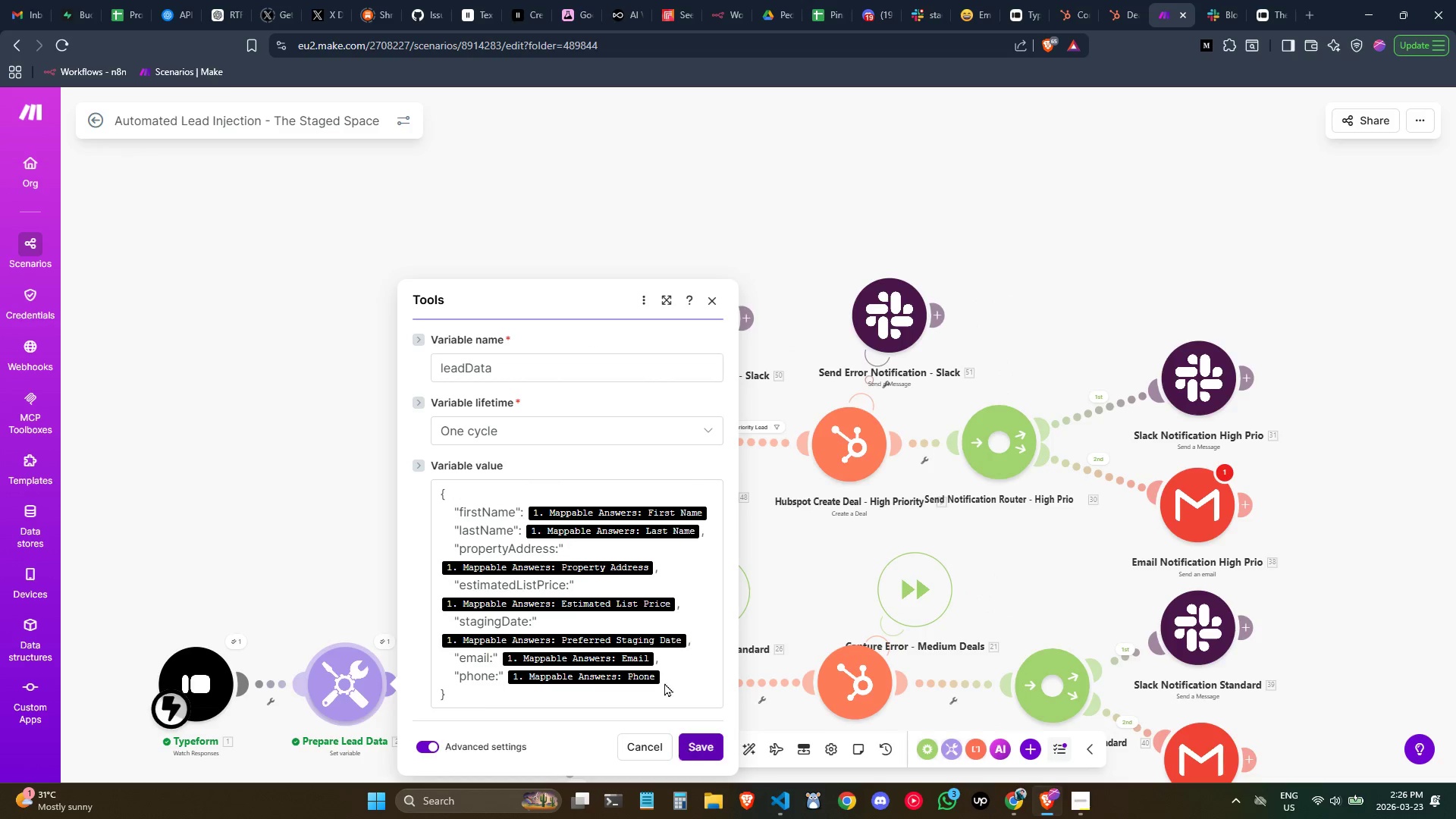 
left_click([642, 306])
 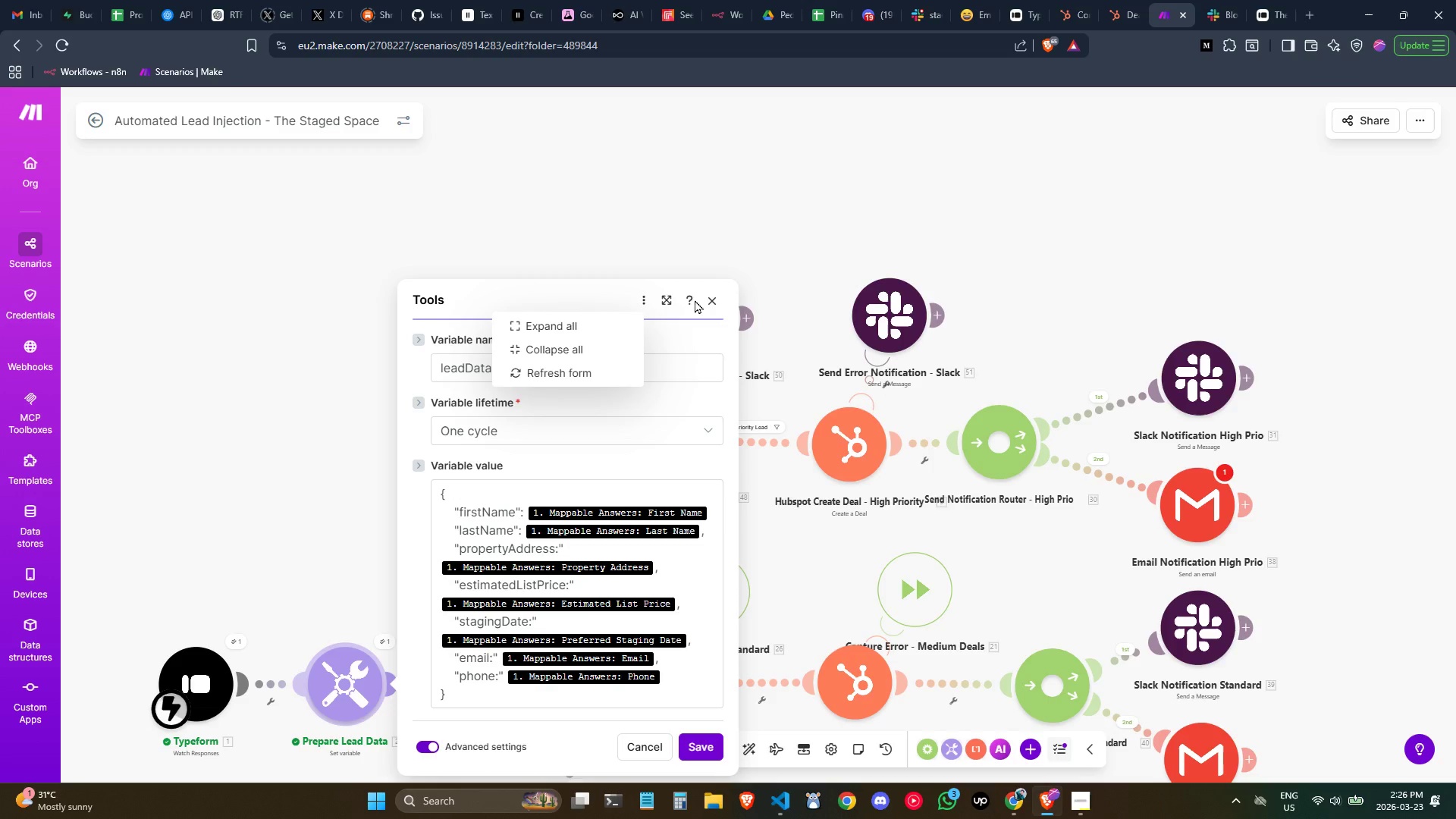 
left_click([710, 301])
 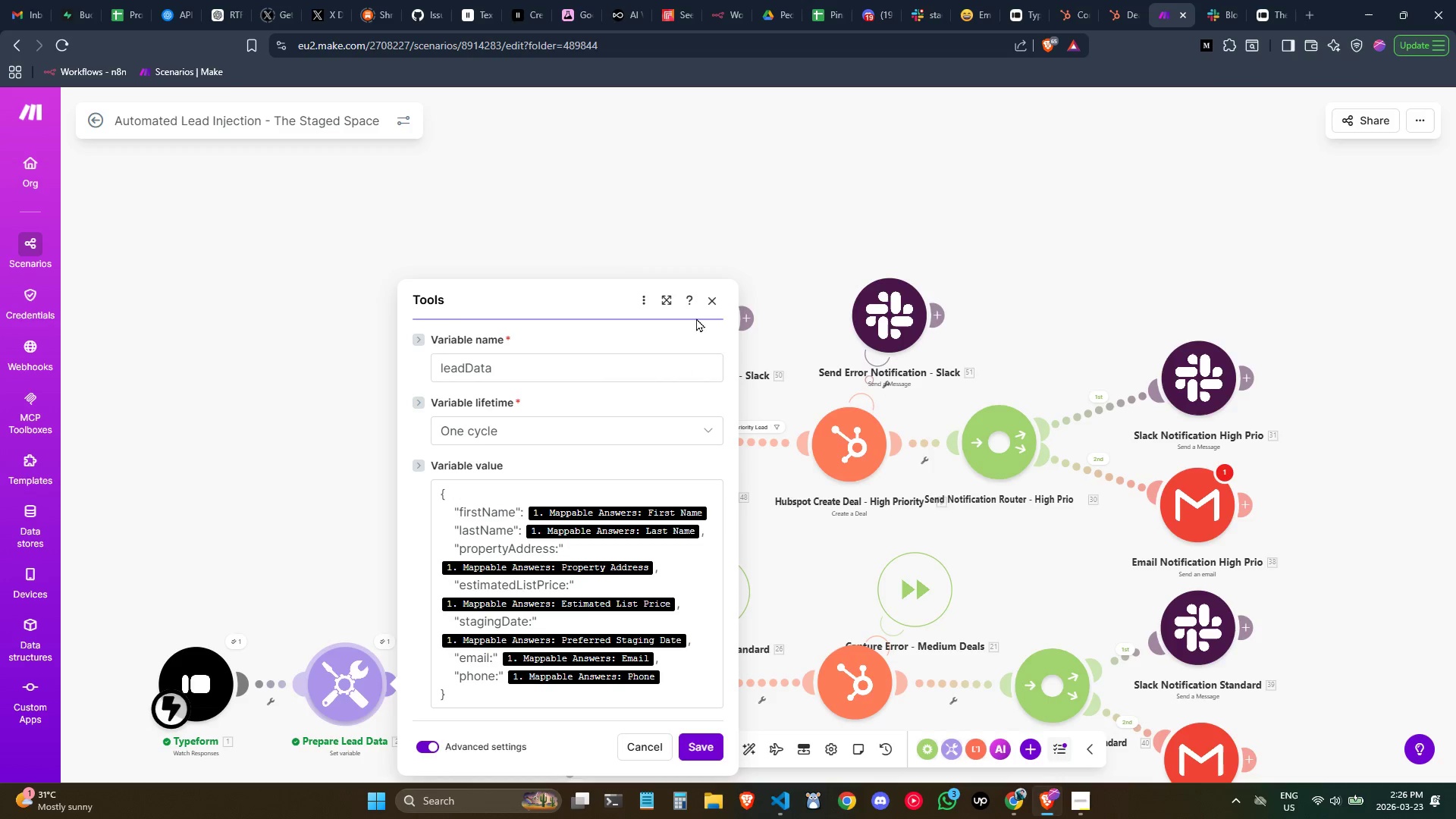 
left_click([711, 296])
 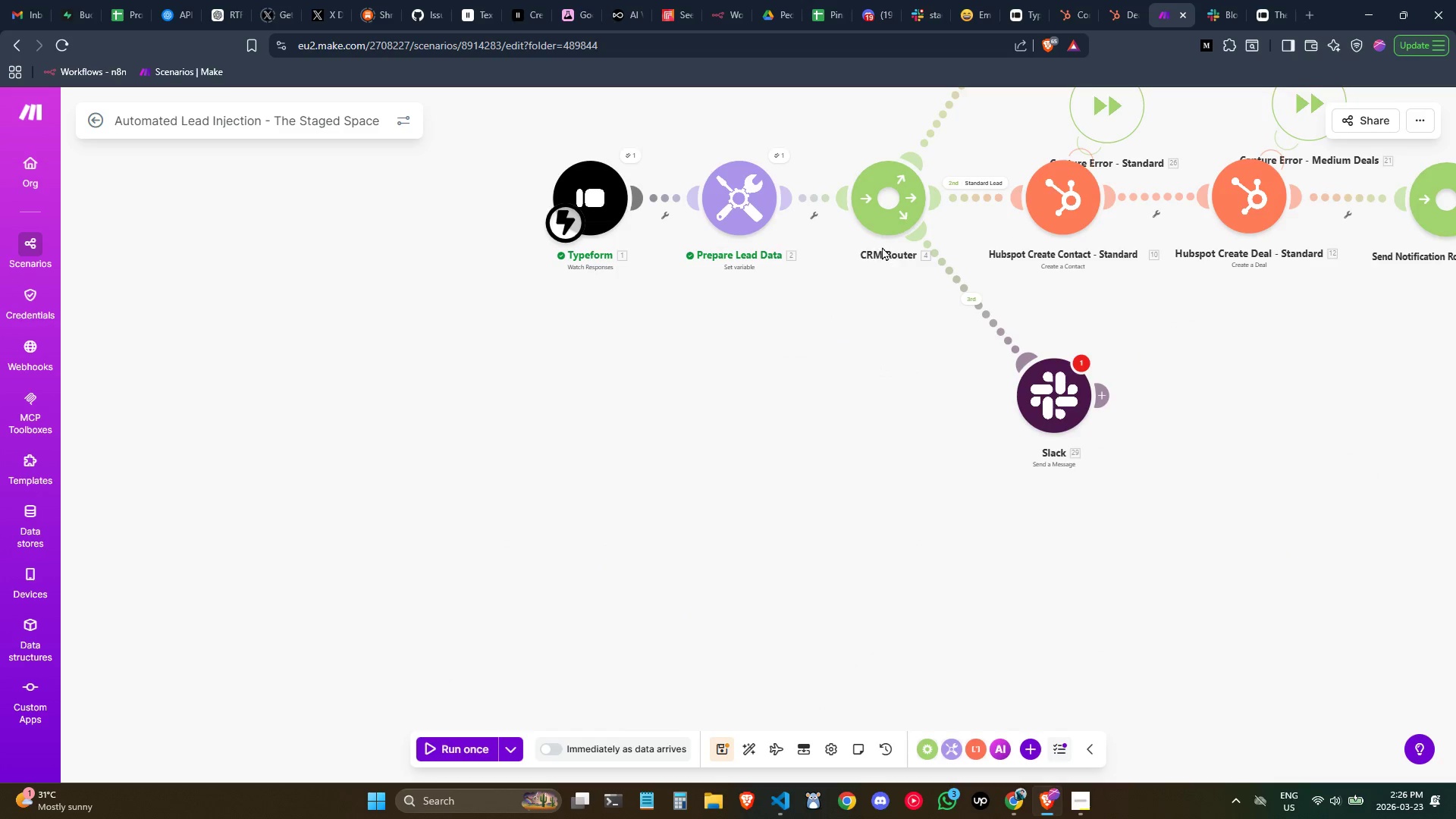 
left_click([895, 210])
 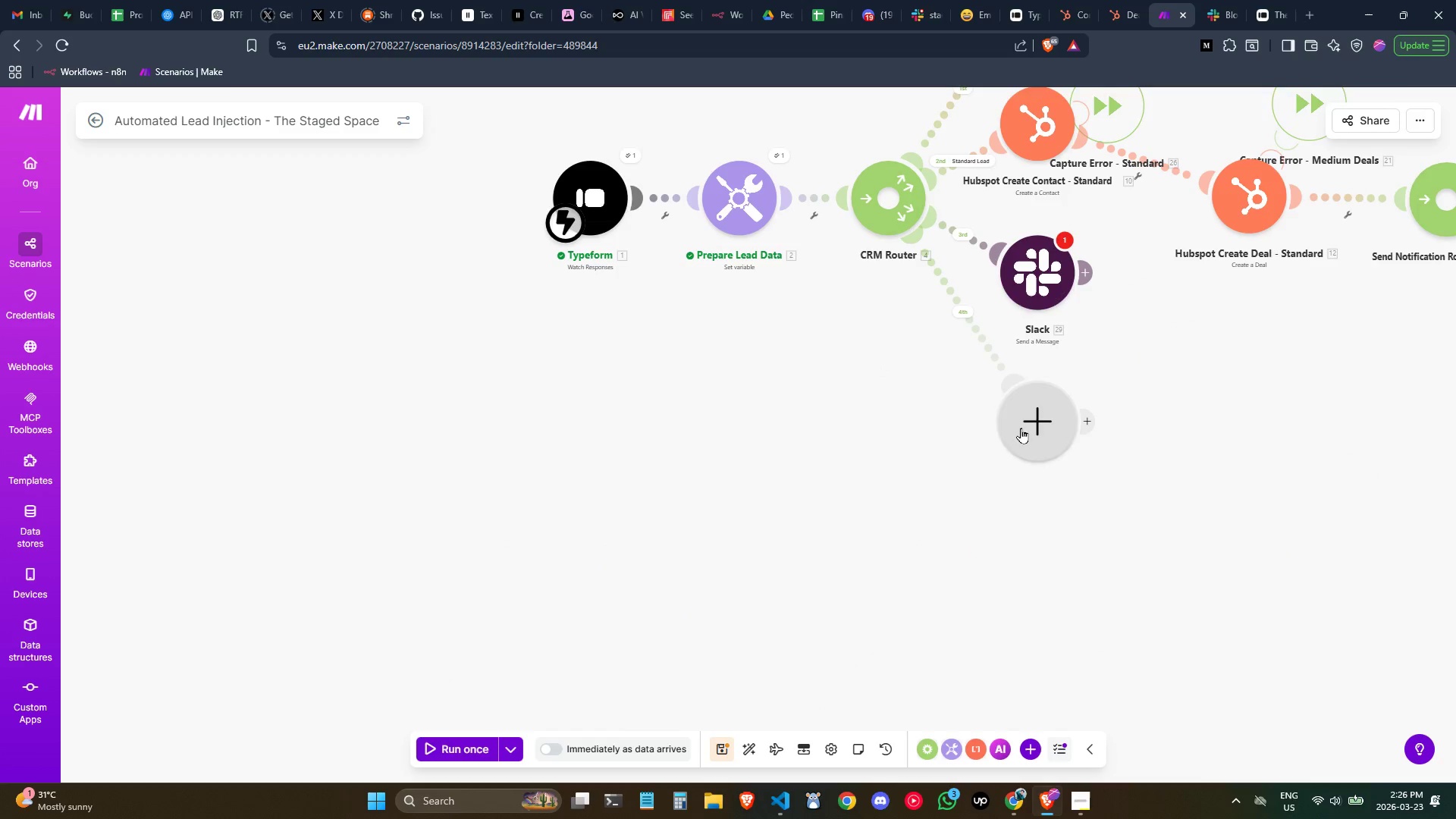 
left_click([1037, 419])
 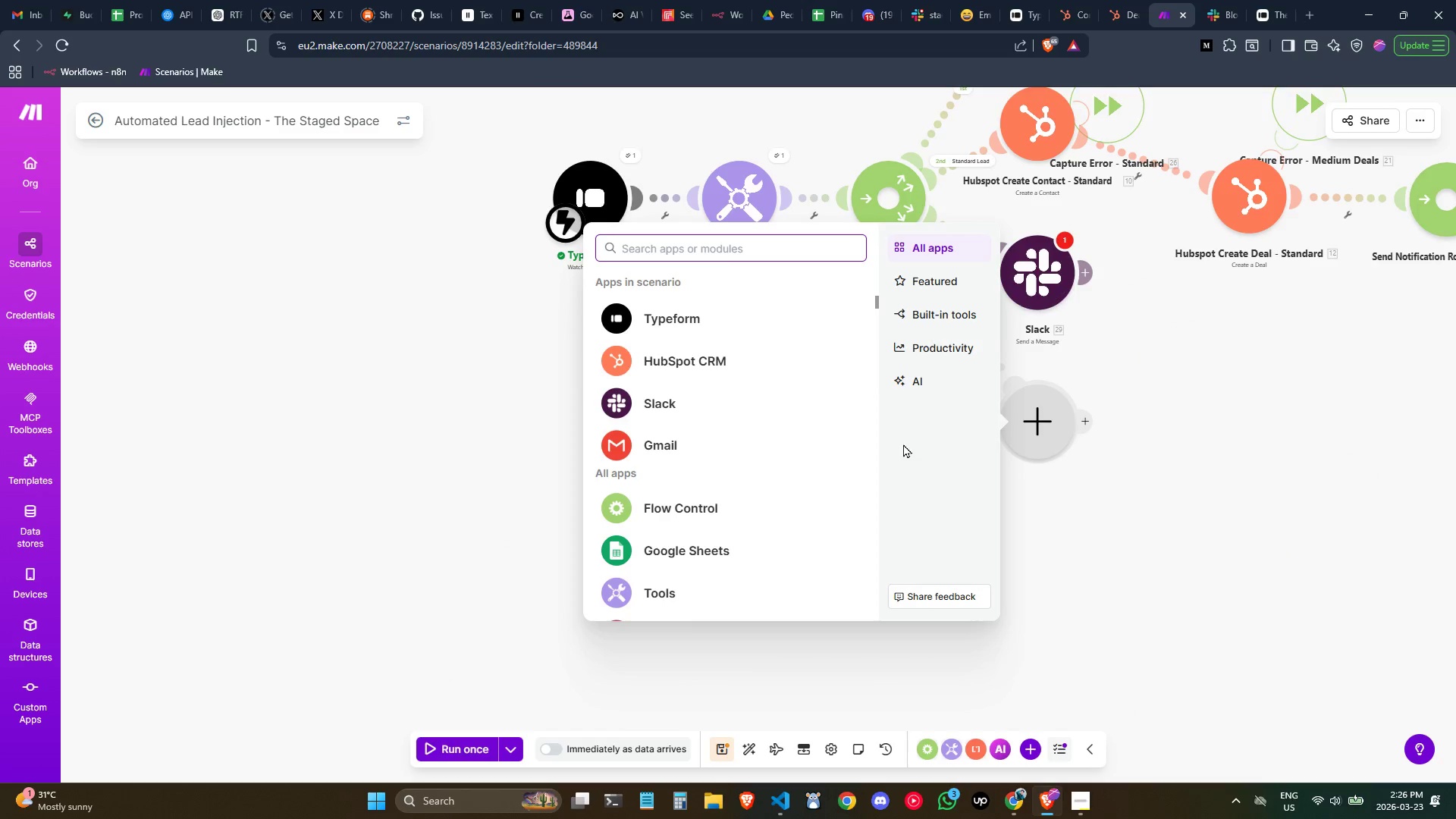 
type(se)
 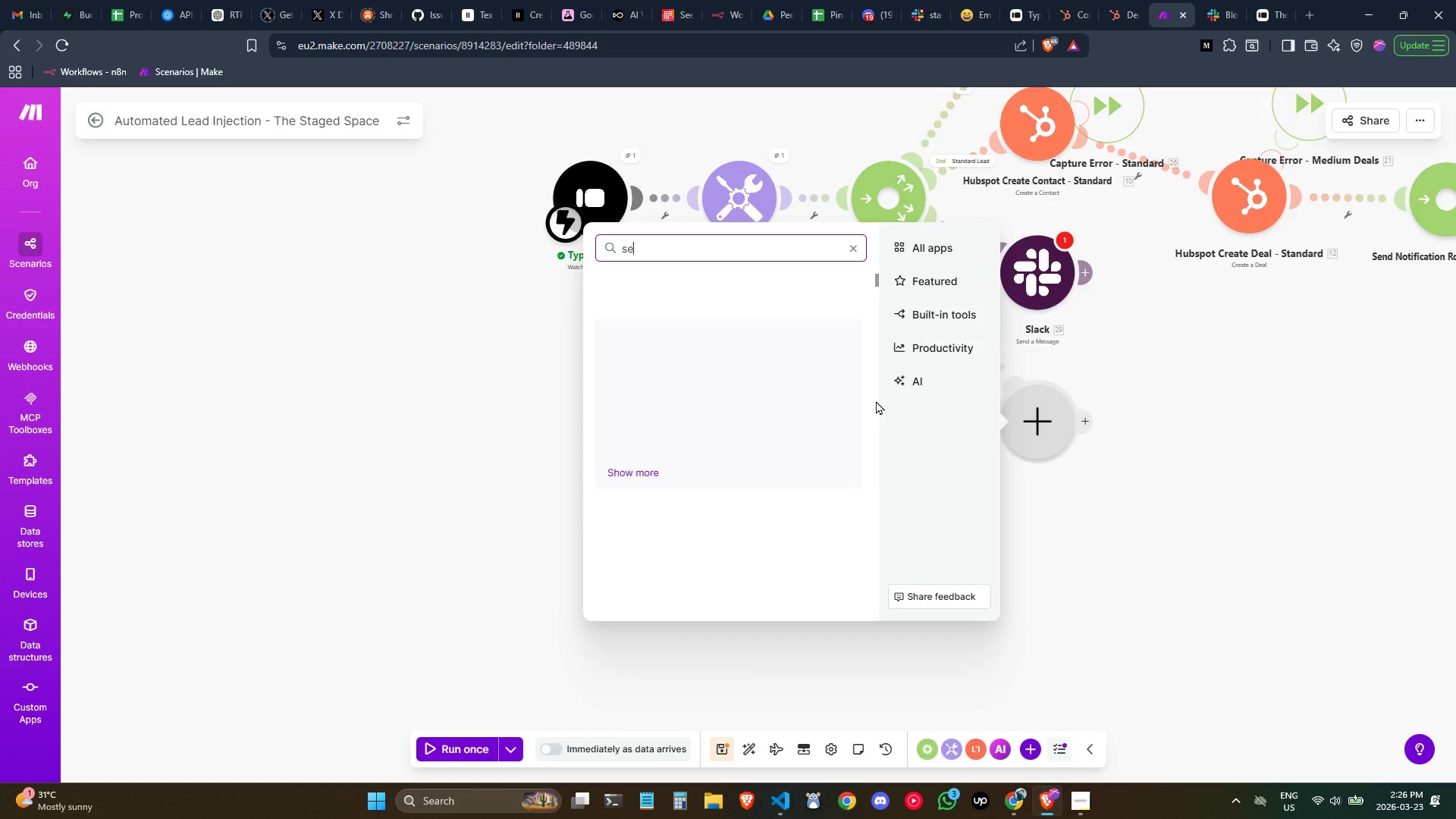 
key(T)
 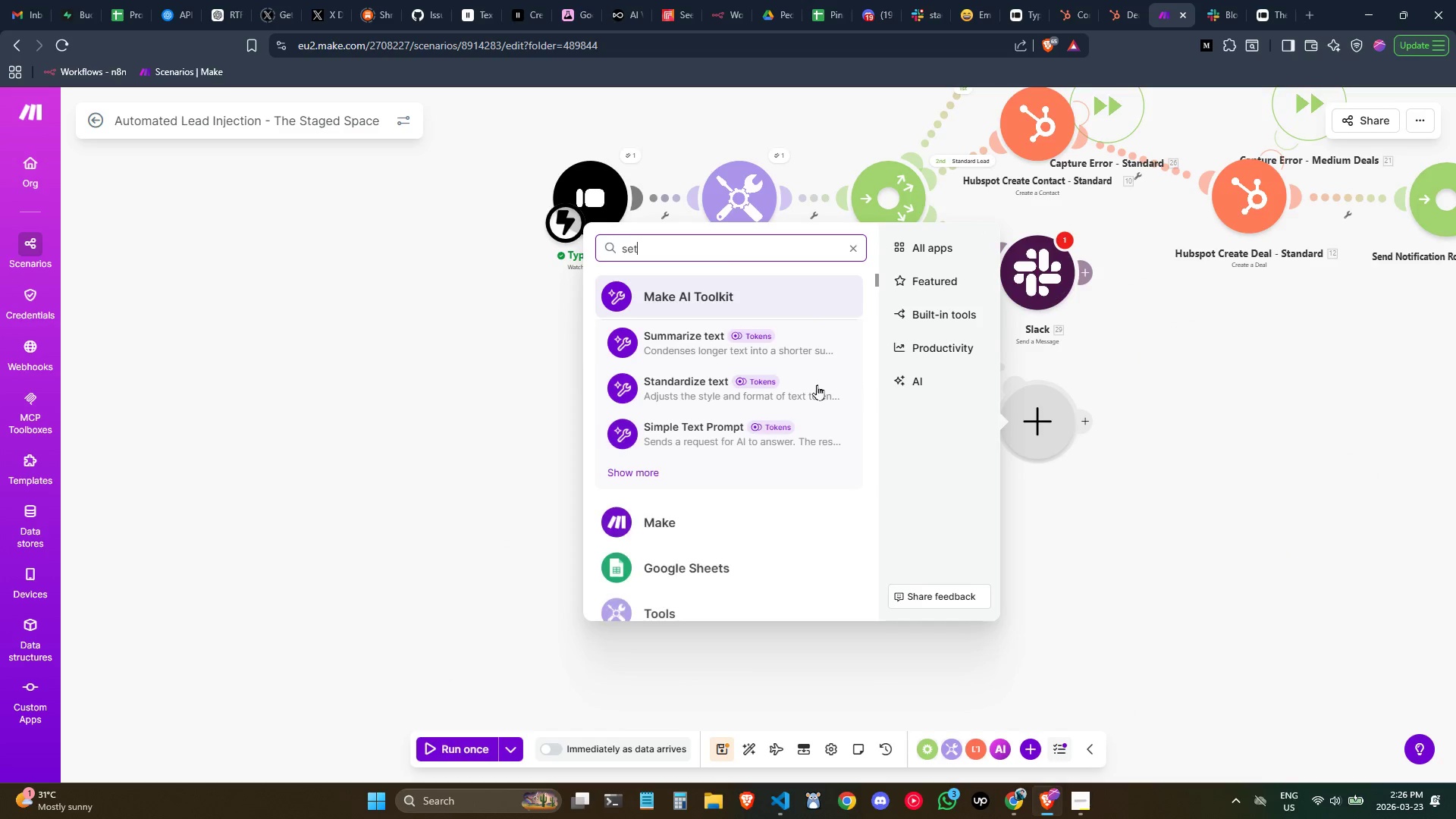 
mouse_move([767, 378])
 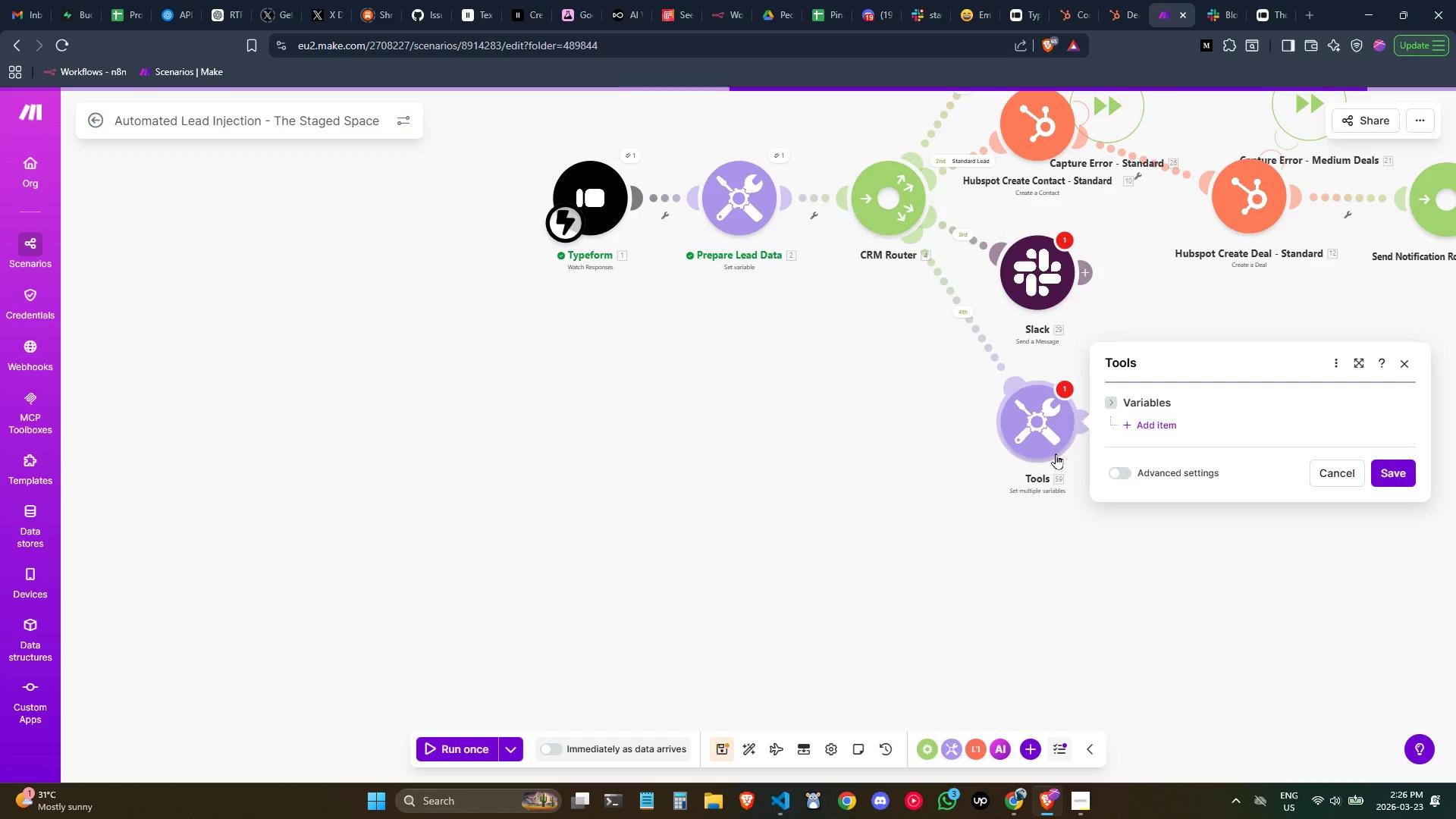 
left_click([1145, 426])
 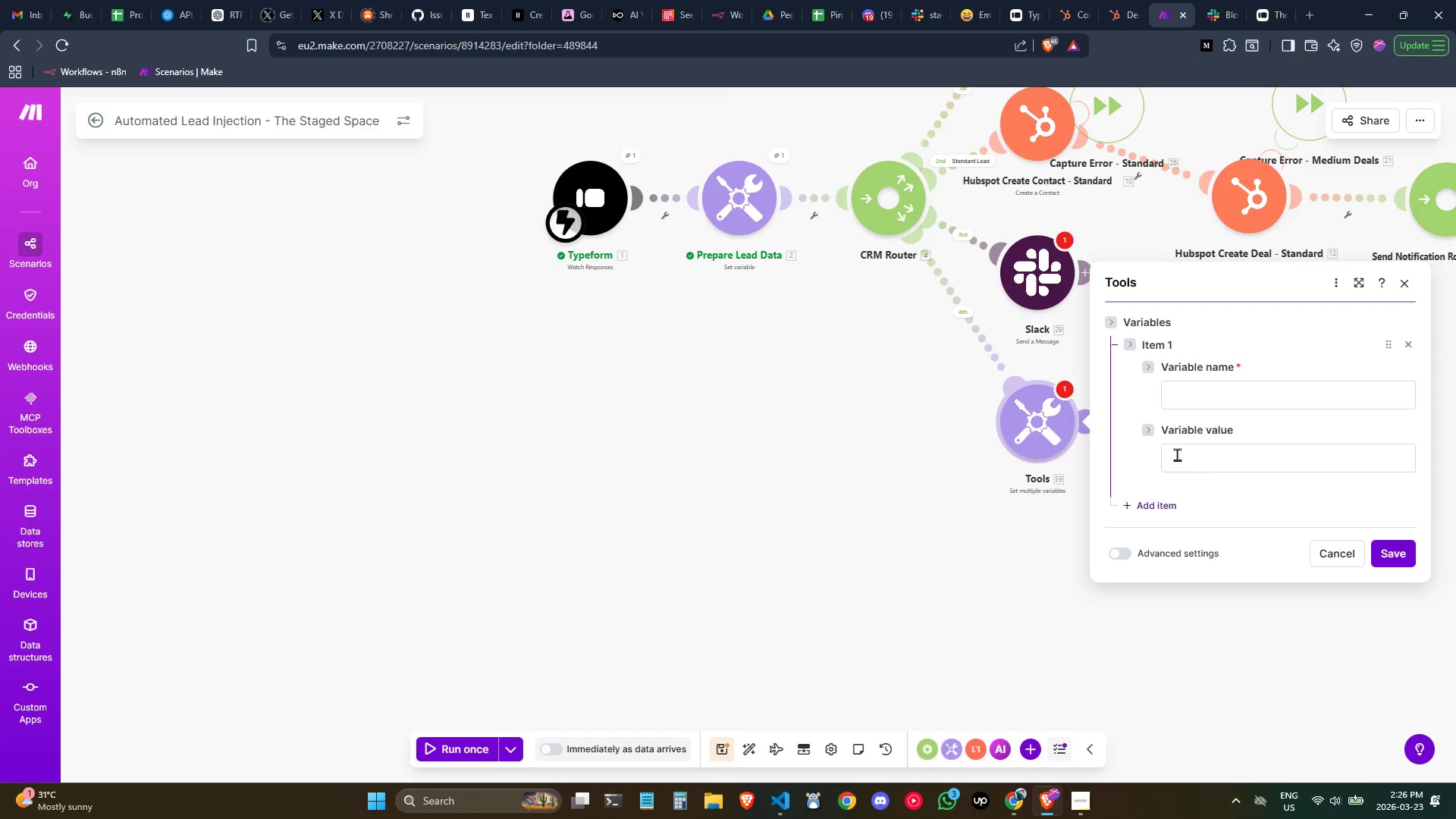 
left_click([1134, 554])
 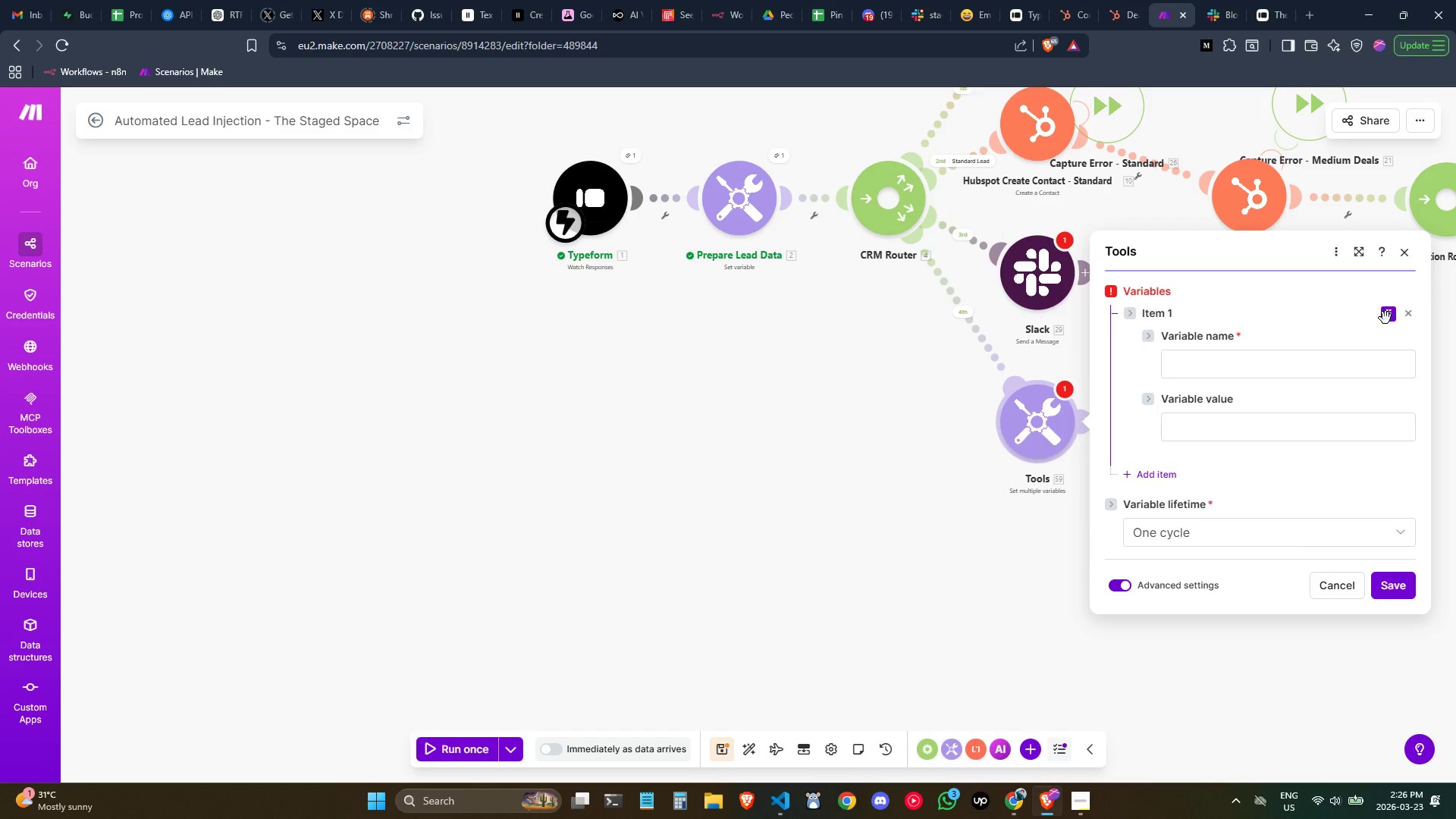 
wait(6.69)
 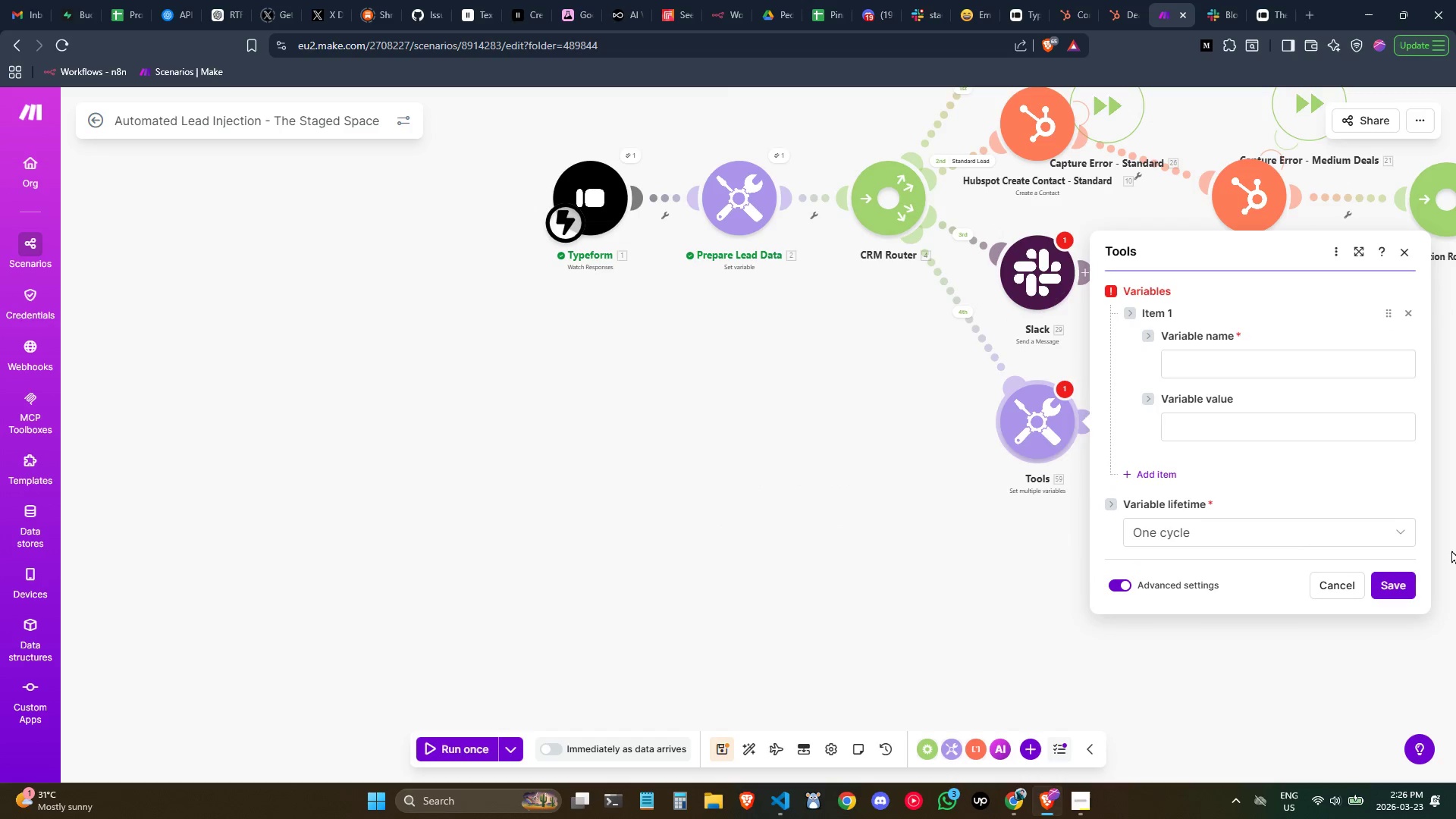 
left_click([1409, 258])
 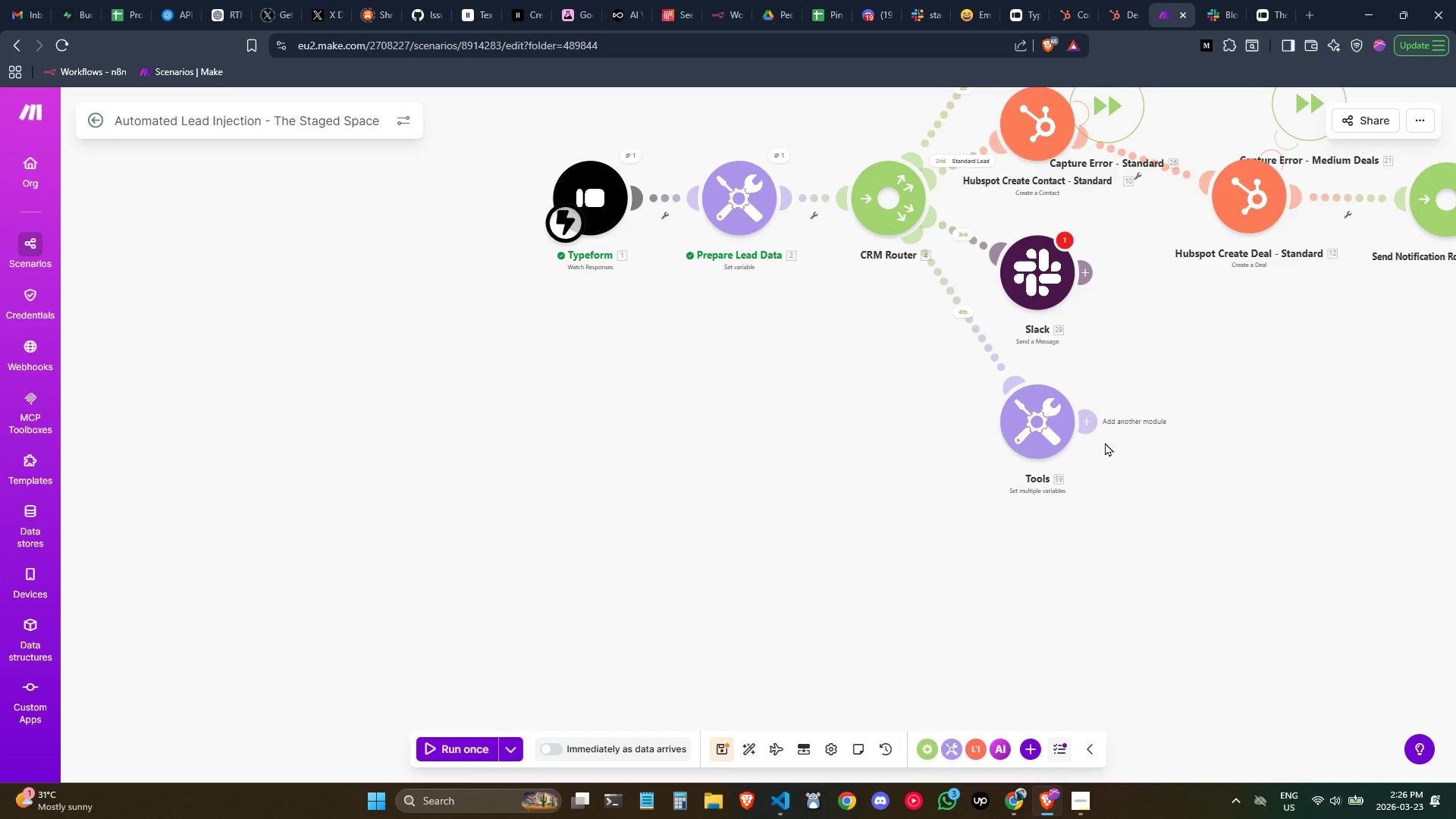 
right_click([1022, 415])
 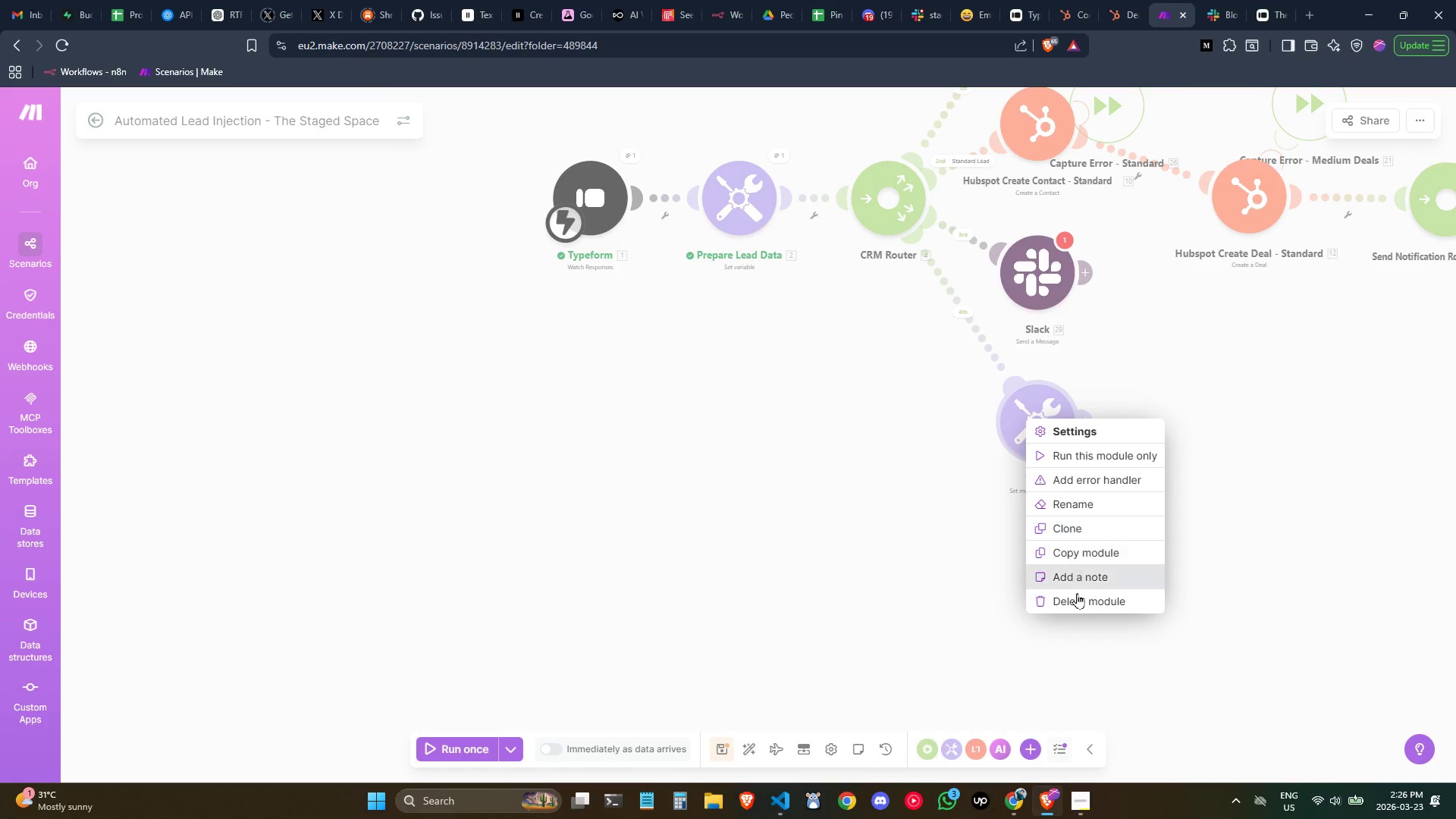 
left_click([1079, 600])
 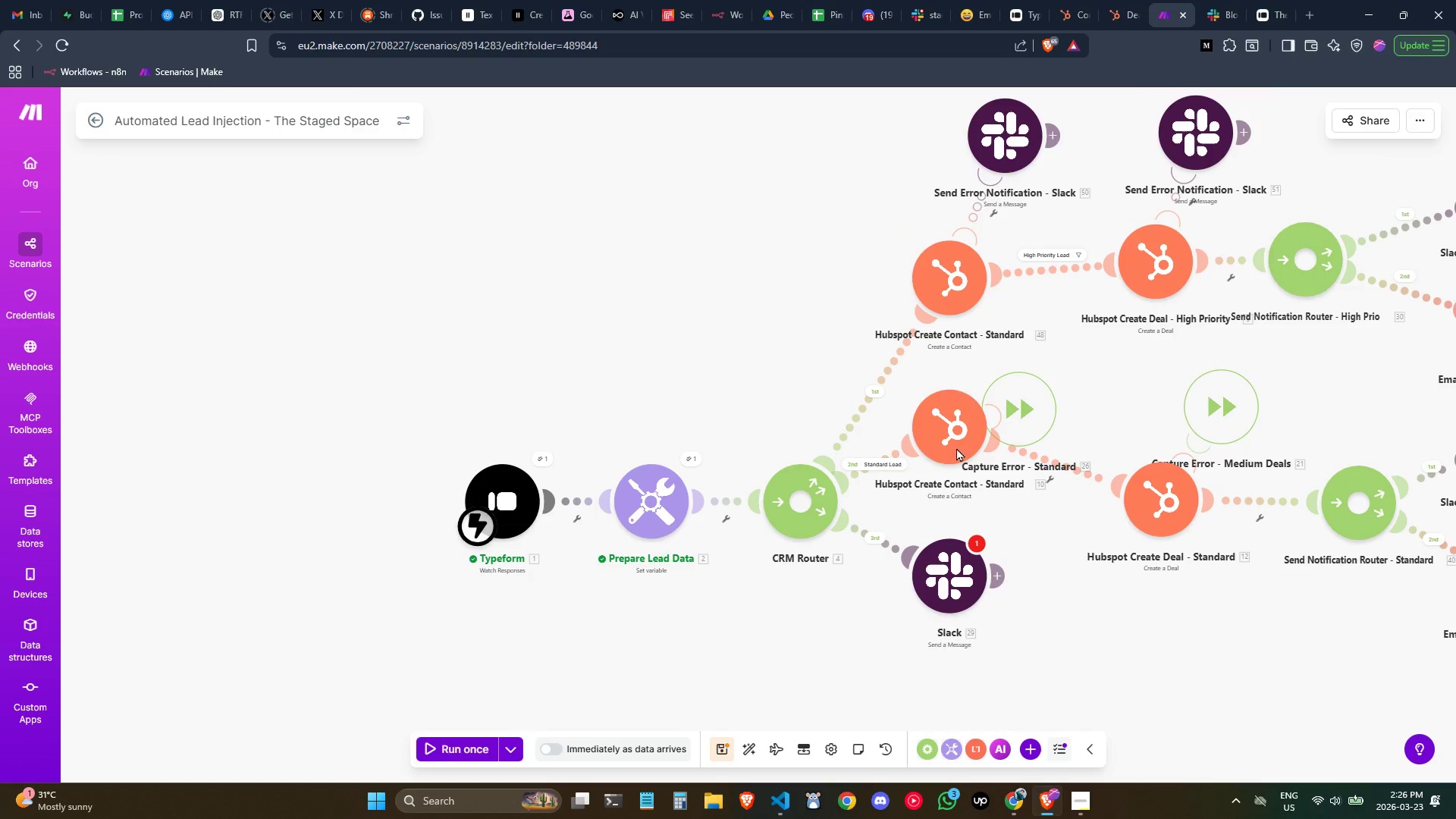 
left_click_drag(start_coordinate=[959, 406], to_coordinate=[968, 468])
 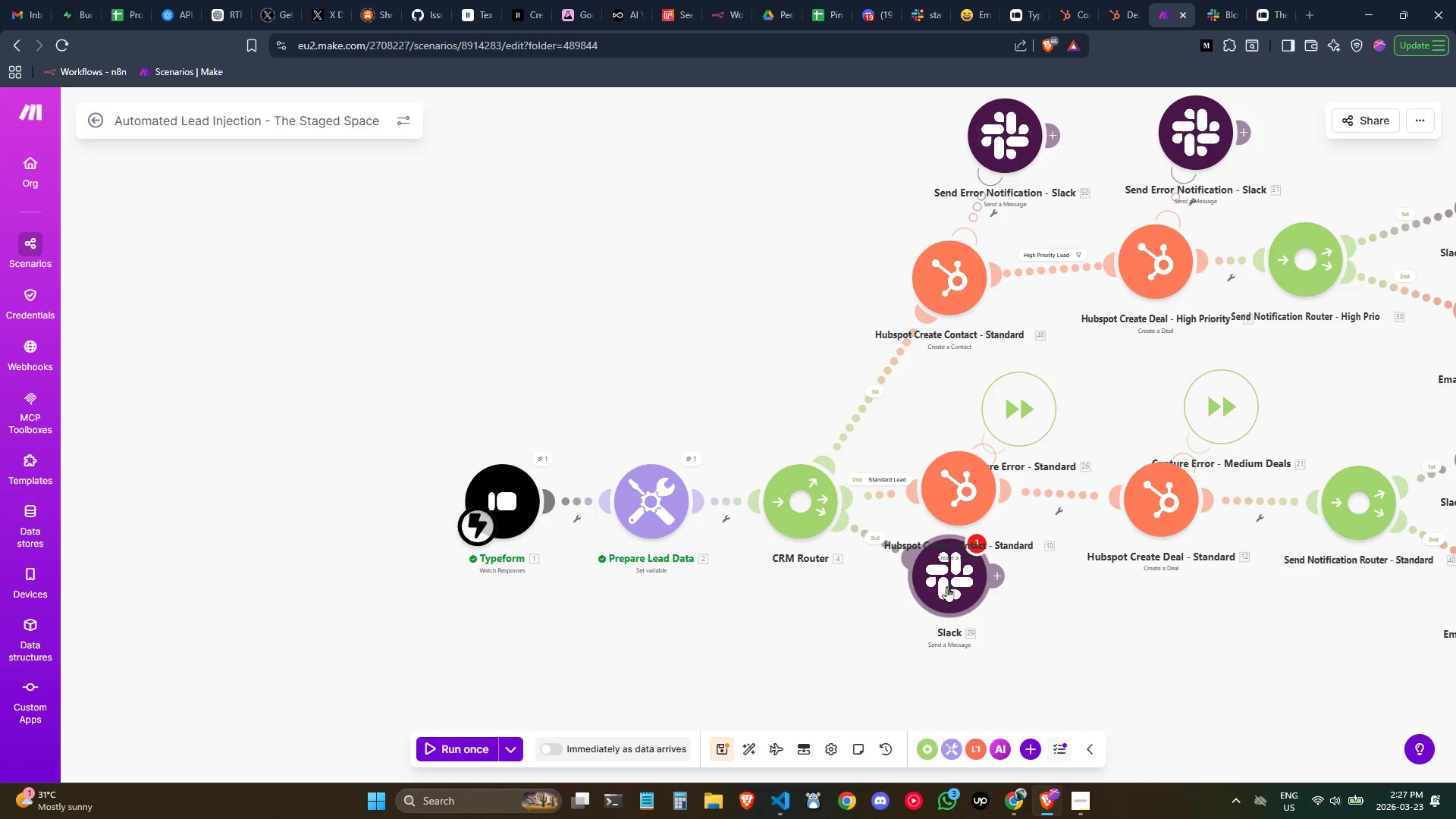 
left_click_drag(start_coordinate=[949, 586], to_coordinate=[966, 700])
 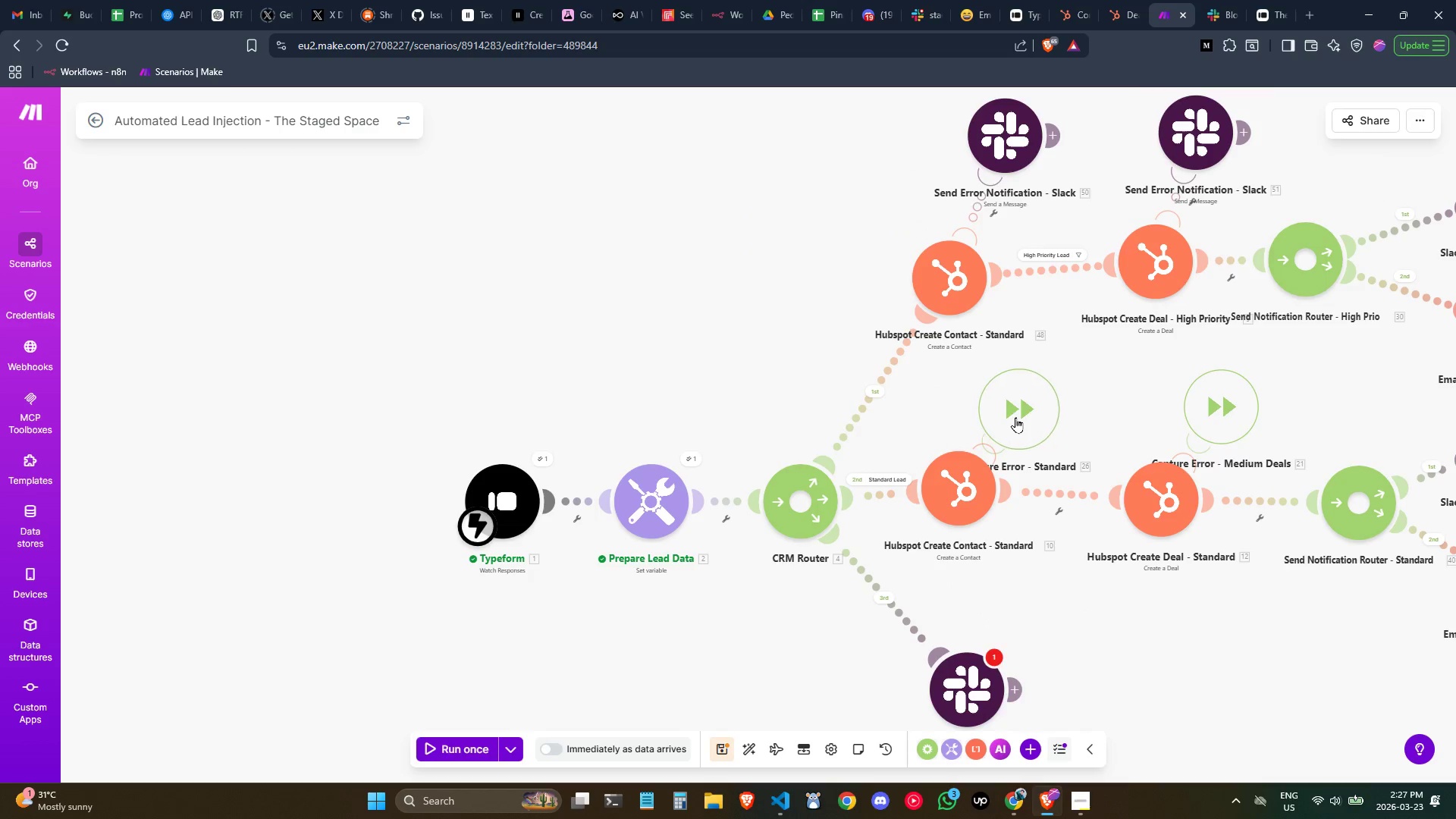 
left_click_drag(start_coordinate=[1015, 415], to_coordinate=[1009, 402])
 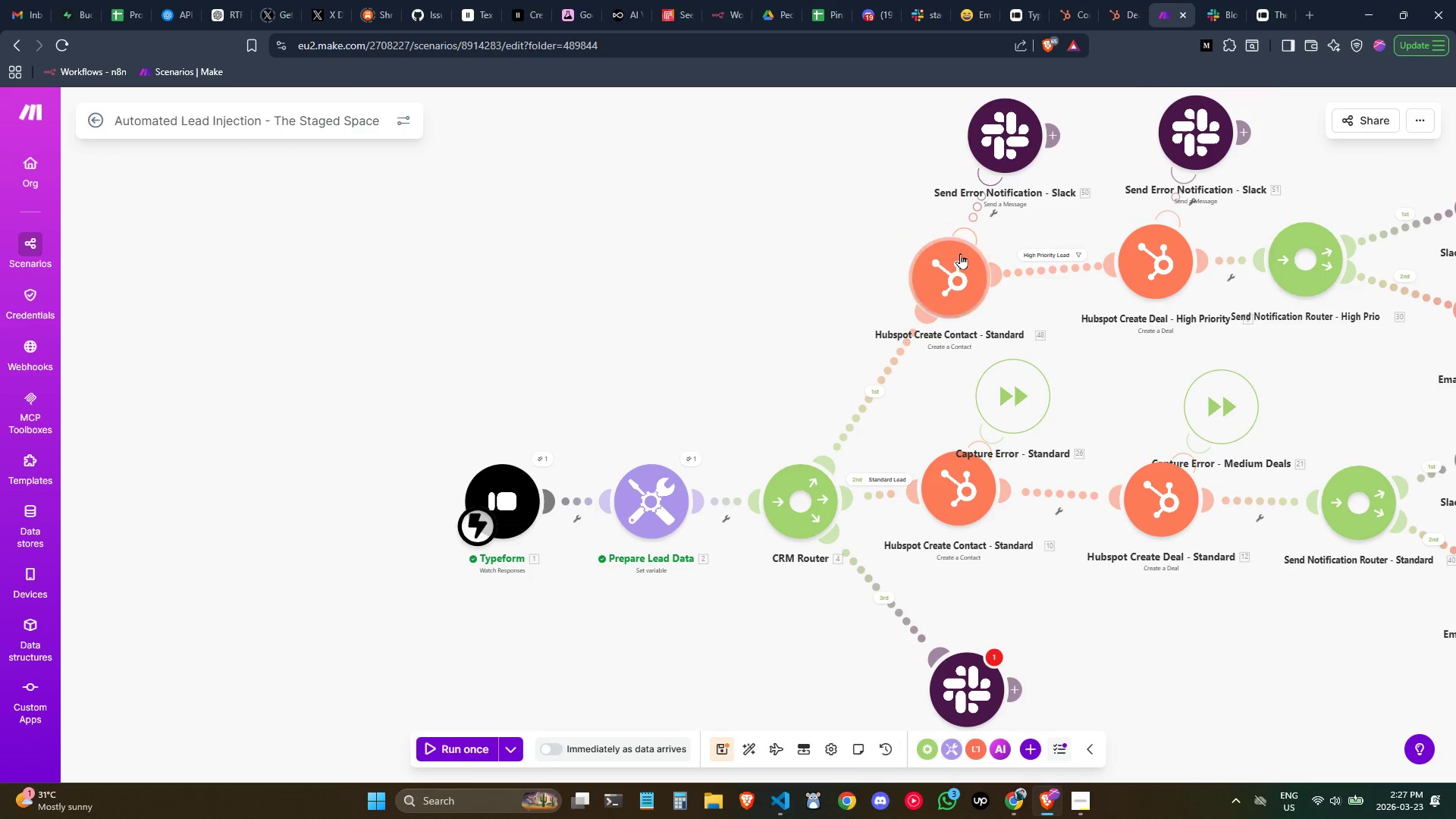 
double_click([960, 253])
 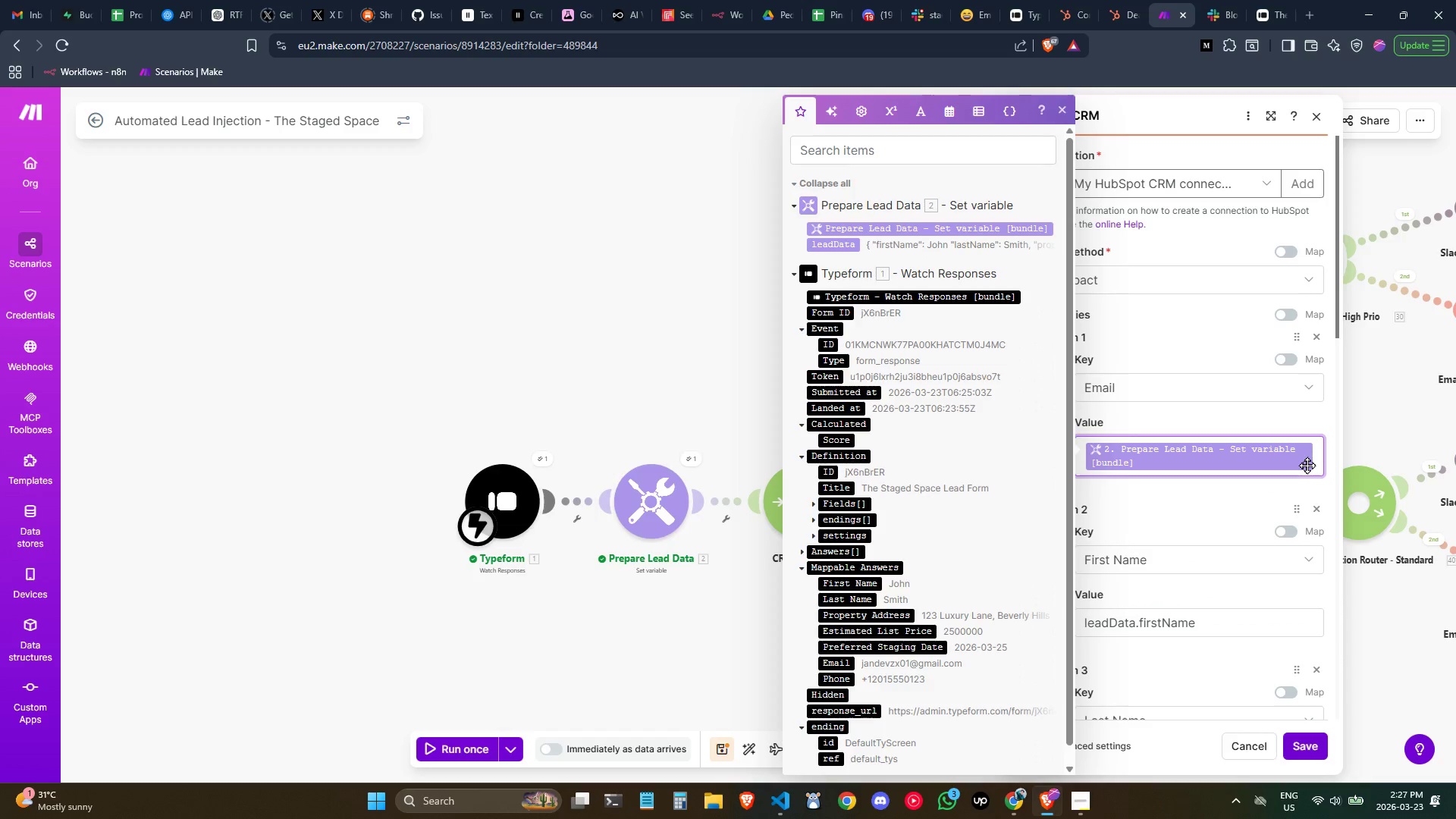 
wait(10.95)
 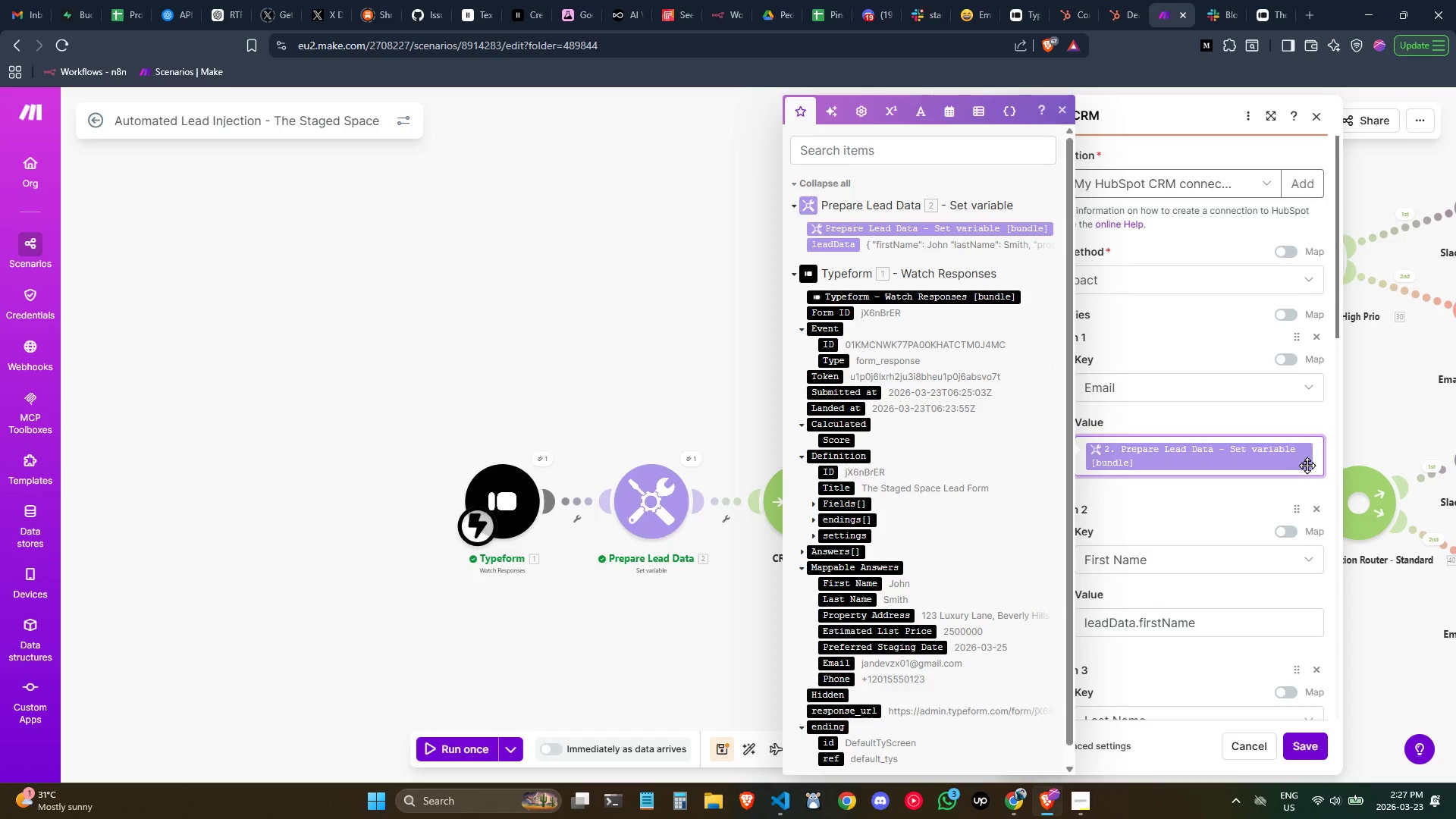 
left_click([939, 208])
 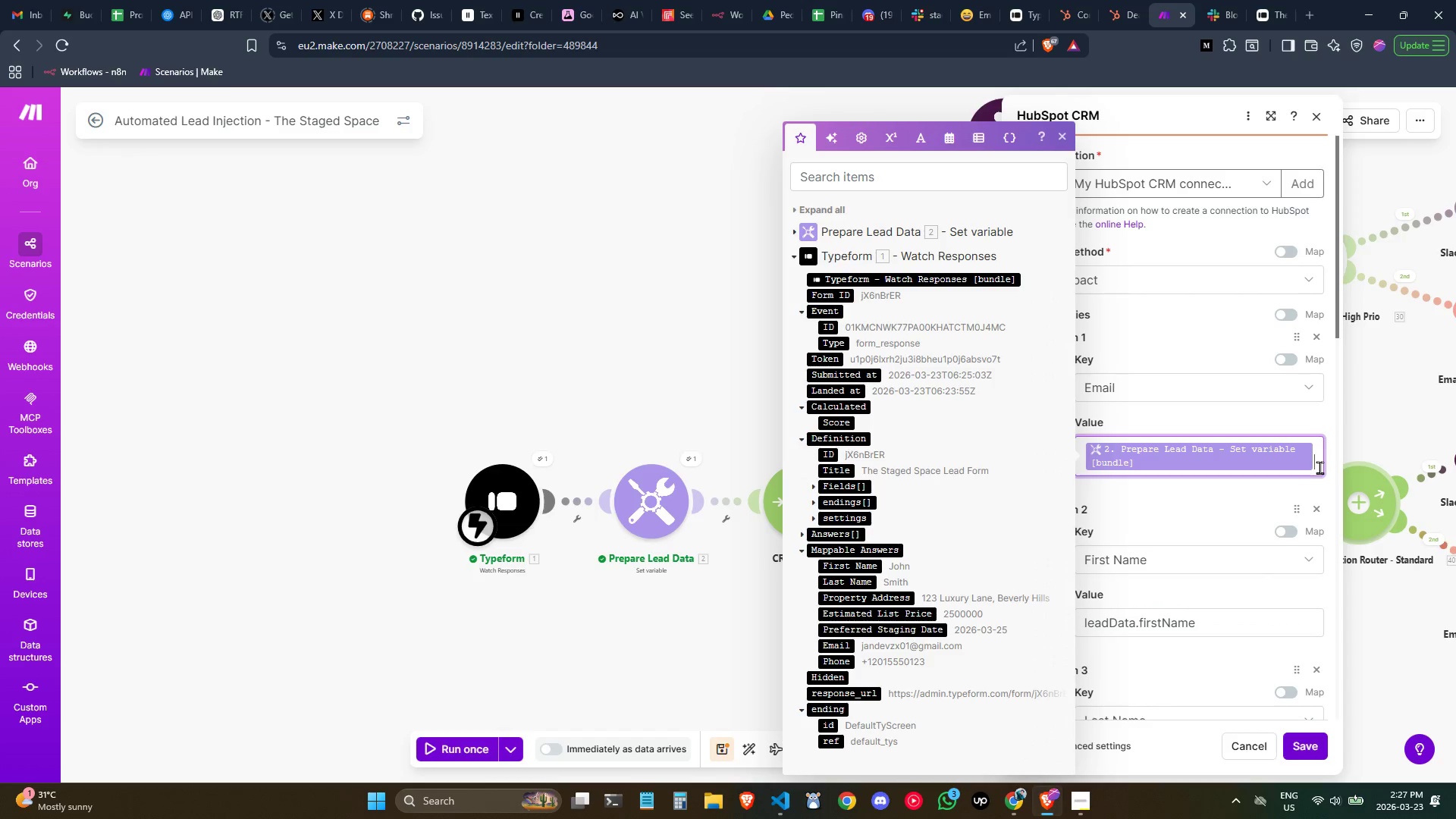 
key(Backspace)
 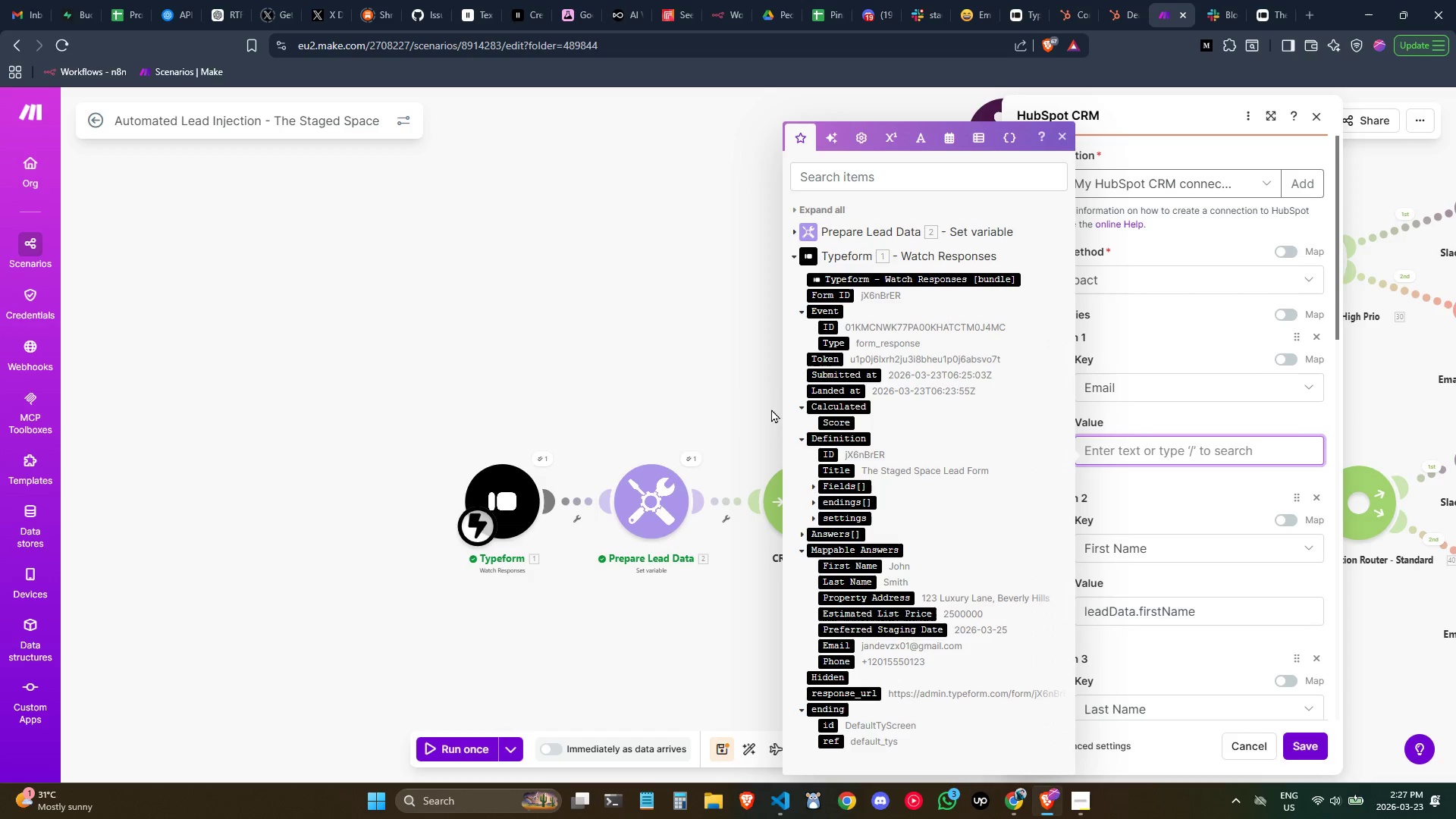 
left_click([738, 399])
 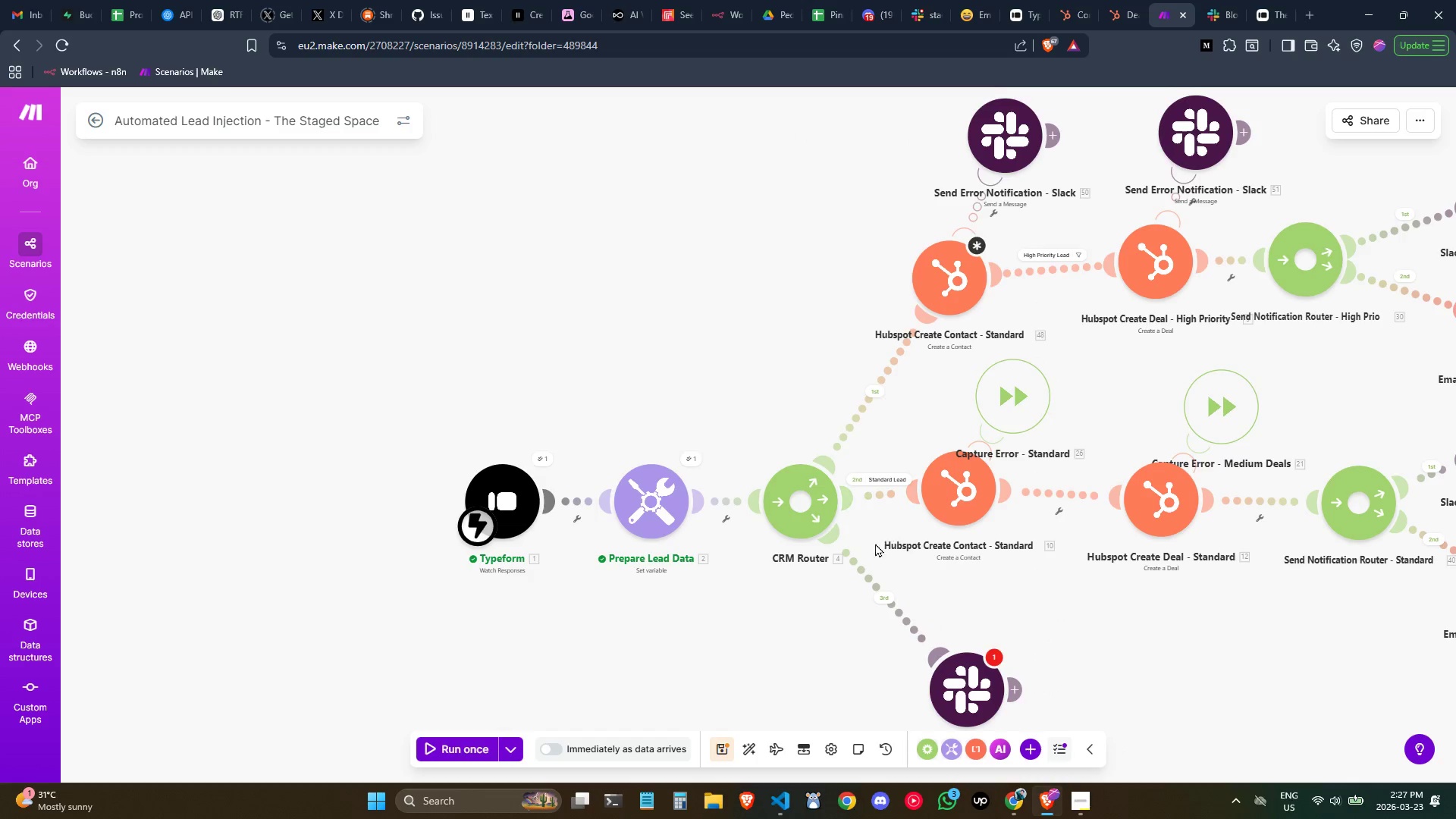 
left_click([810, 515])
 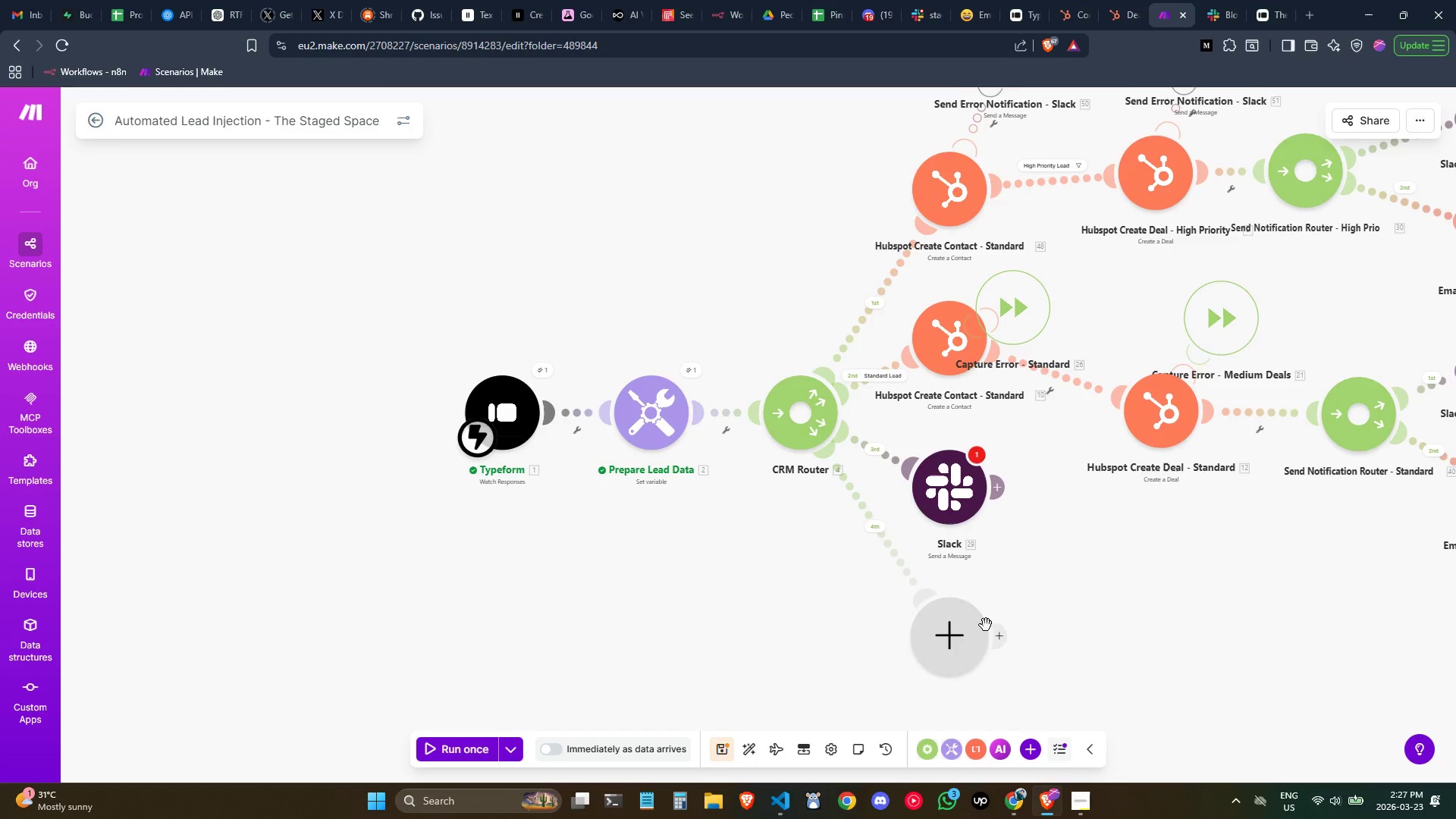 
left_click([958, 637])
 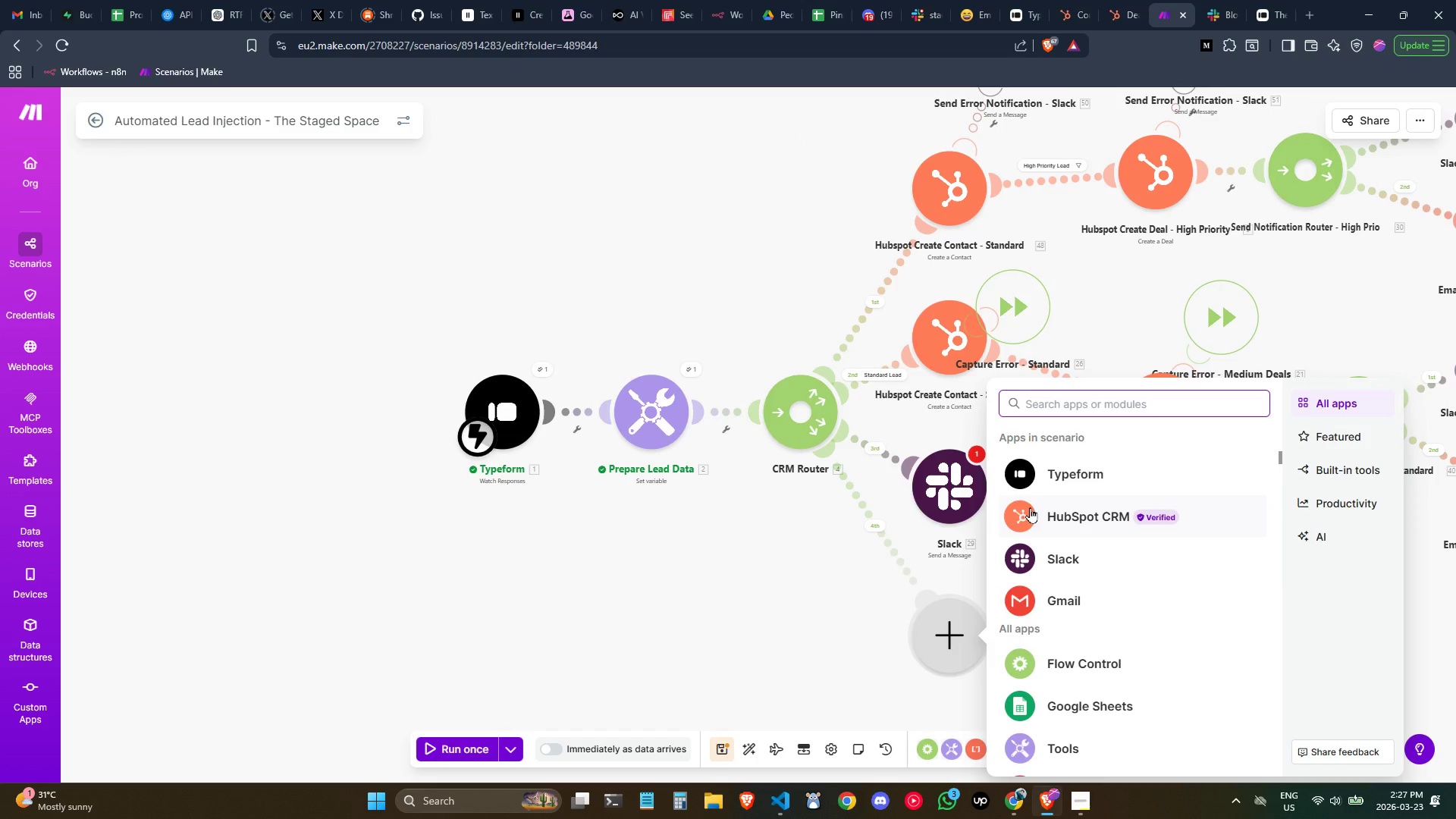 
type(get)
 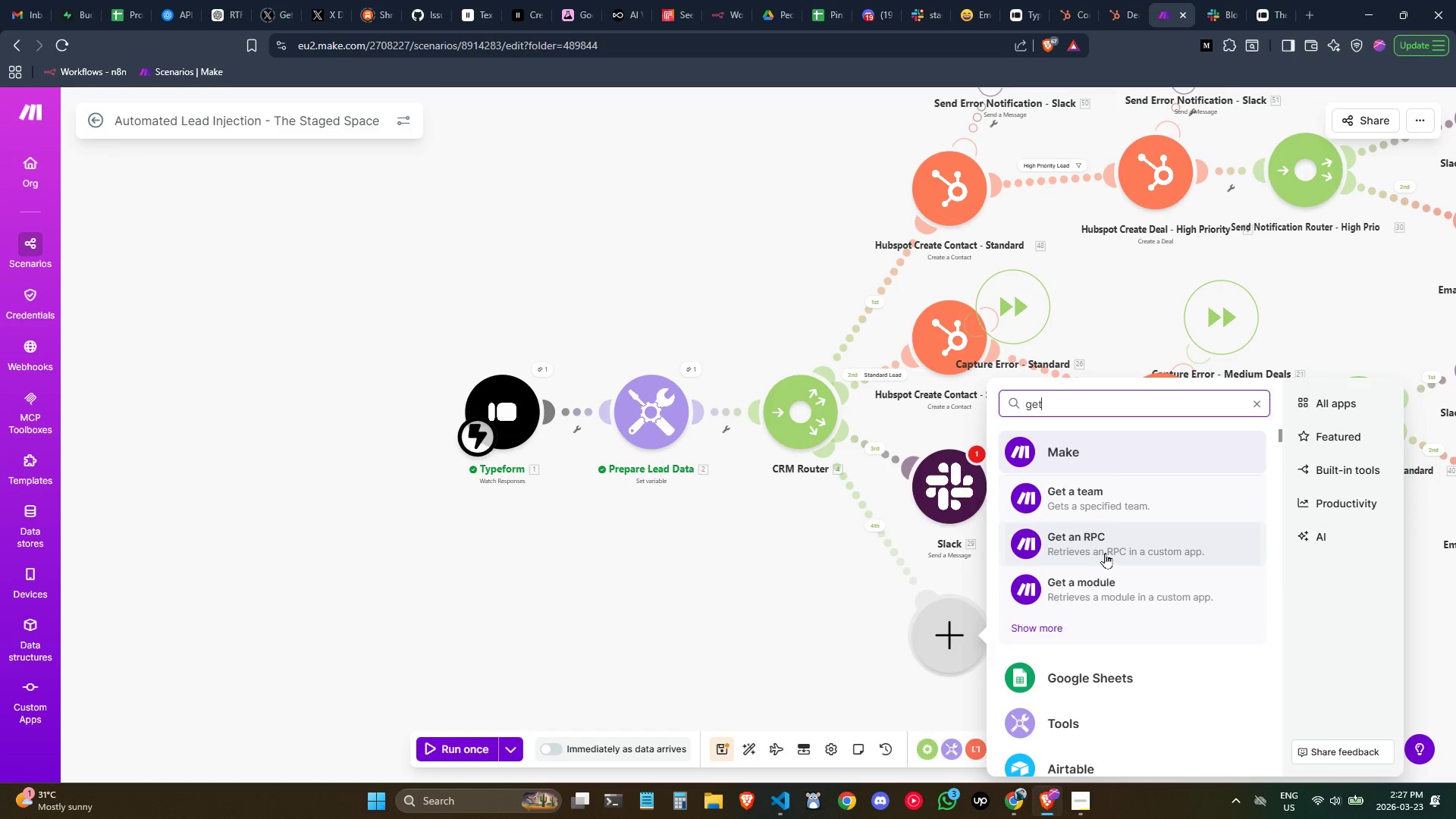 
key(Space)
 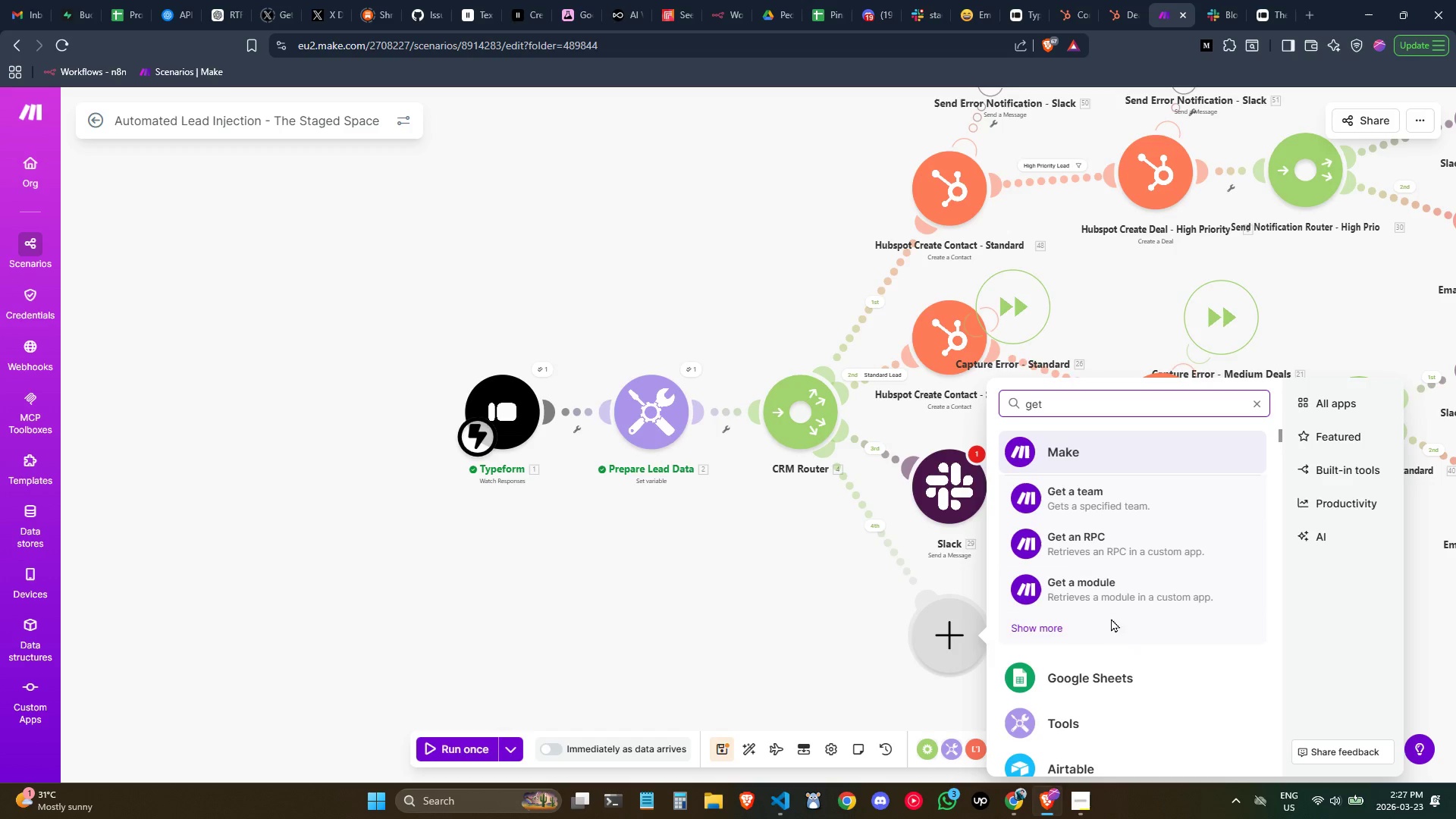 
left_click([1103, 733])
 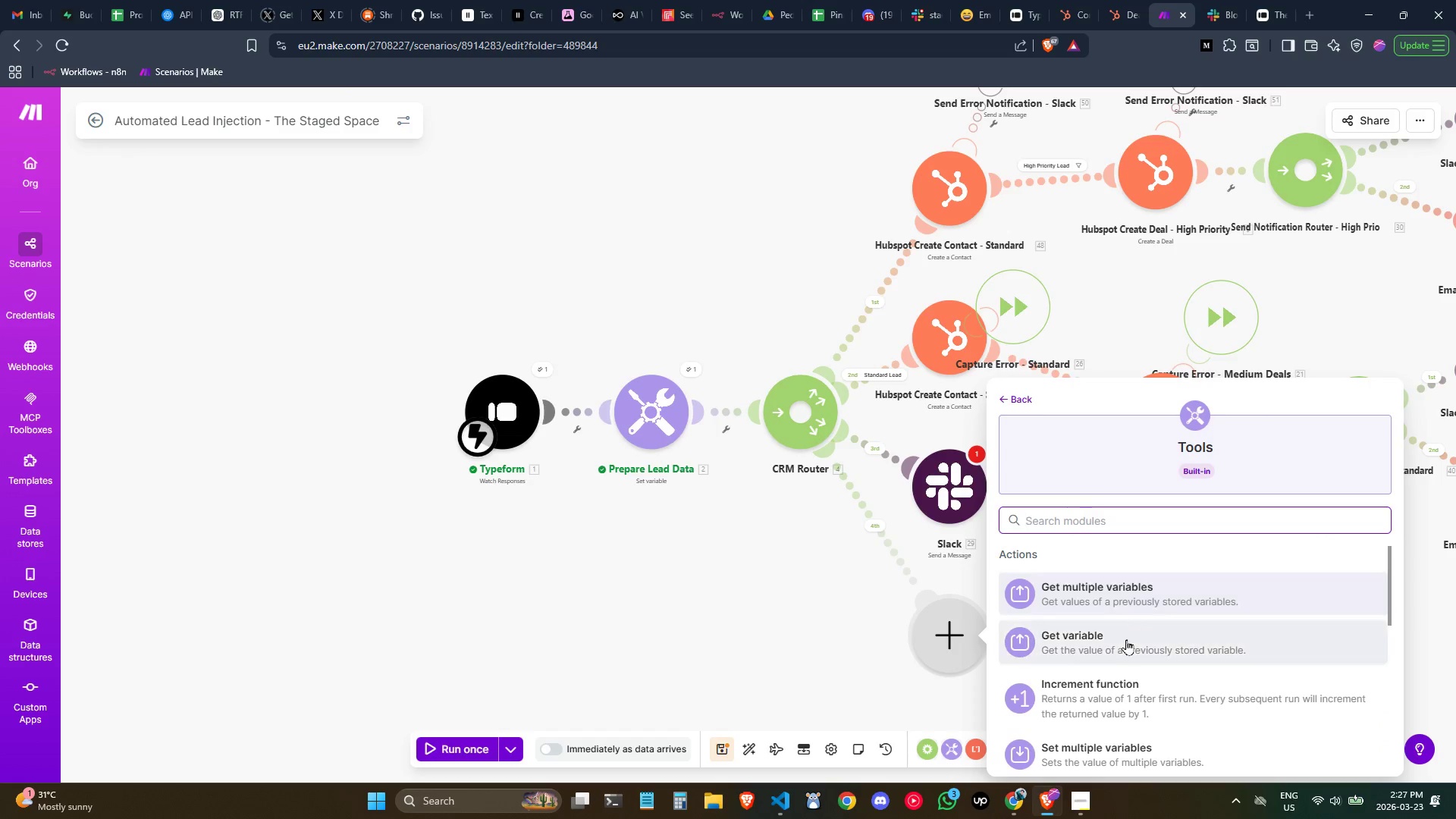 
left_click([1128, 640])
 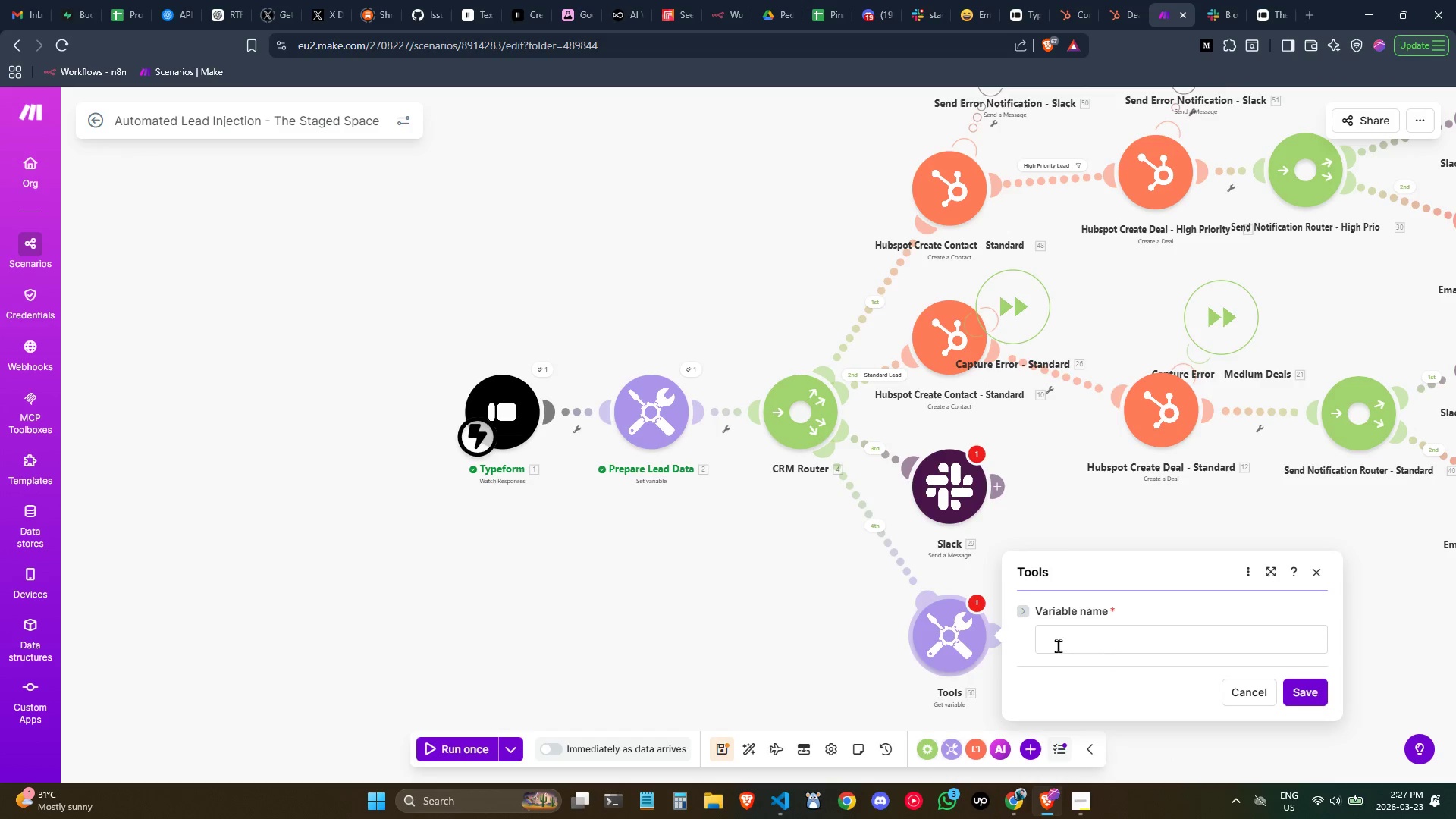 
left_click([1082, 632])
 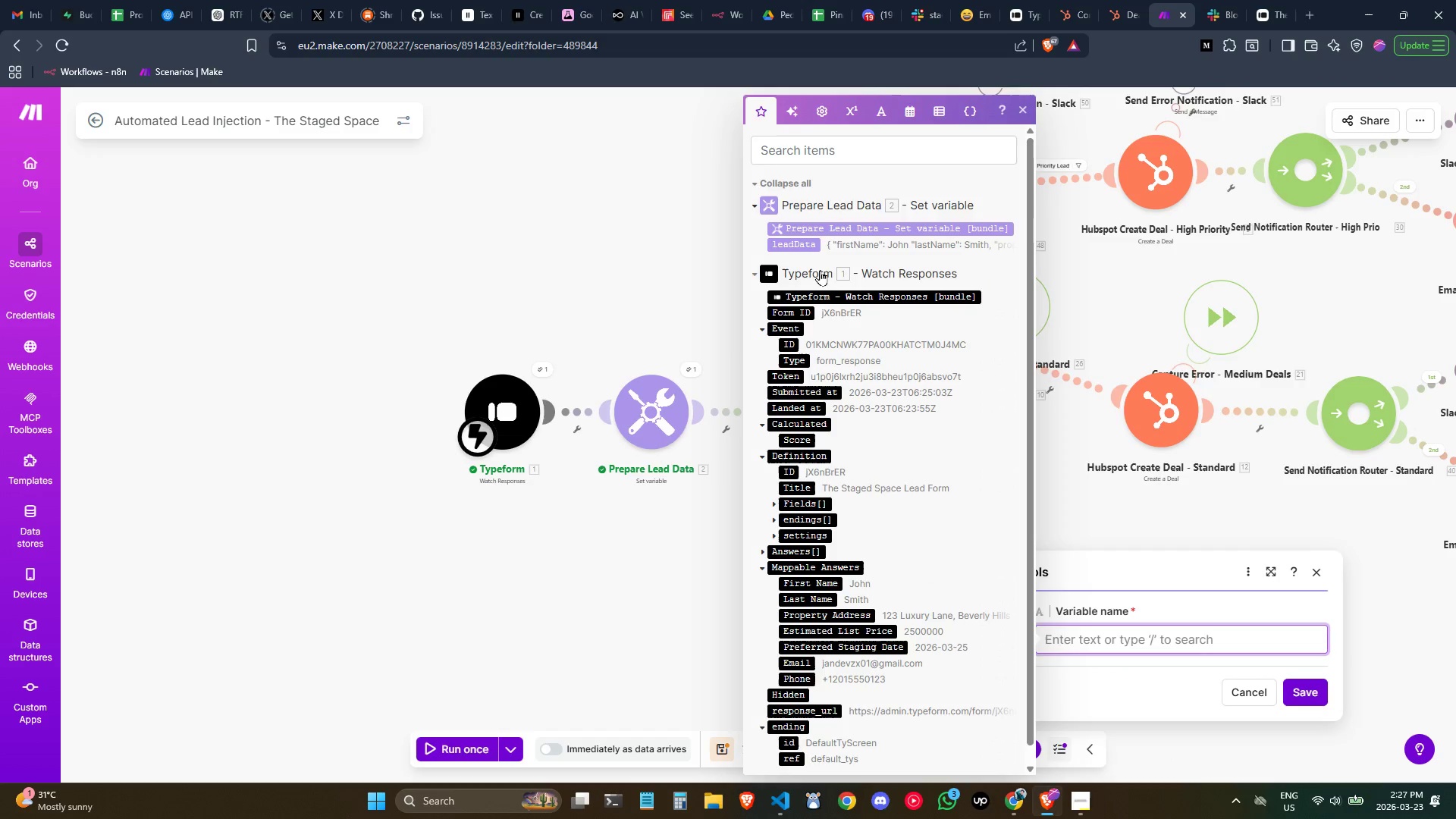 
left_click([798, 247])
 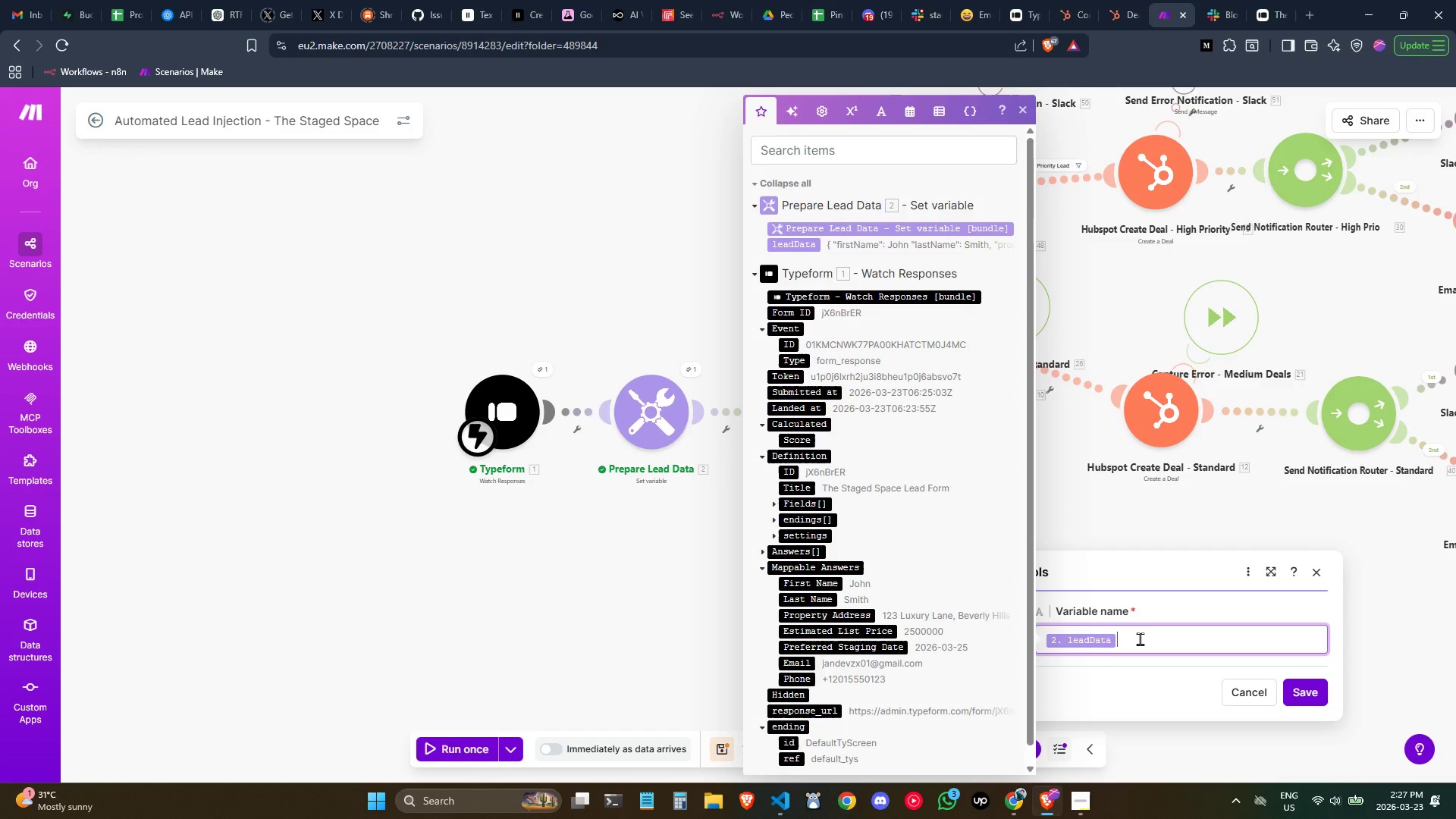 
wait(8.41)
 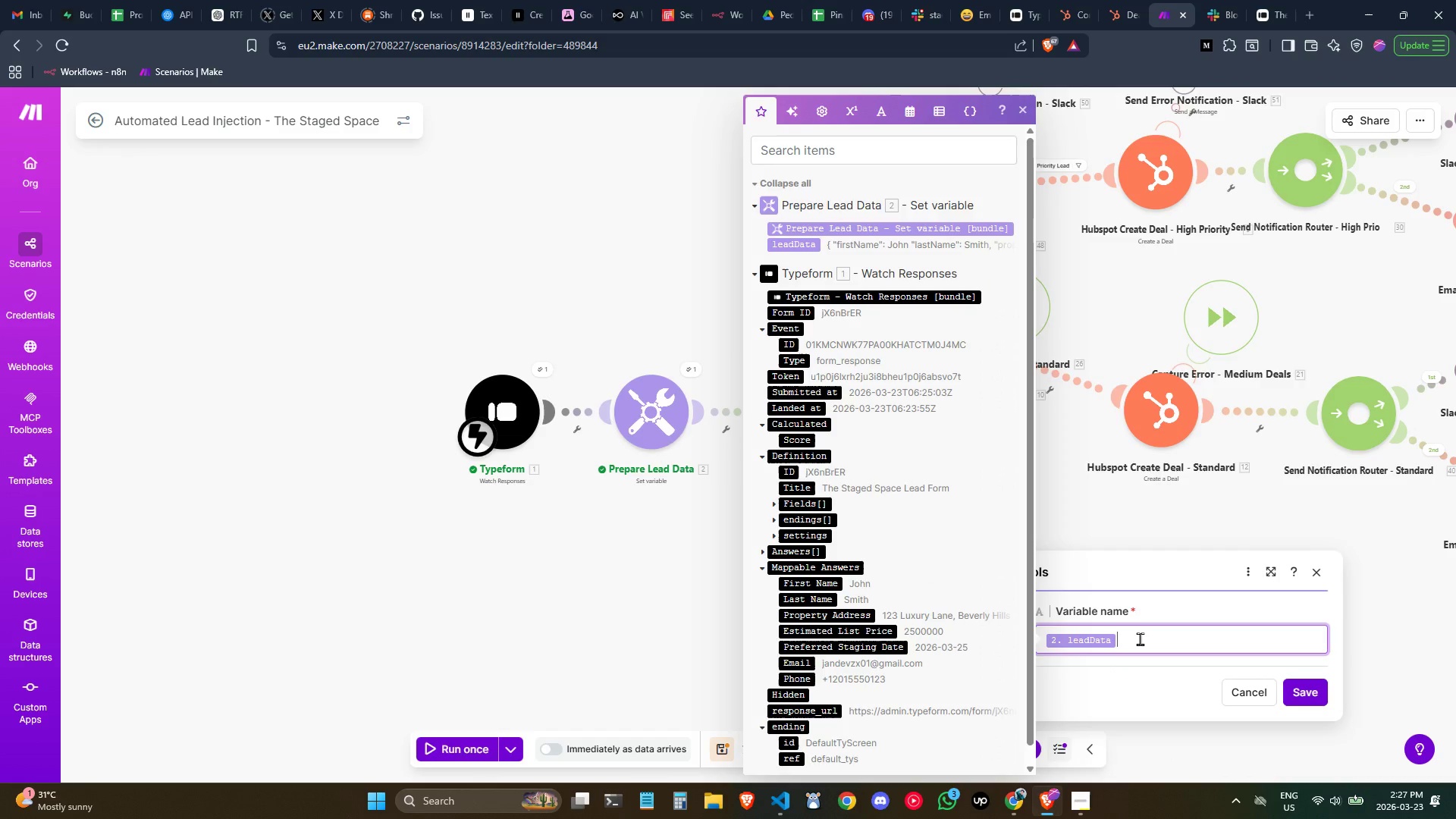 
left_click([1302, 689])
 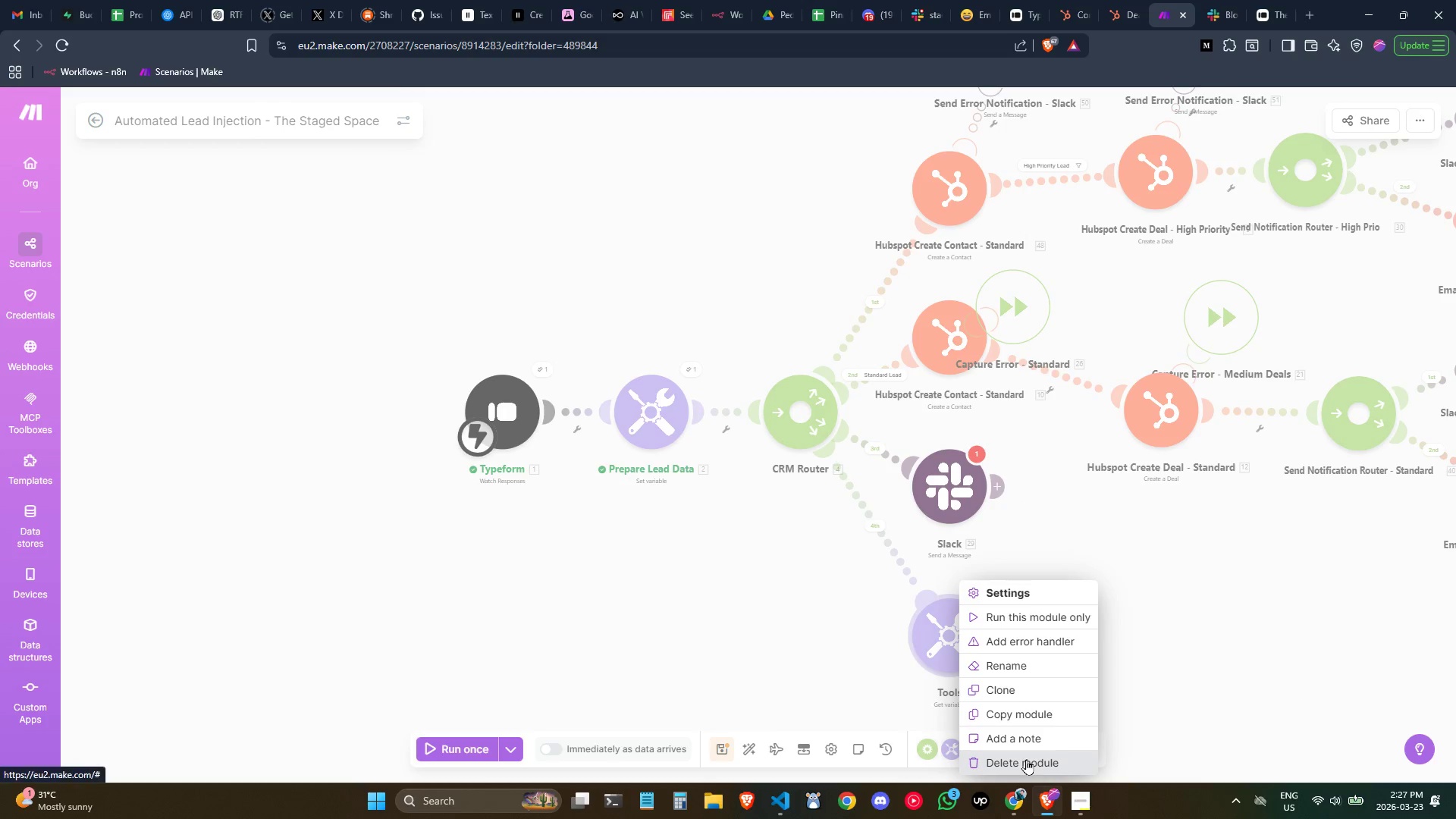 
left_click([1225, 611])
 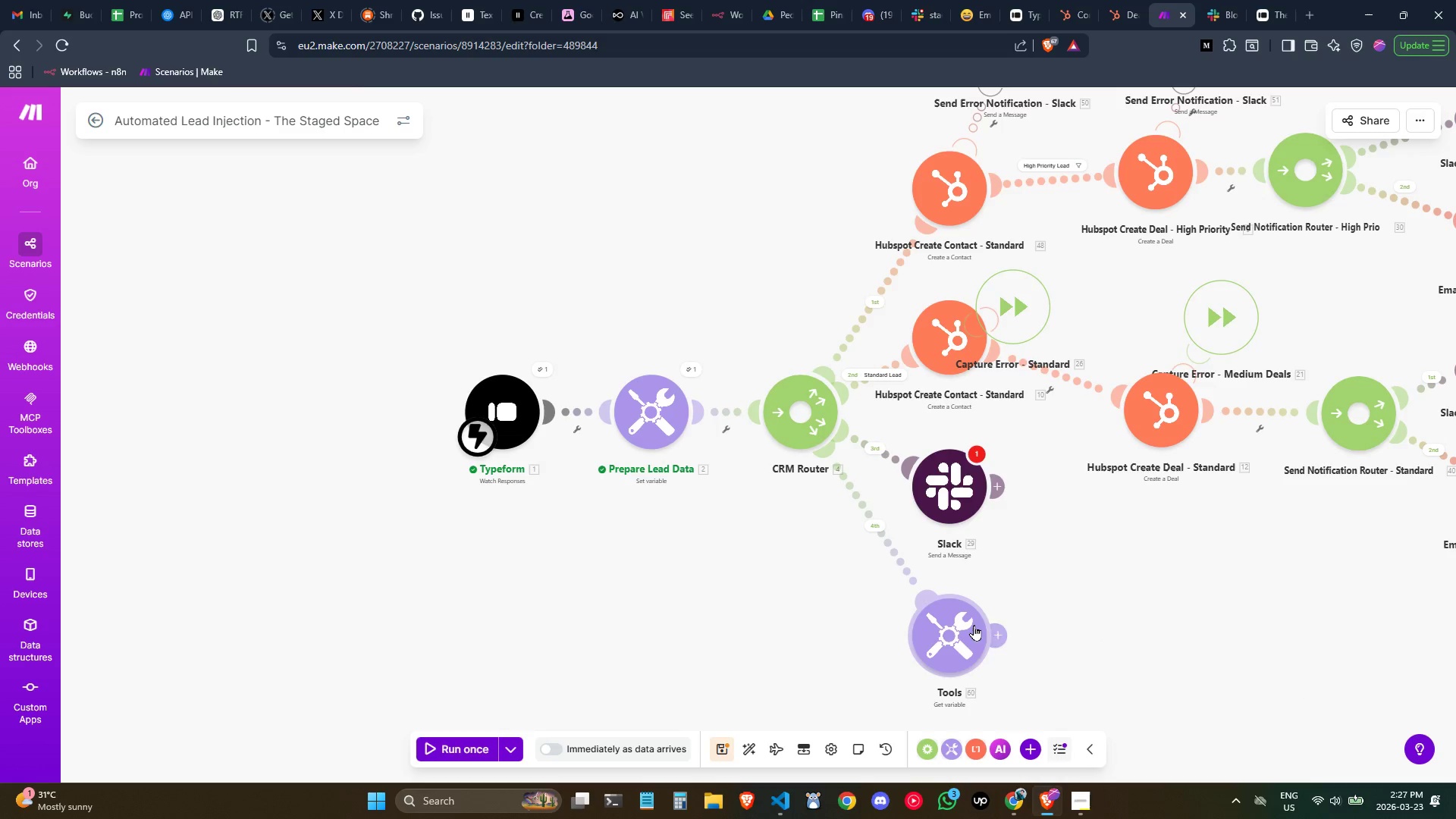 
double_click([974, 625])
 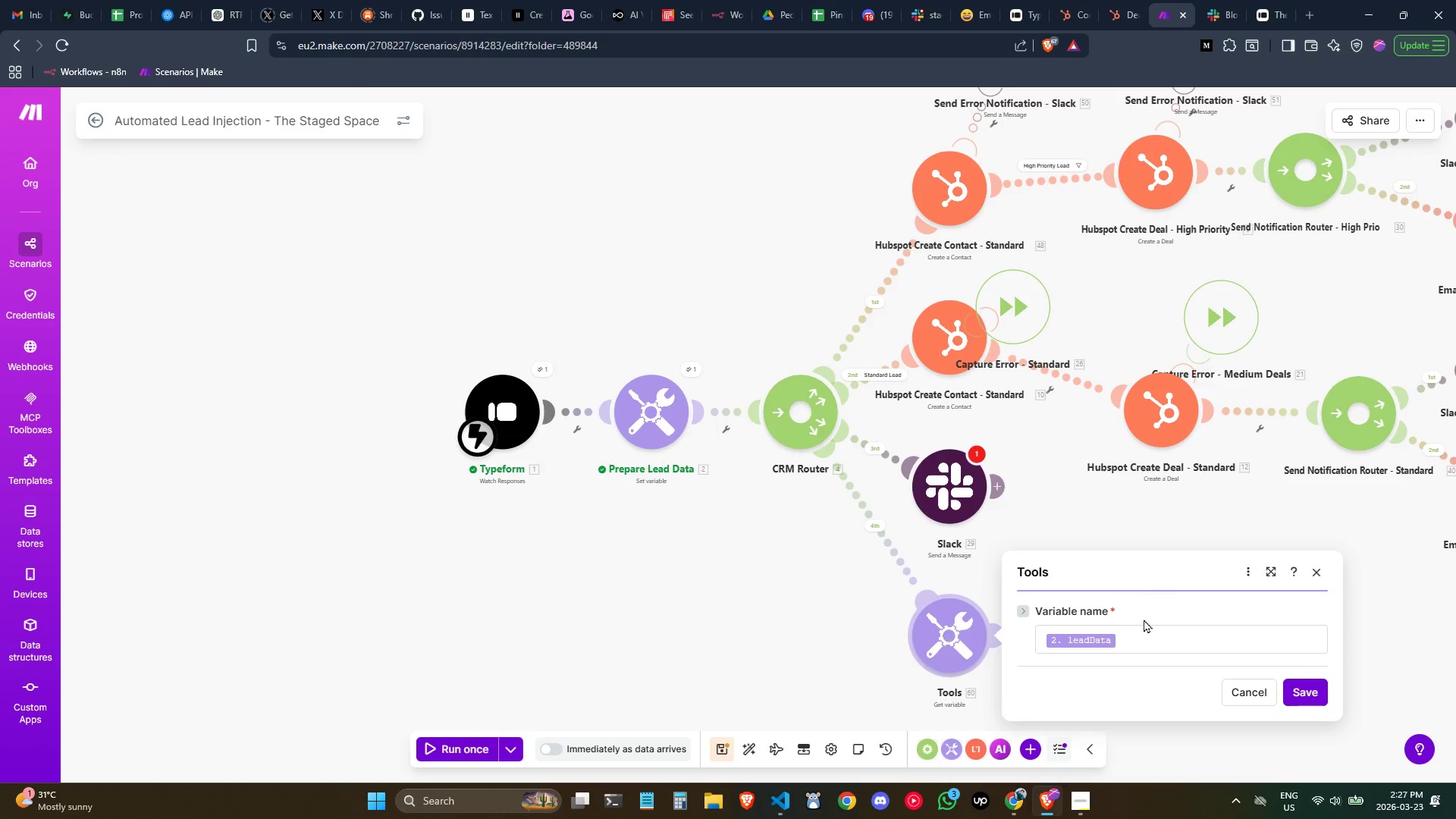 
left_click([1153, 635])
 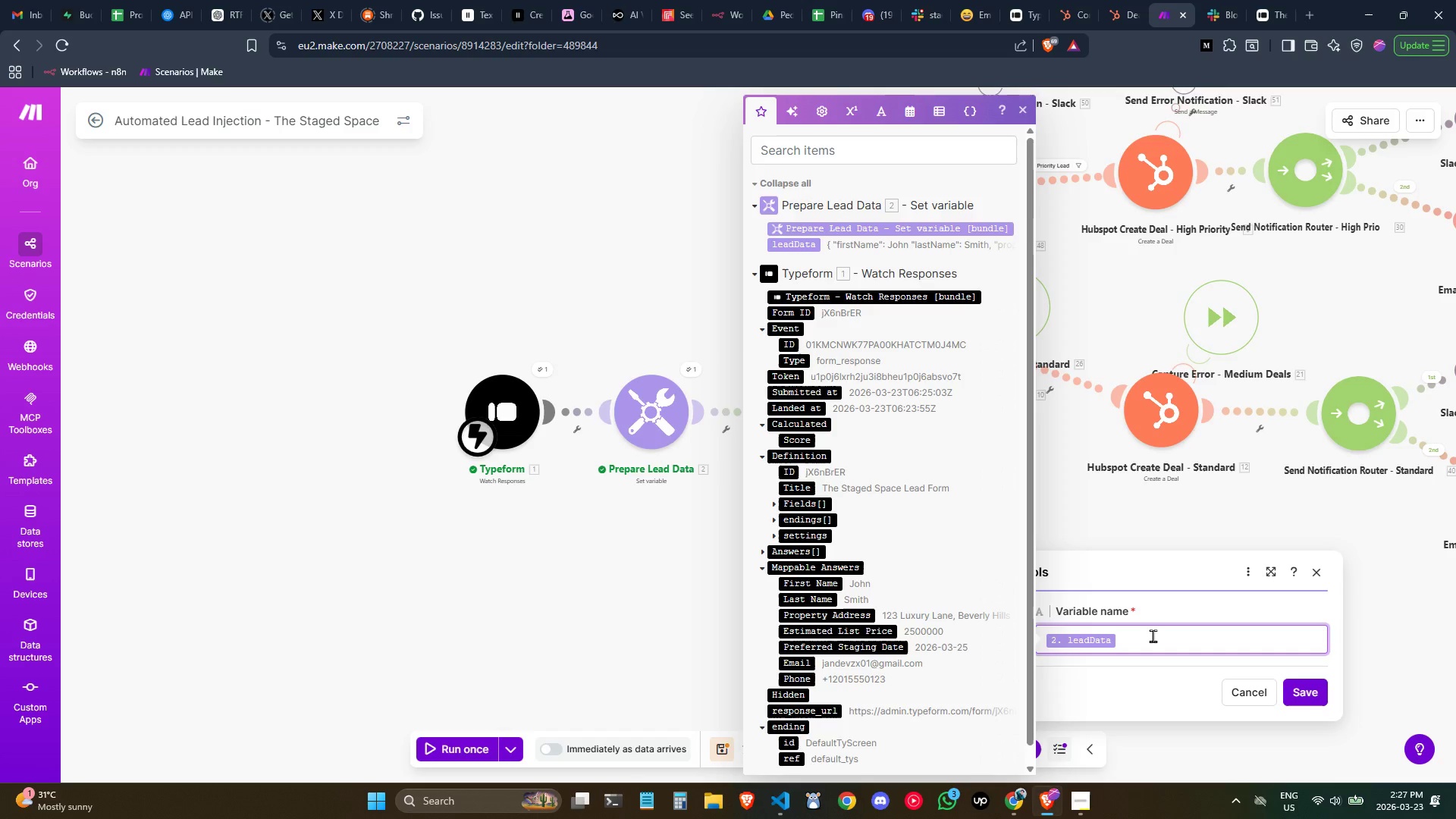 
wait(13.27)
 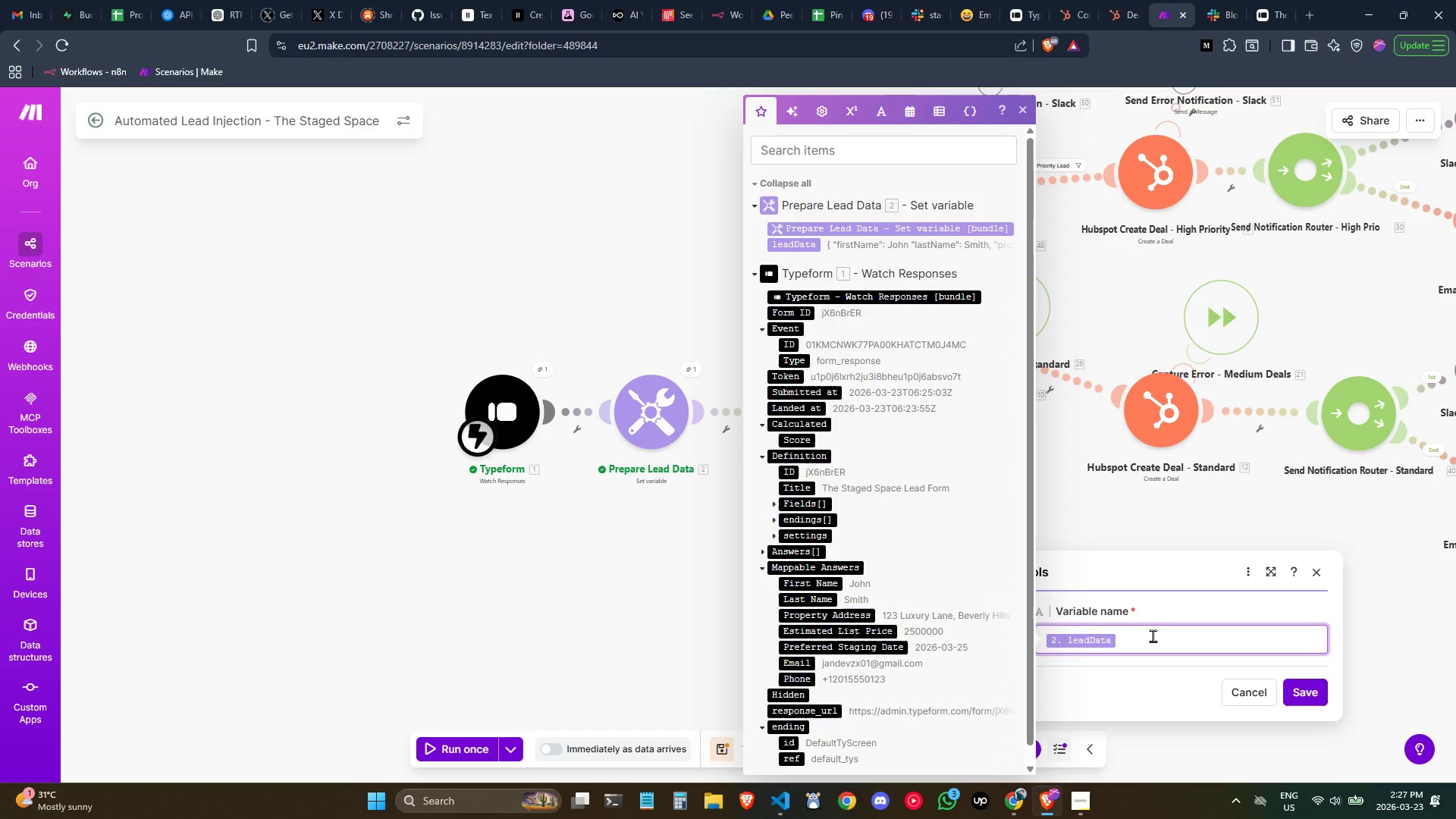 
scroll: coordinate [931, 597], scroll_direction: down, amount: 1.0
 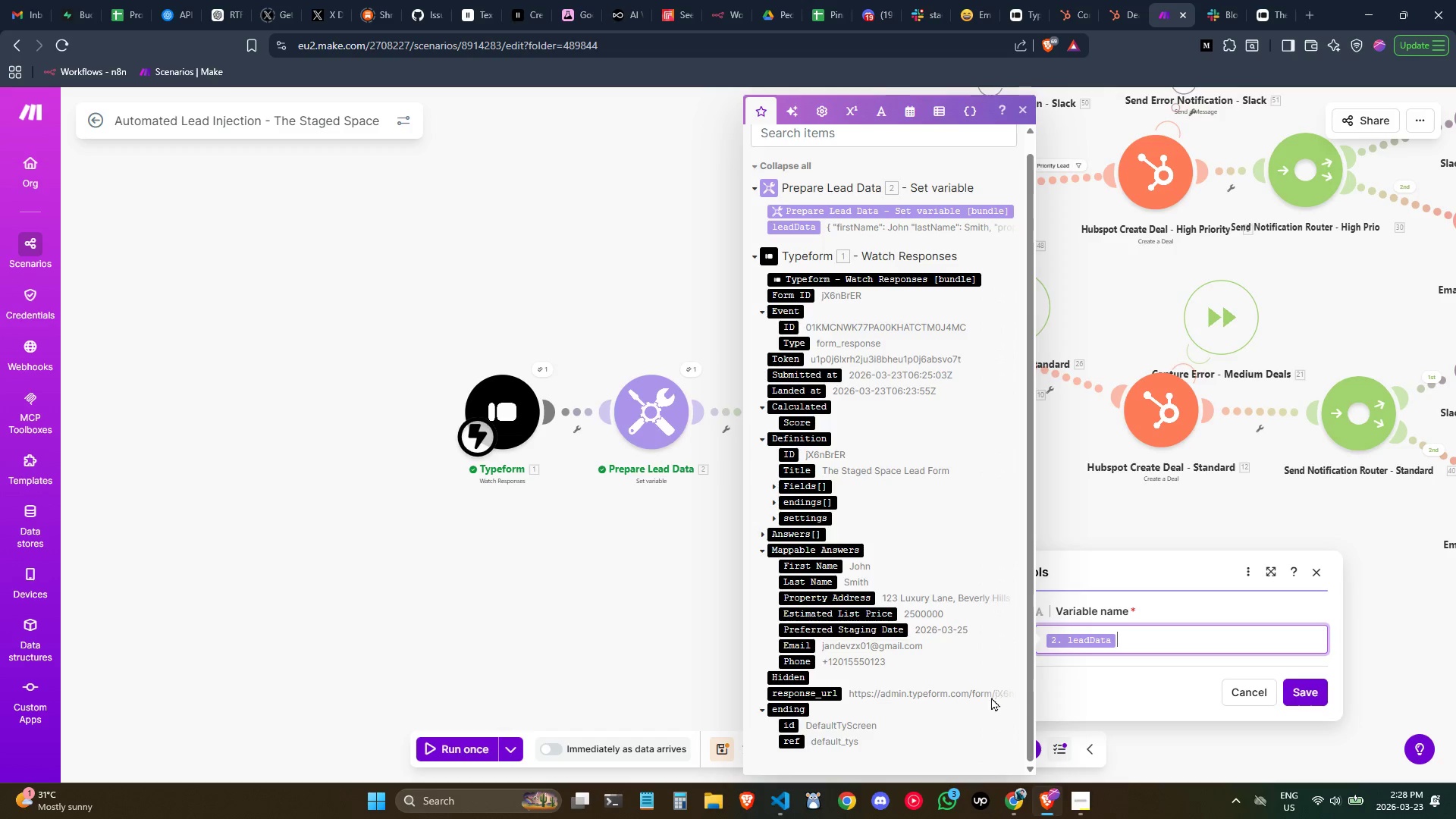 
left_click([985, 701])
 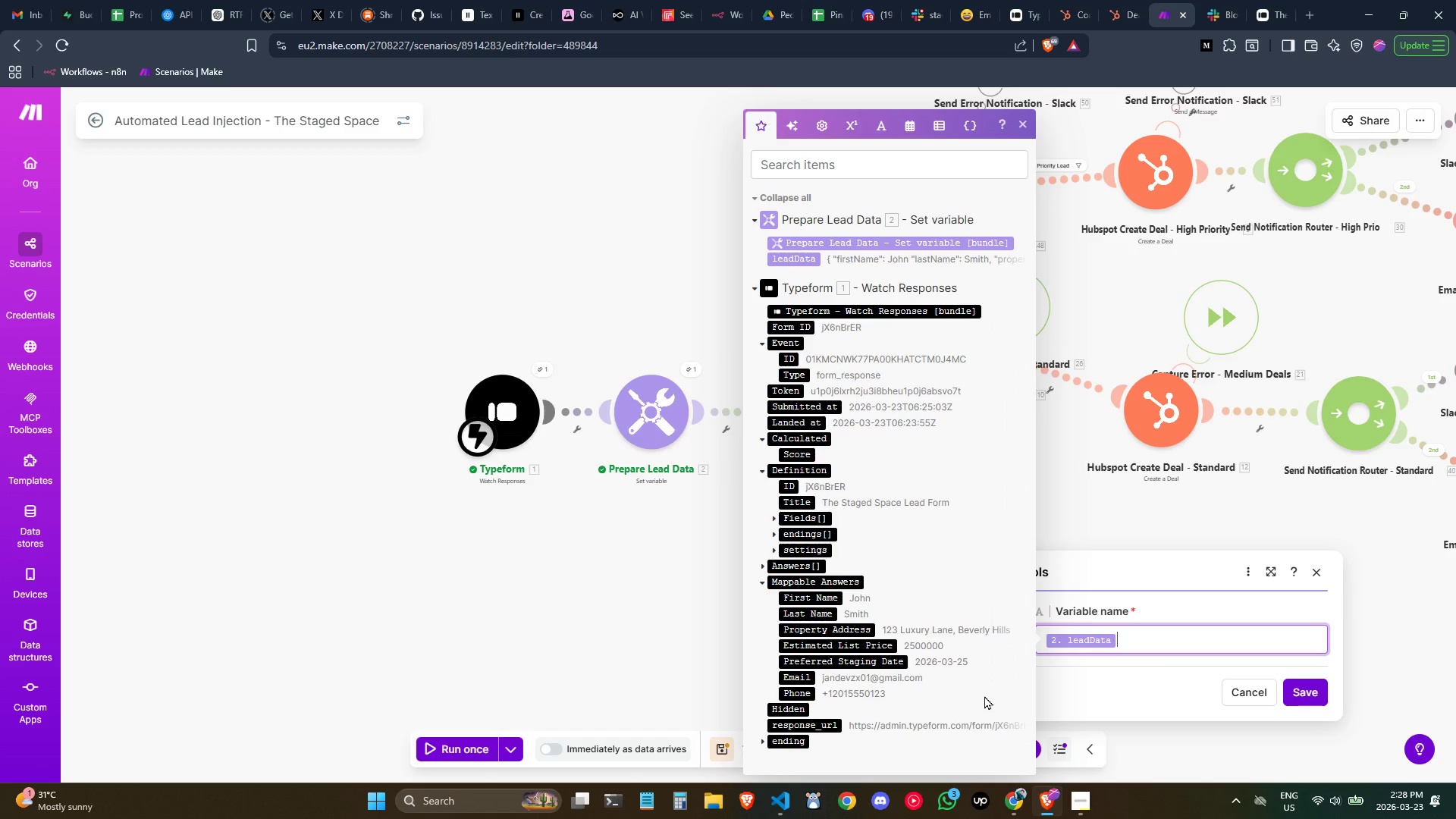 
scroll: coordinate [984, 695], scroll_direction: down, amount: 1.0
 